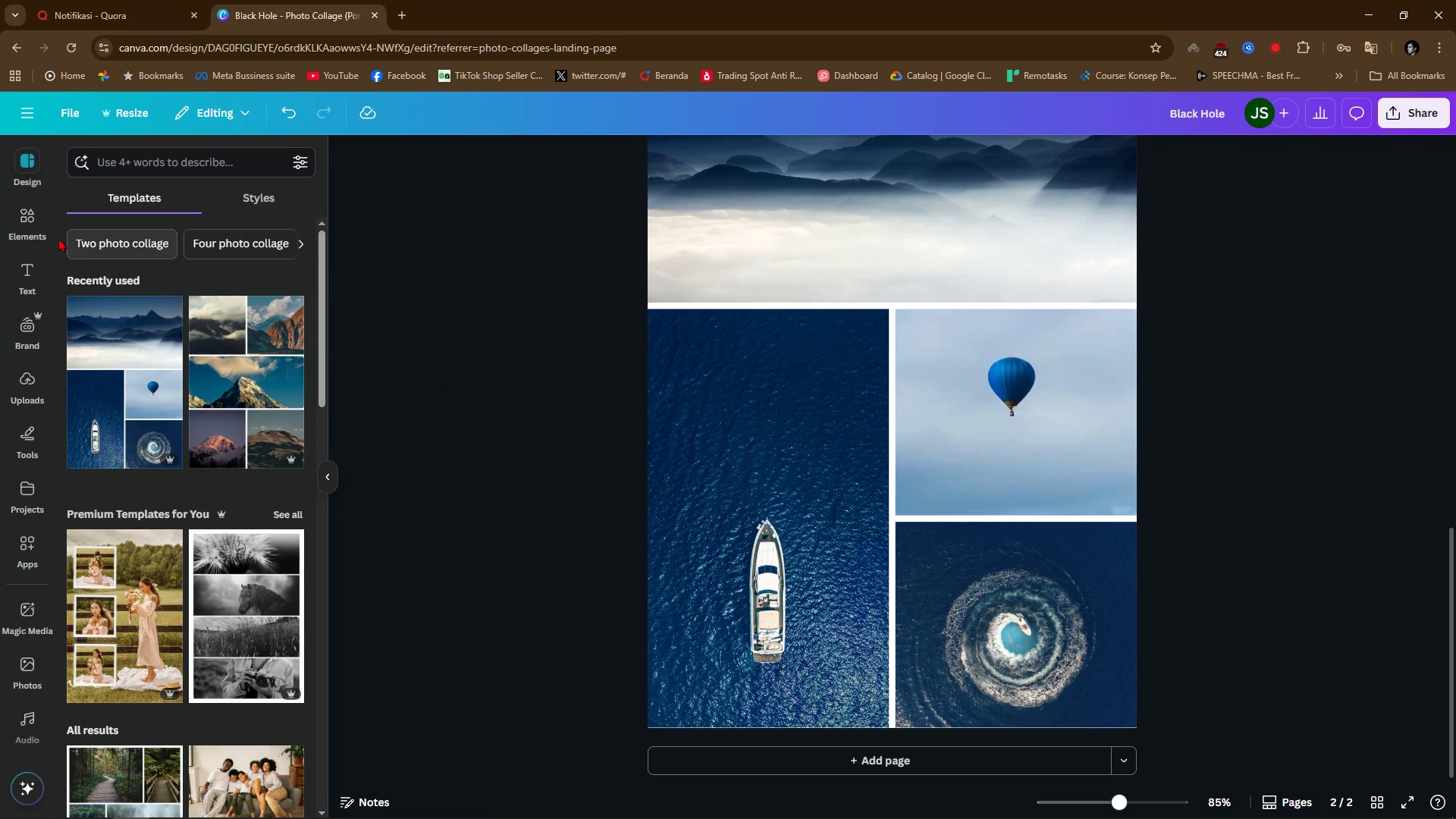 
left_click([24, 219])
 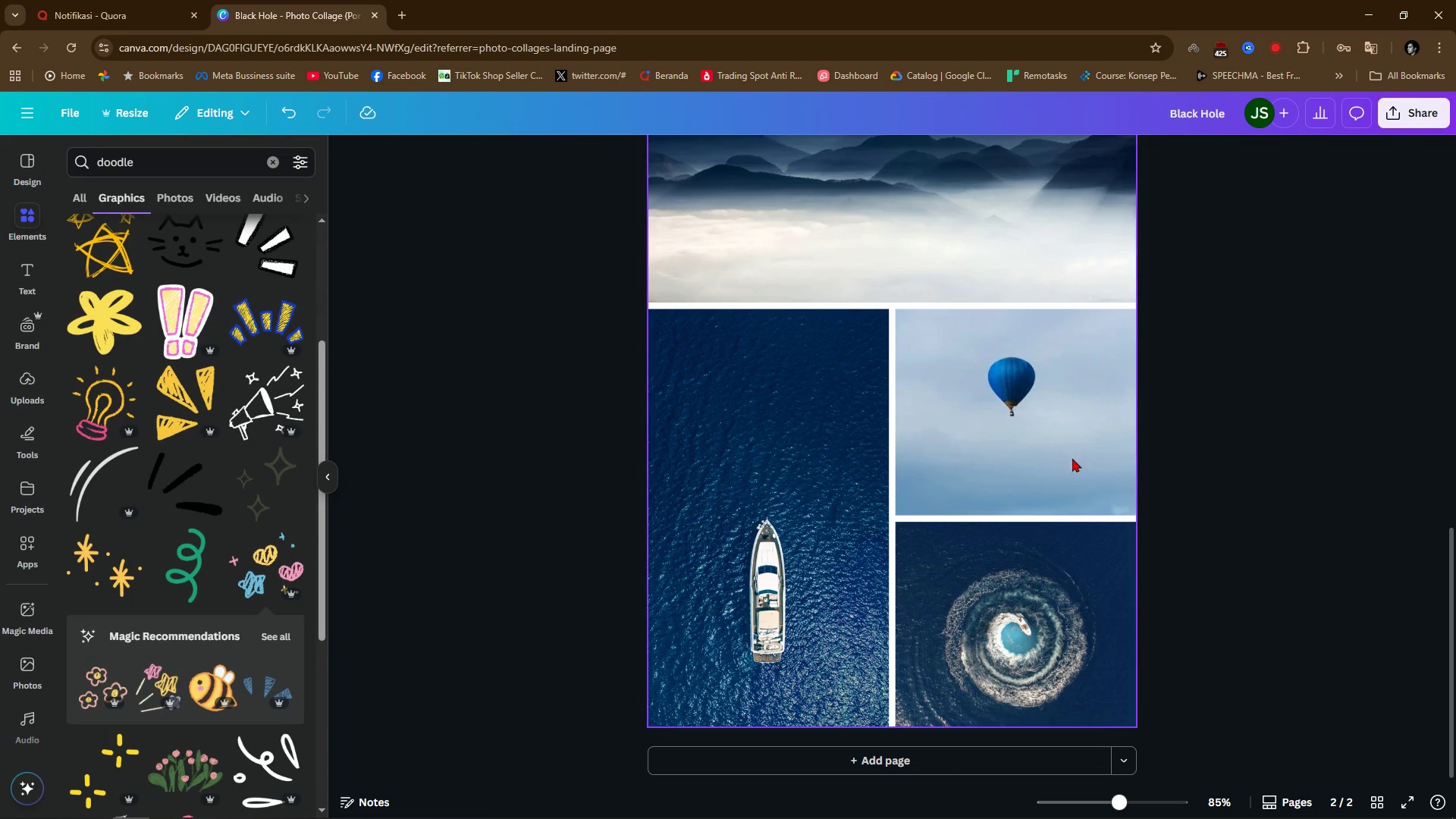 
scroll: coordinate [1295, 553], scroll_direction: up, amount: 3.0
 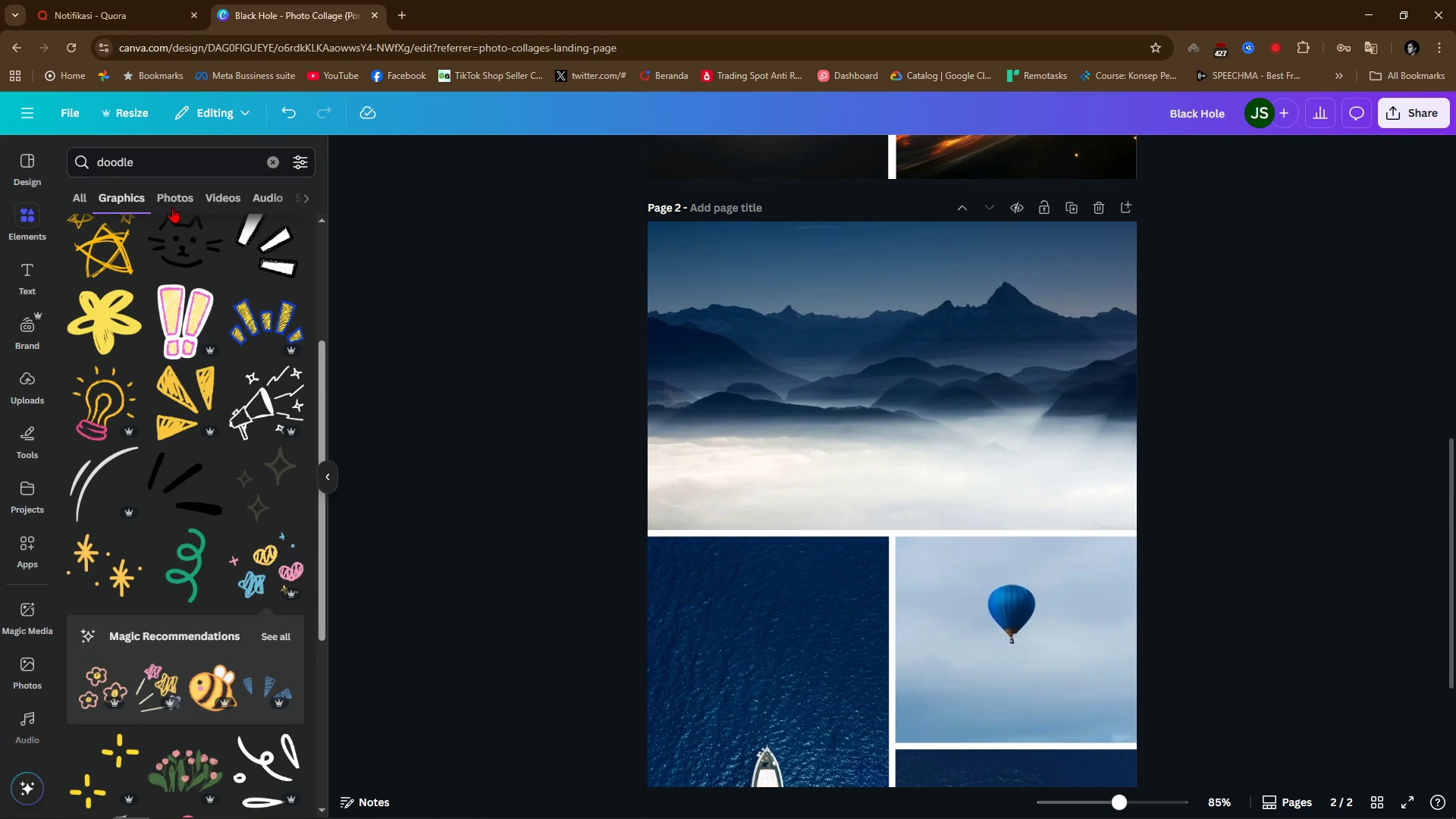 
left_click([77, 197])
 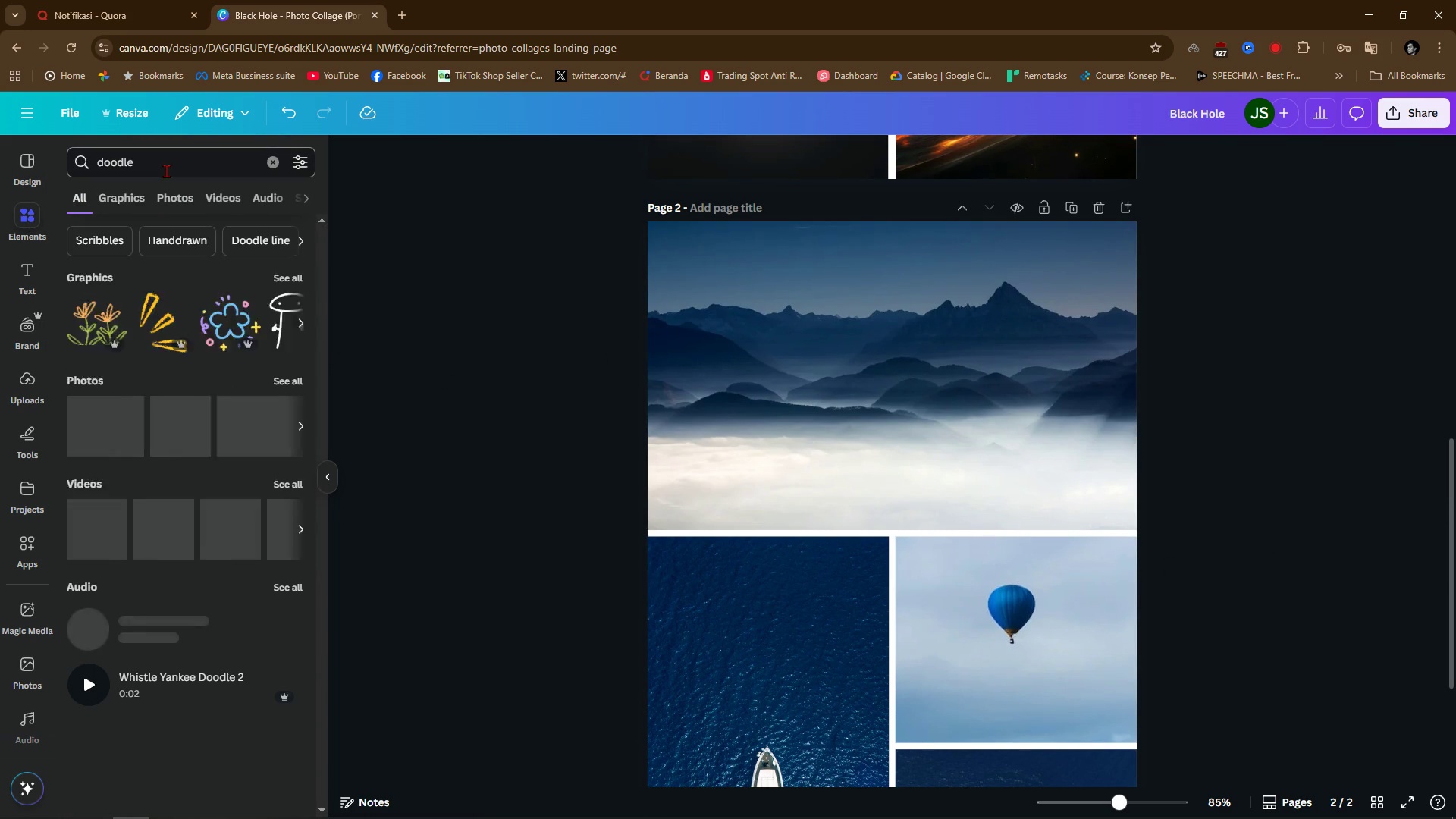 
double_click([166, 171])
 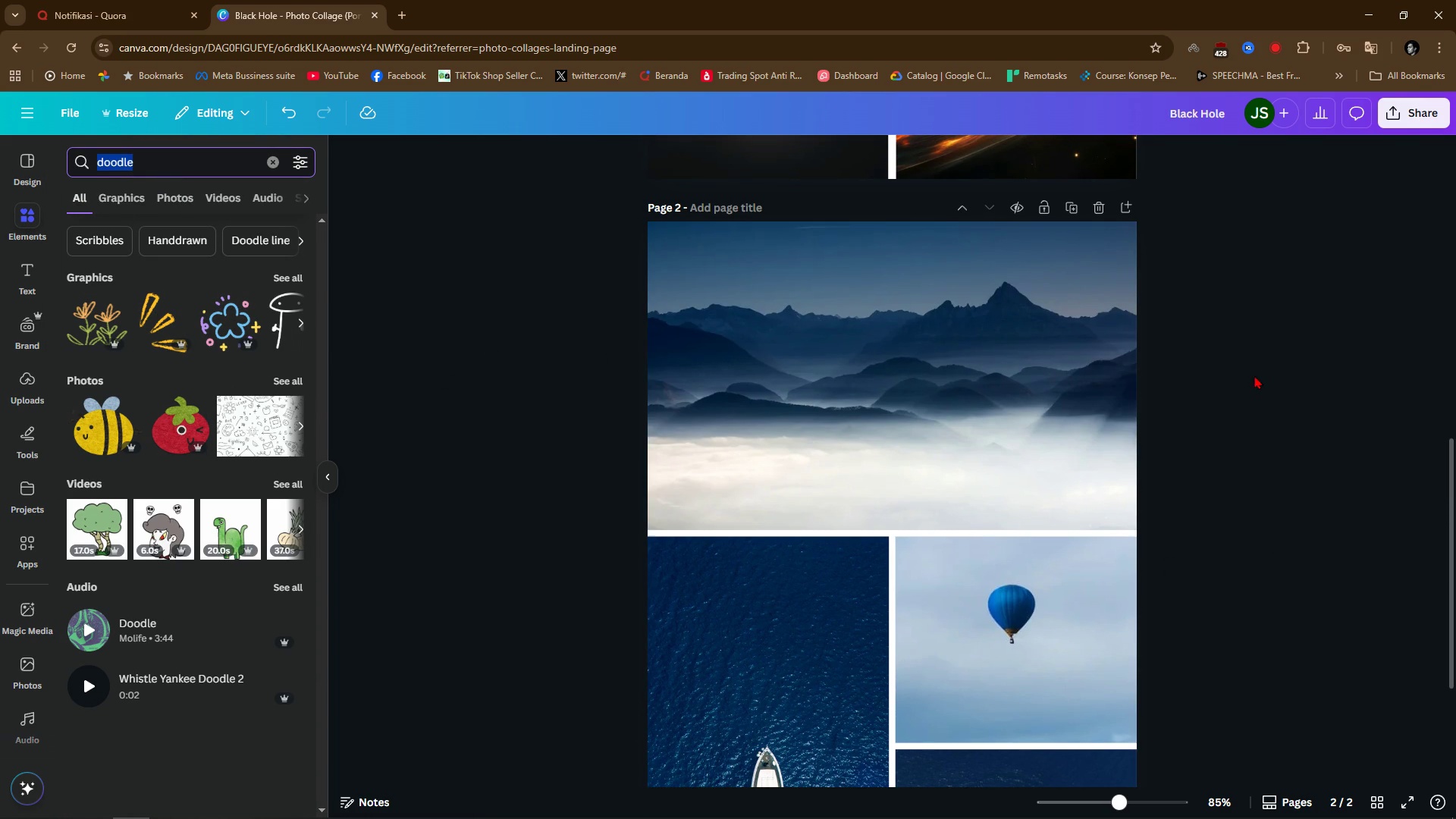 
scroll: coordinate [1266, 445], scroll_direction: up, amount: 7.0
 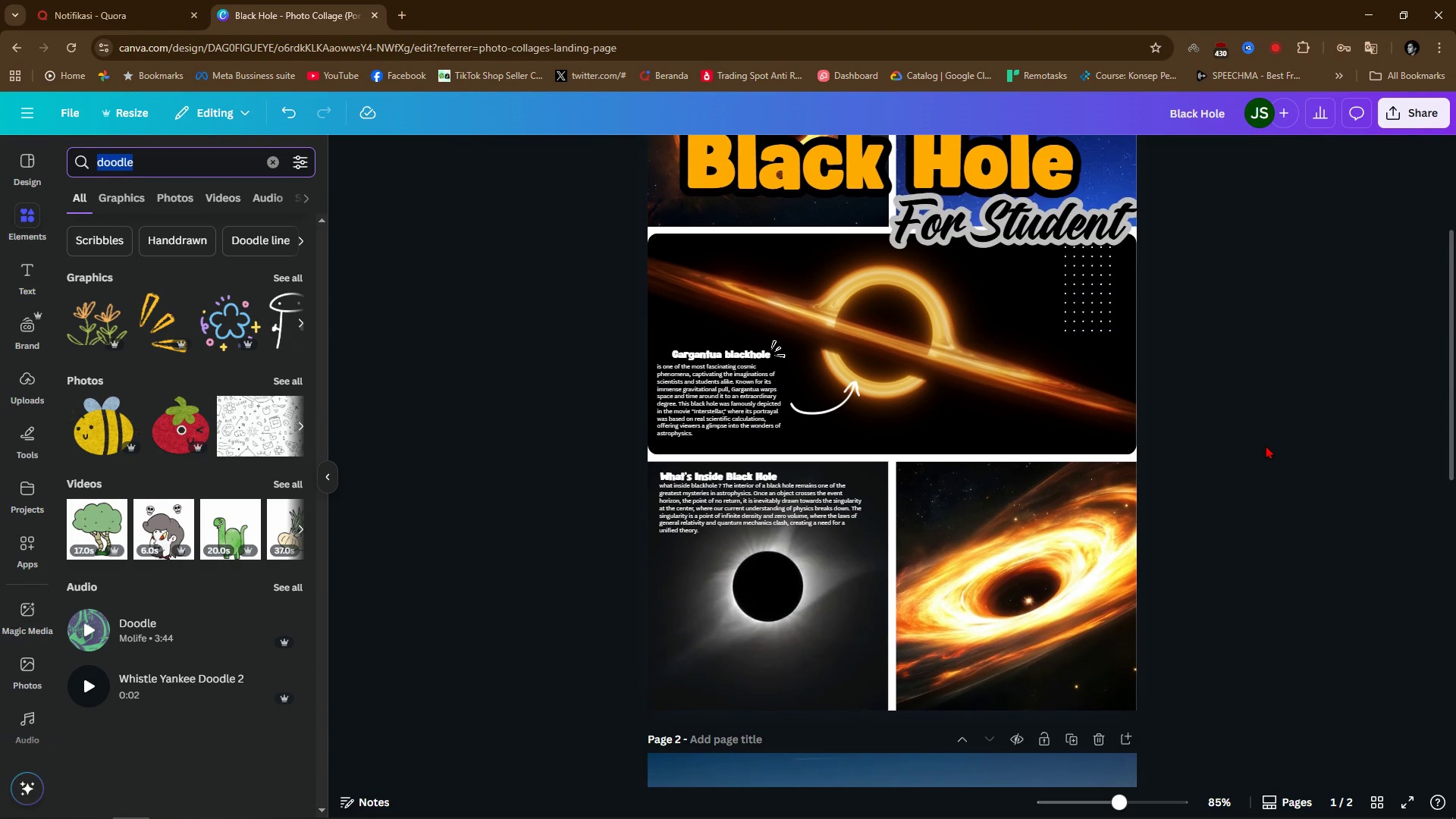 
scroll: coordinate [1266, 445], scroll_direction: down, amount: 8.0
 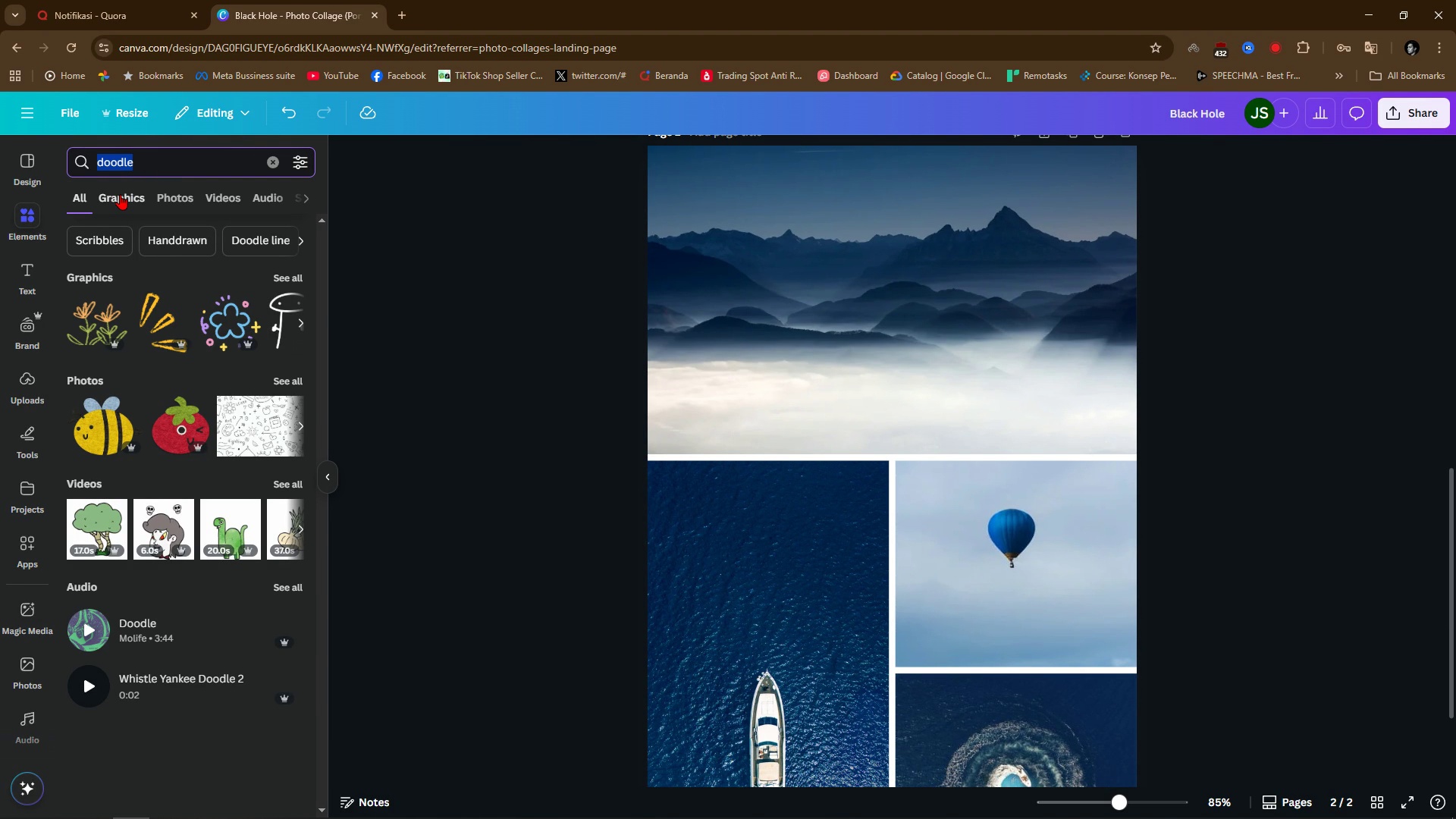 
wait(5.33)
 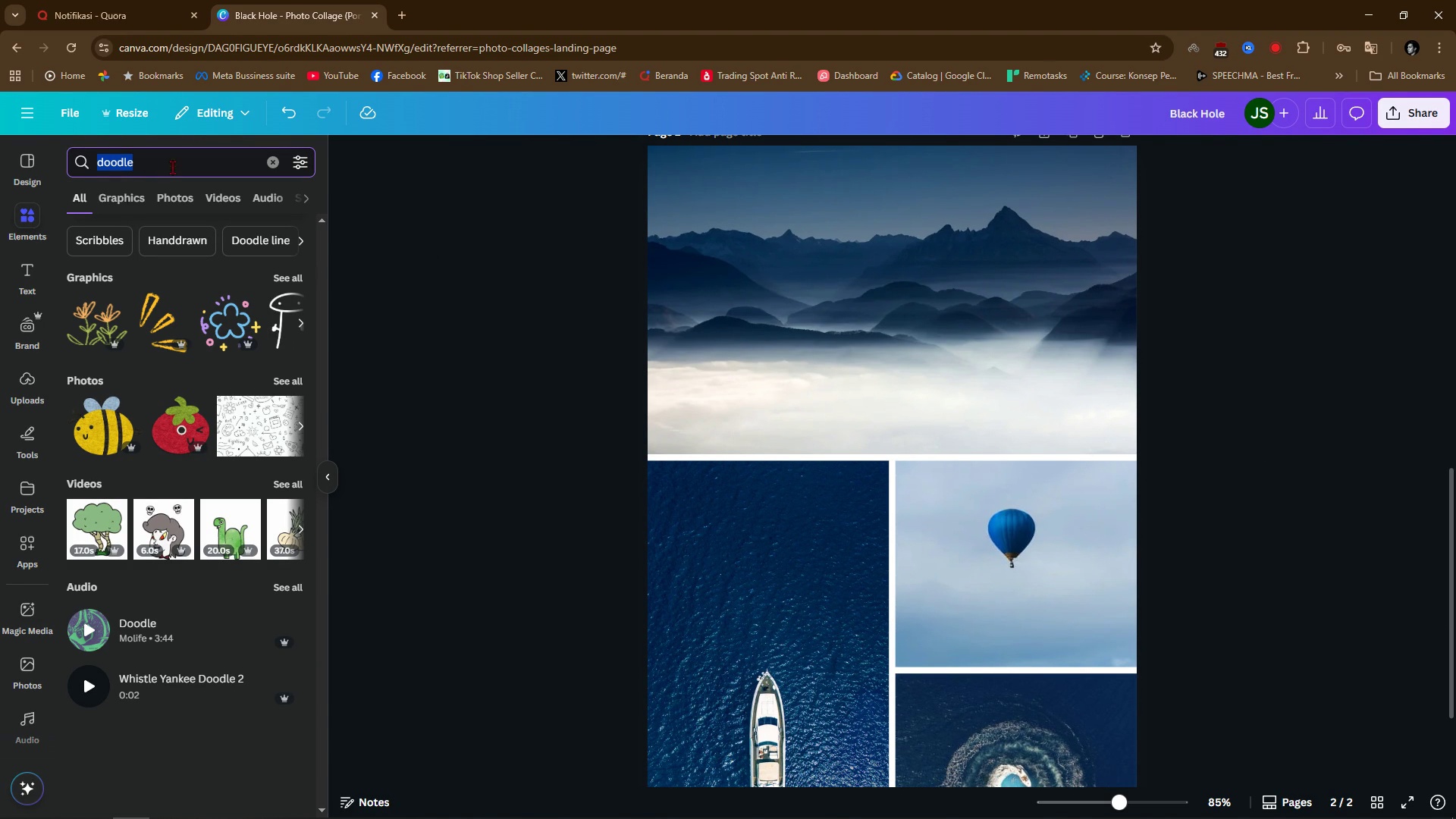 
type(m)
key(Backspace)
key(Backspace)
key(Backspace)
type(MO)
key(Backspace)
key(Backspace)
type(big bang)
 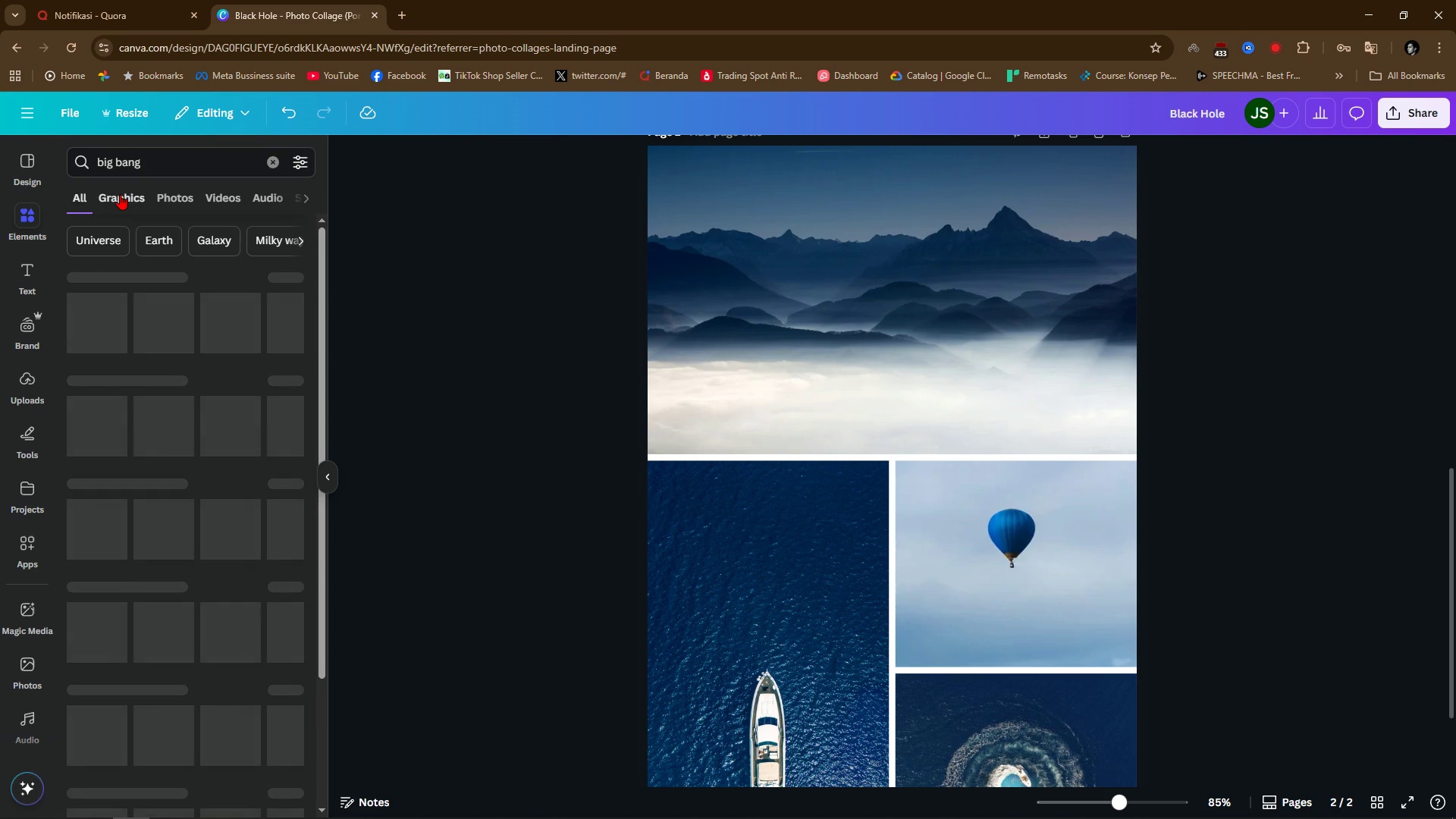 
 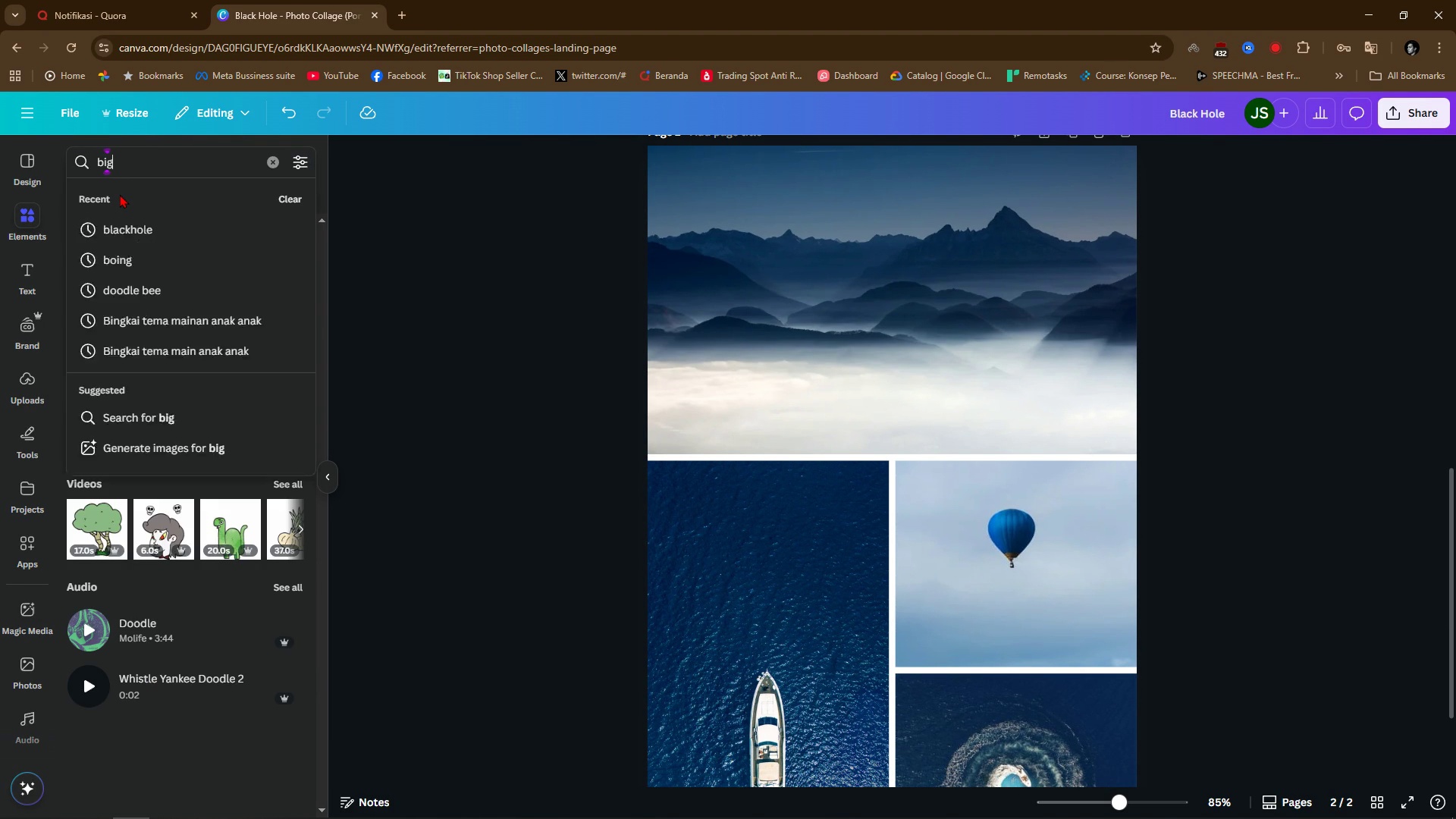 
key(Enter)
 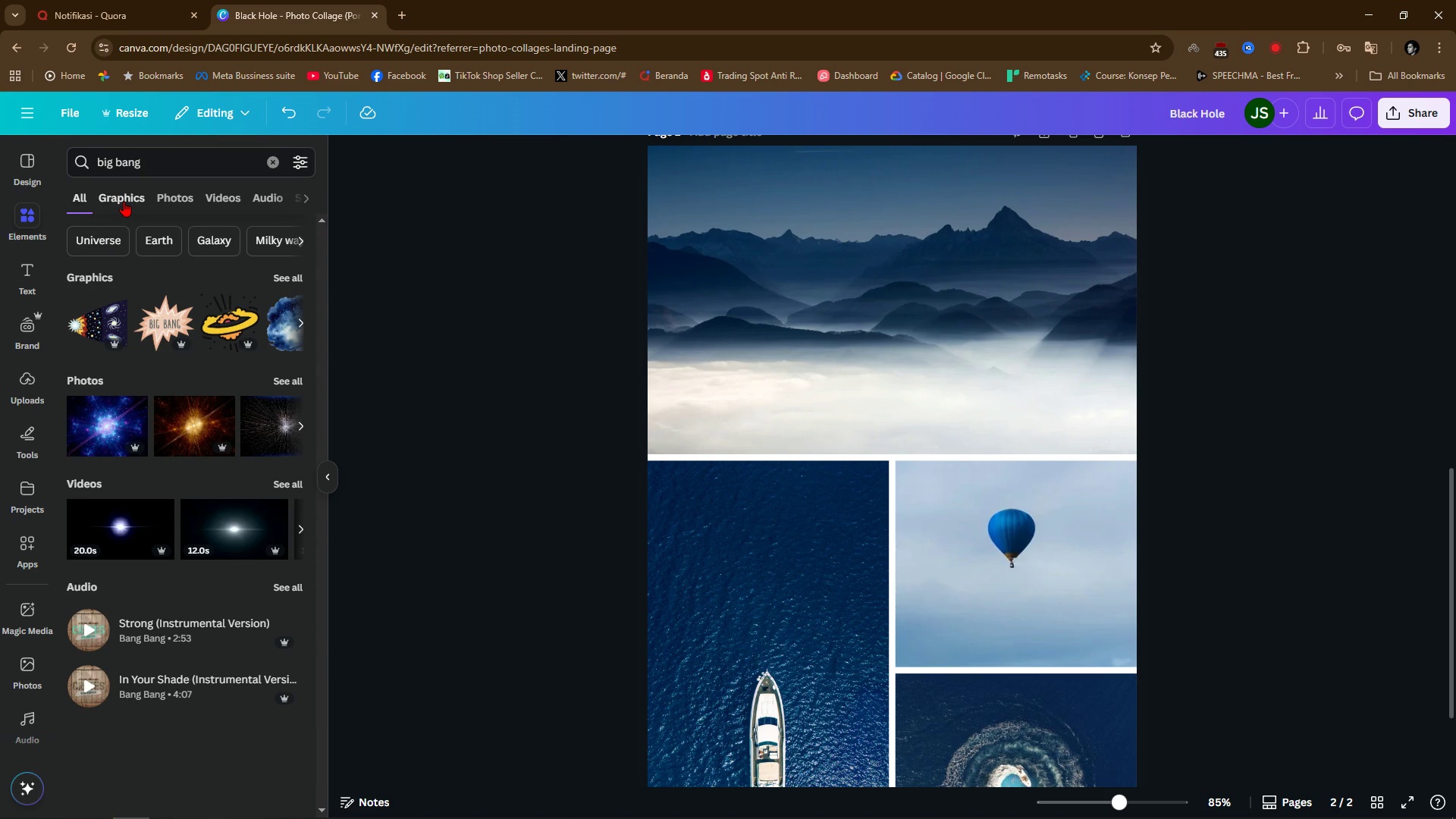 
left_click([180, 206])
 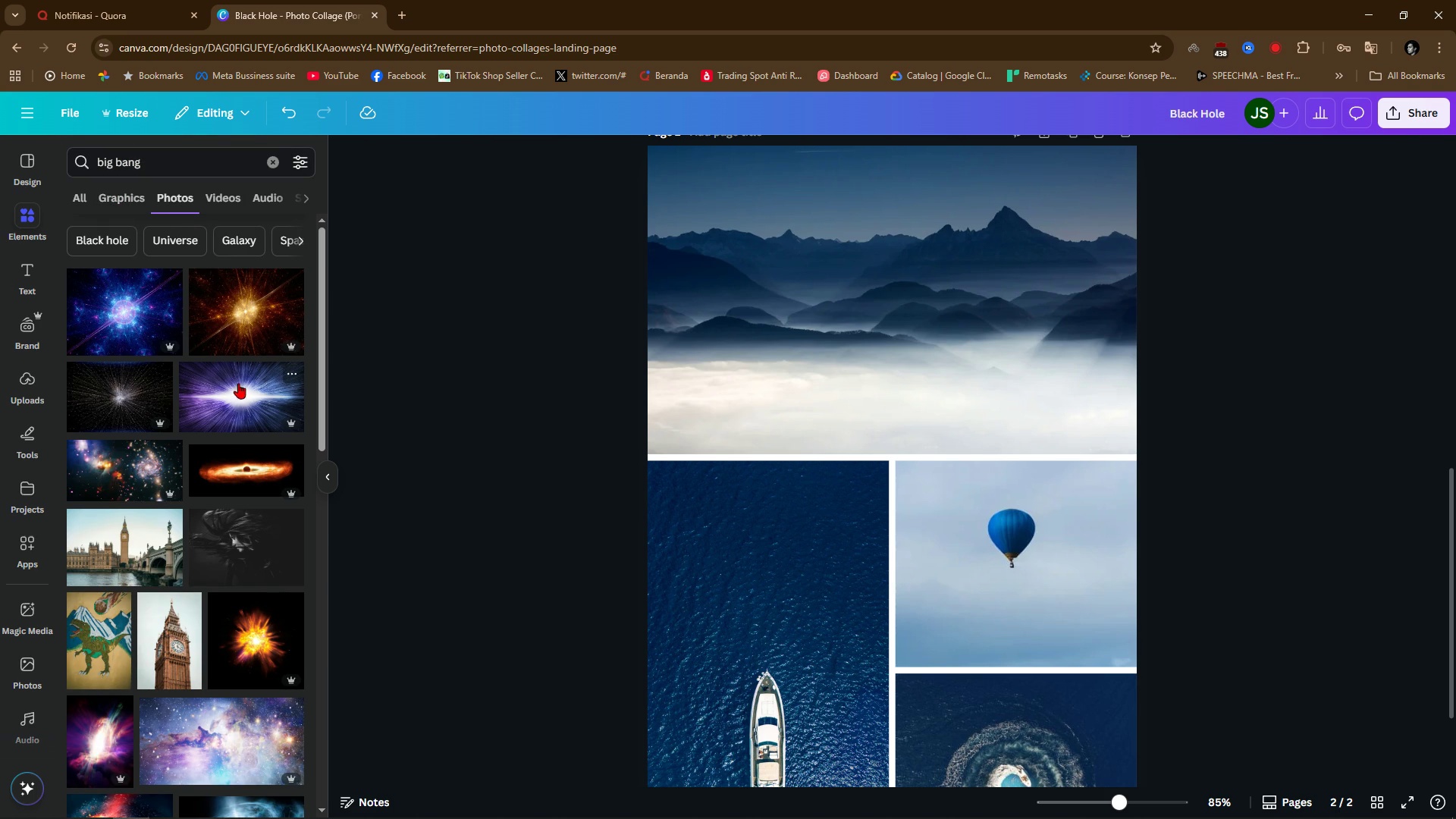 
wait(8.28)
 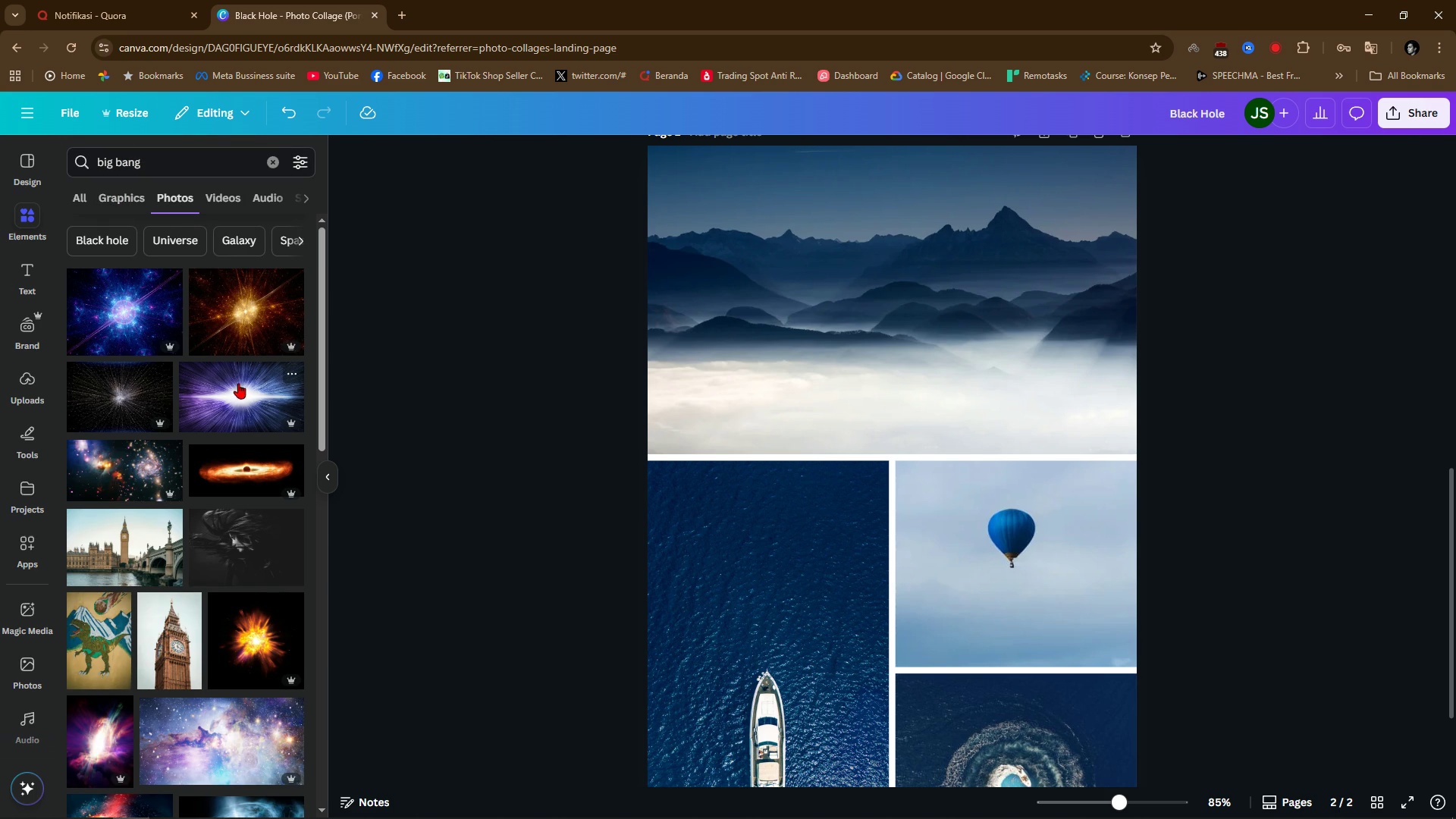 
scroll: coordinate [217, 737], scroll_direction: down, amount: 2.0
 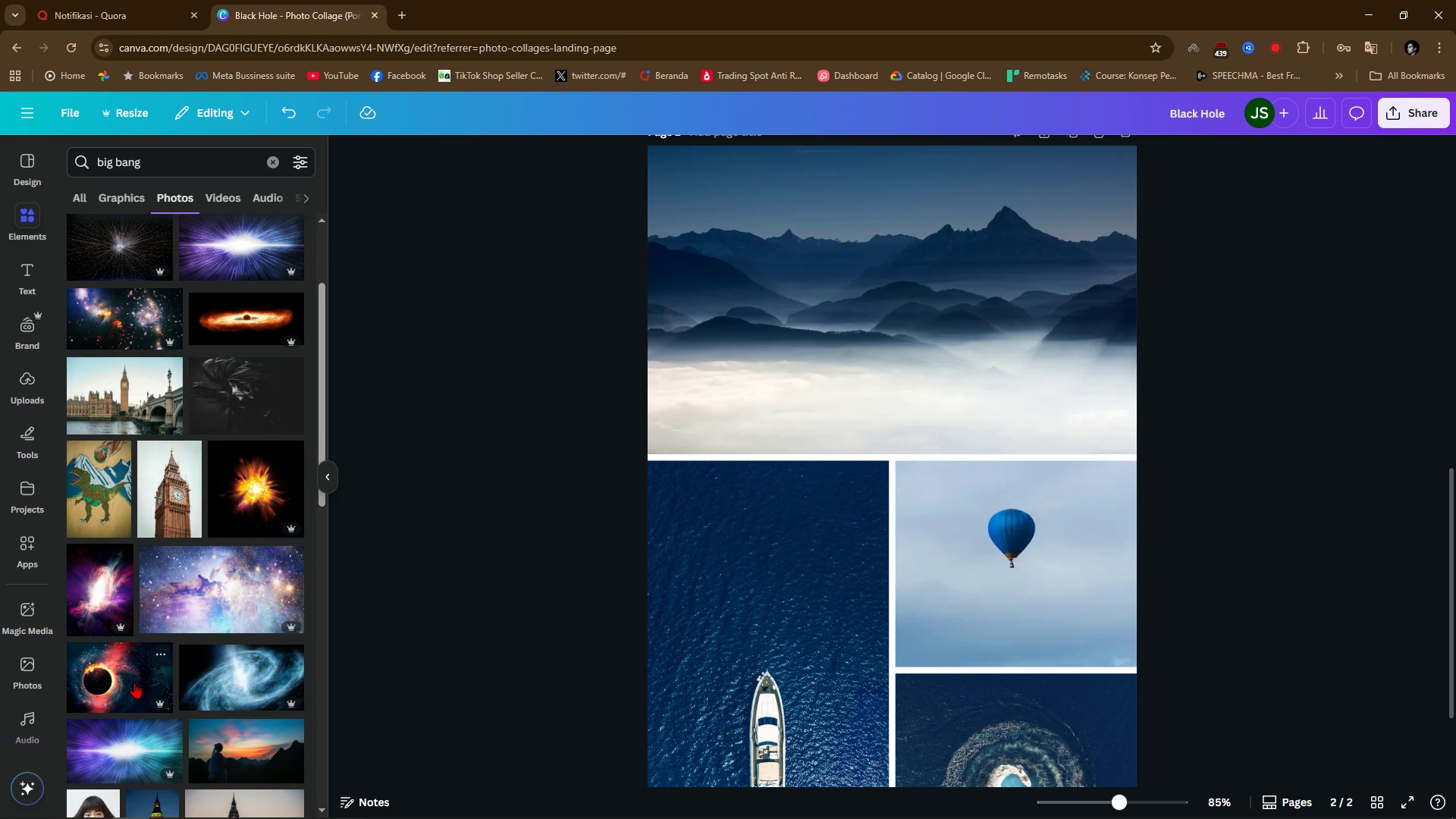 
scroll: coordinate [231, 648], scroll_direction: up, amount: 5.0
 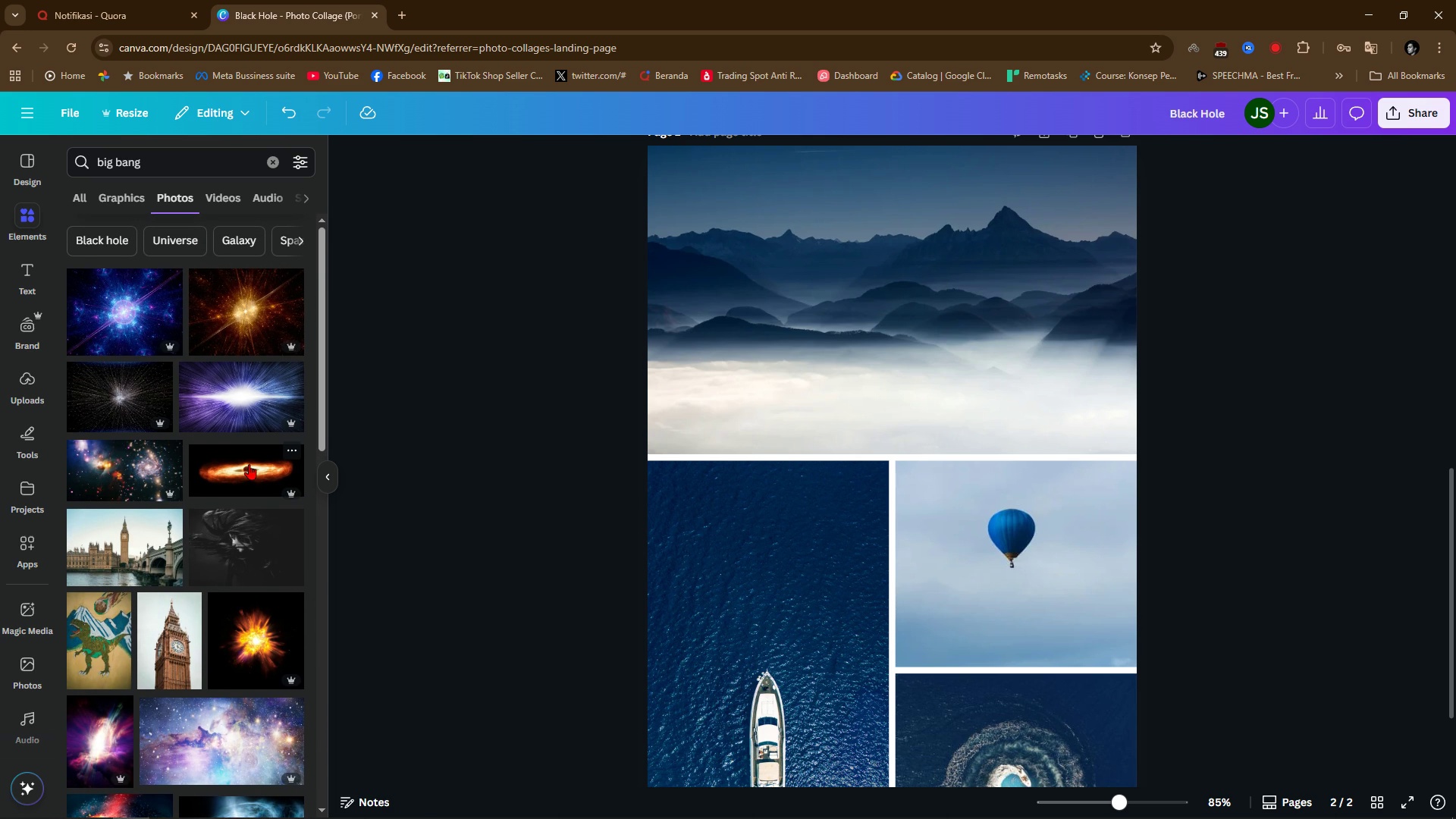 
left_click([249, 464])
 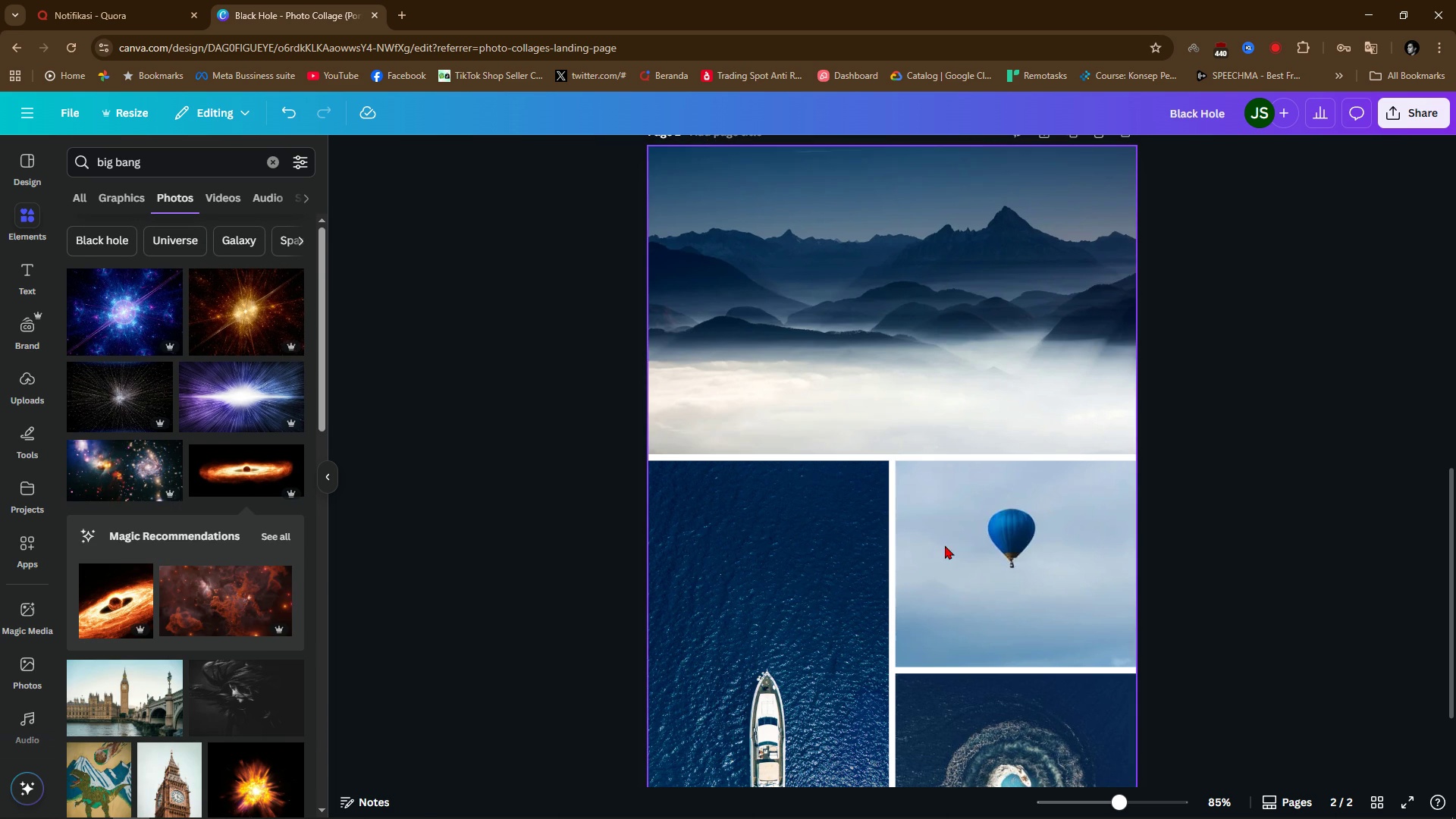 
key(Backspace)
 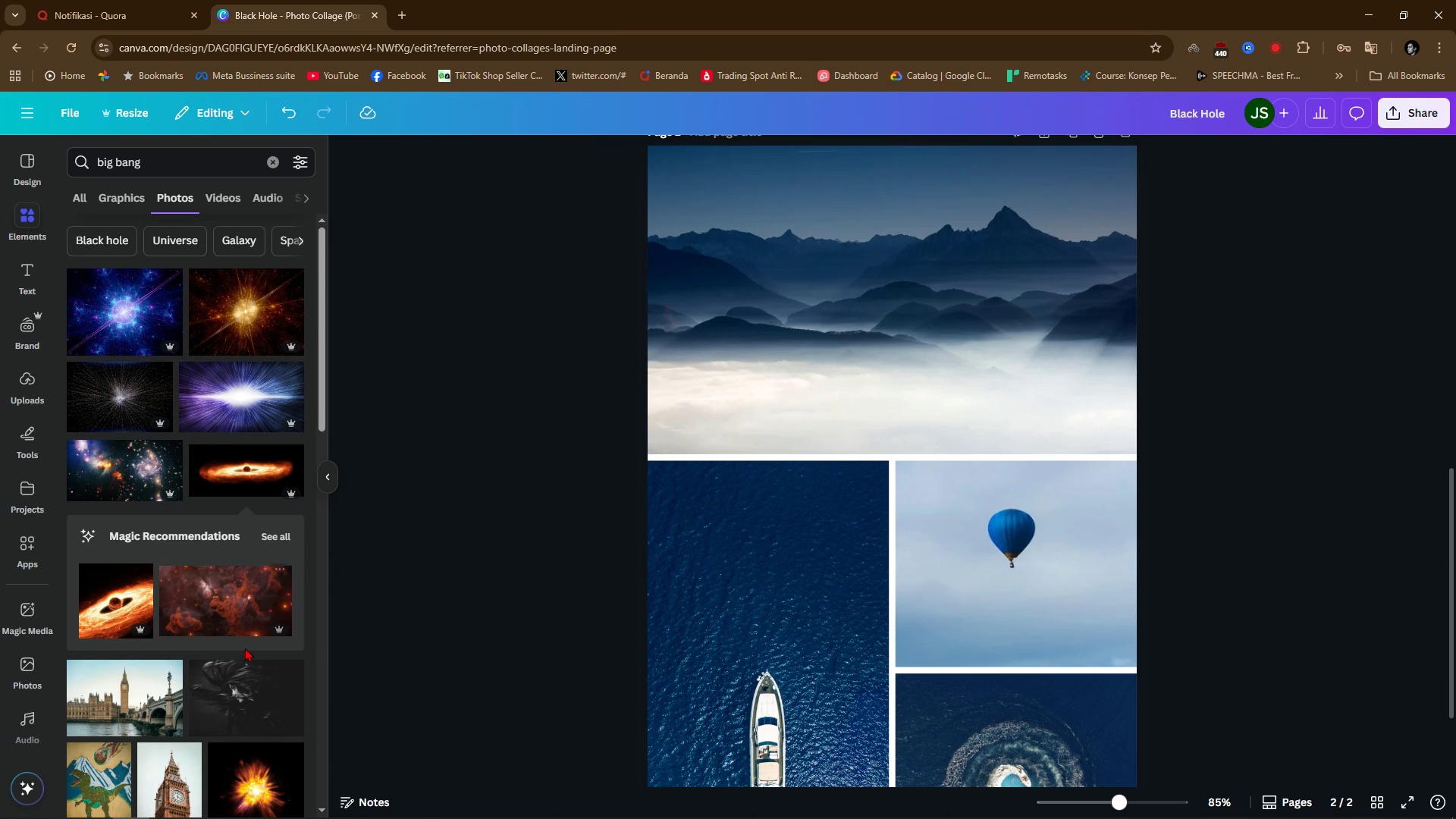 
scroll: coordinate [247, 667], scroll_direction: down, amount: 3.0
 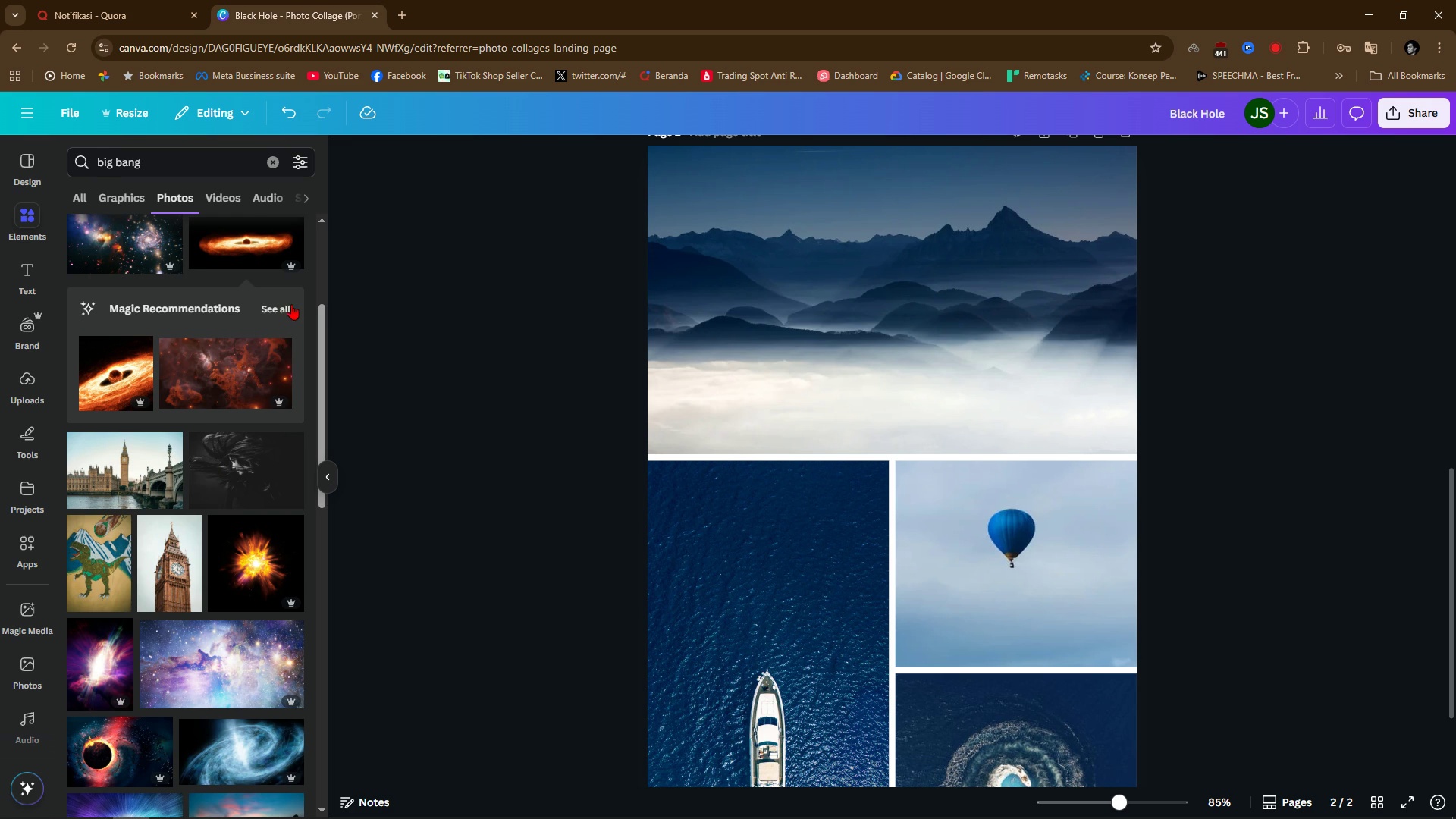 
left_click([286, 306])
 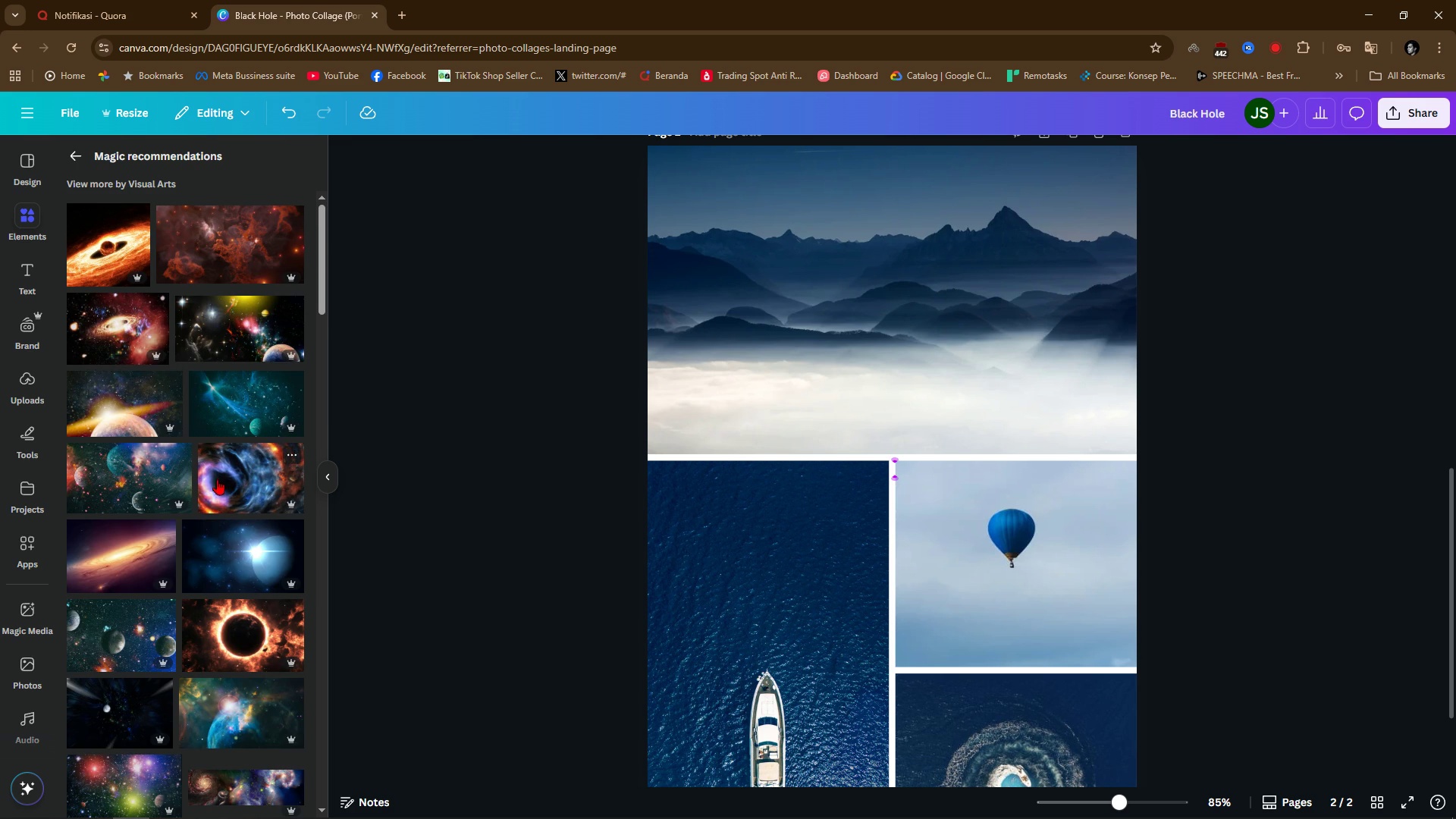 
scroll: coordinate [169, 652], scroll_direction: down, amount: 3.0
 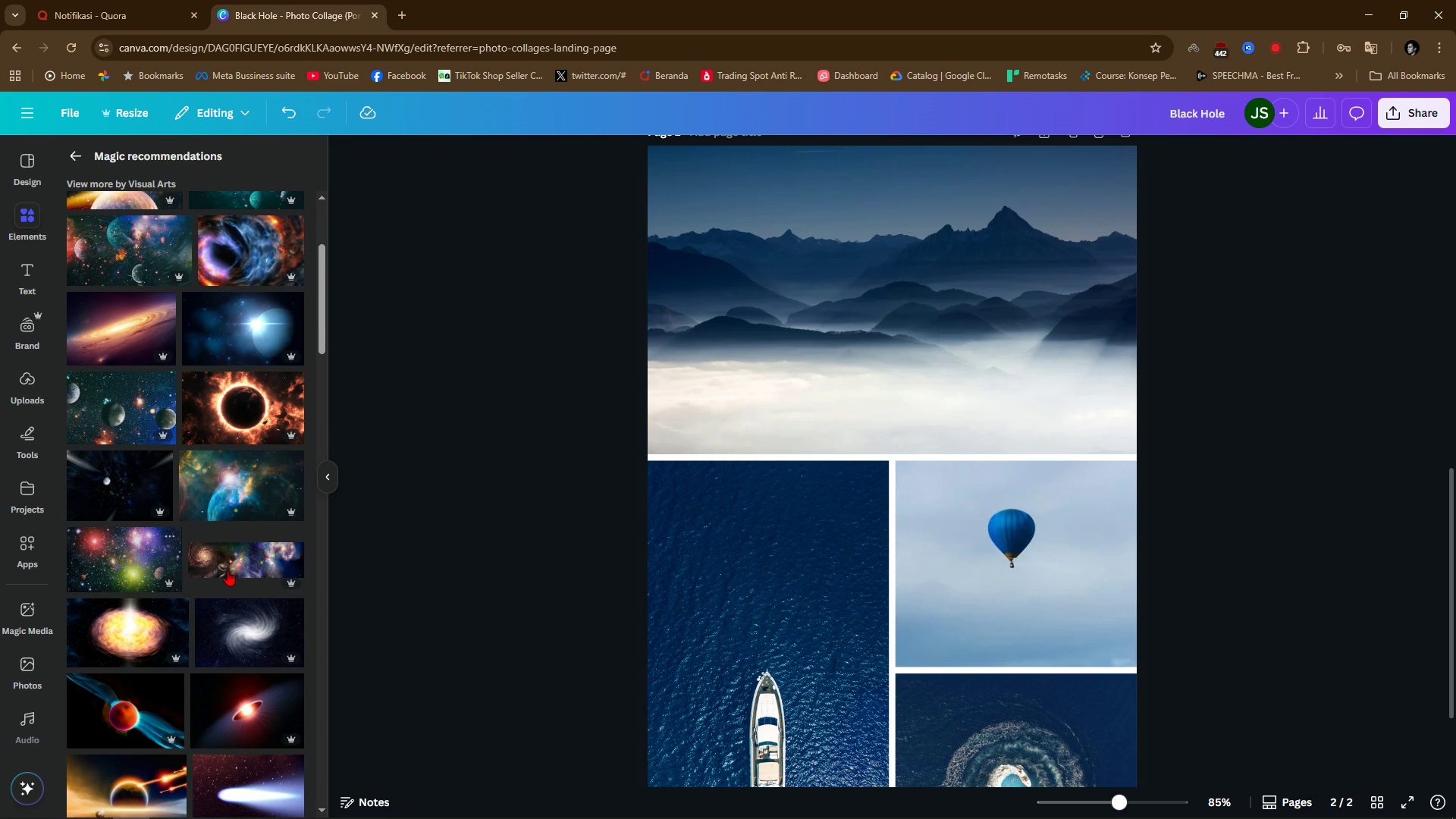 
left_click_drag(start_coordinate=[236, 568], to_coordinate=[893, 297])
 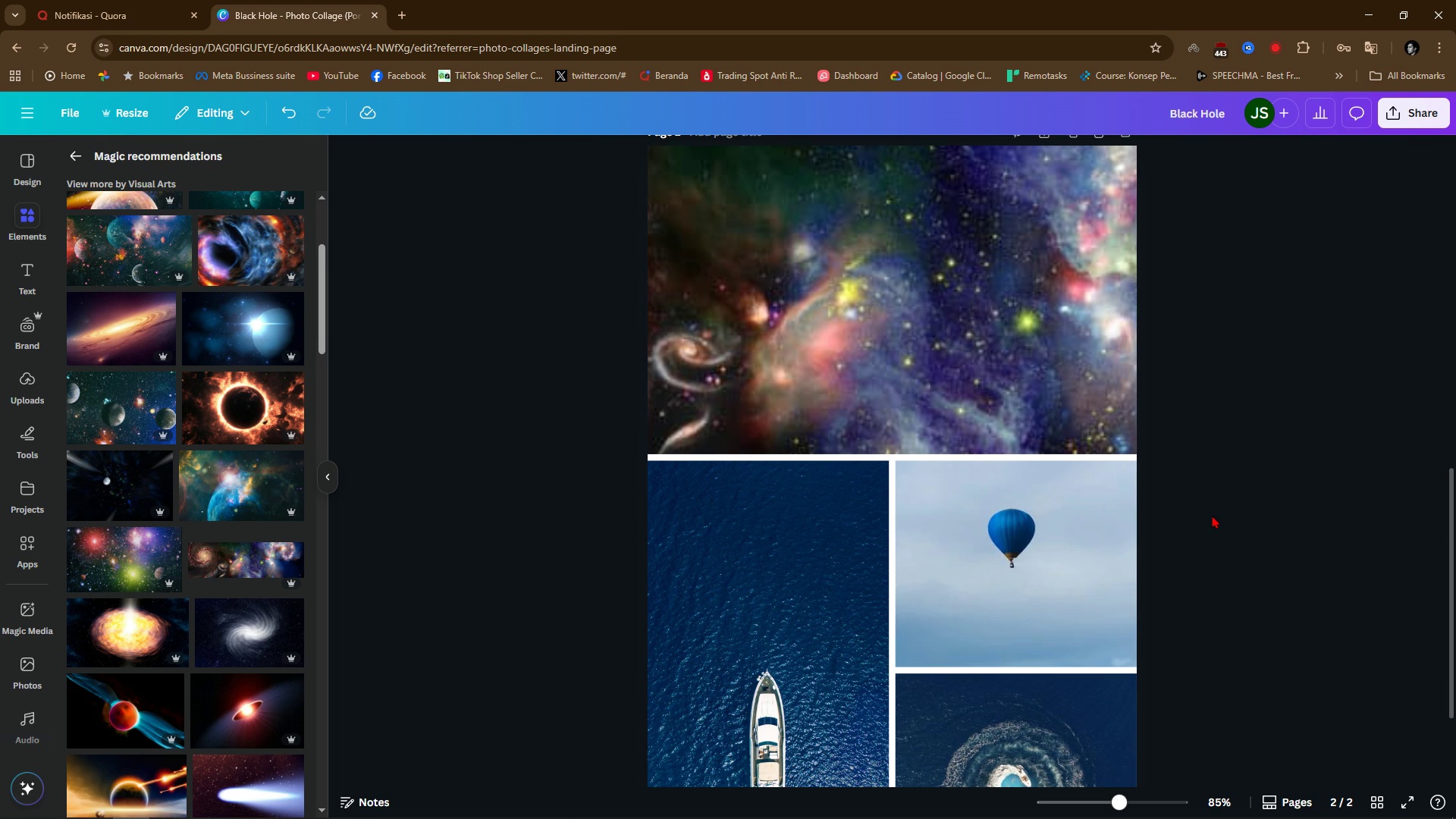 
scroll: coordinate [840, 642], scroll_direction: up, amount: 3.0
 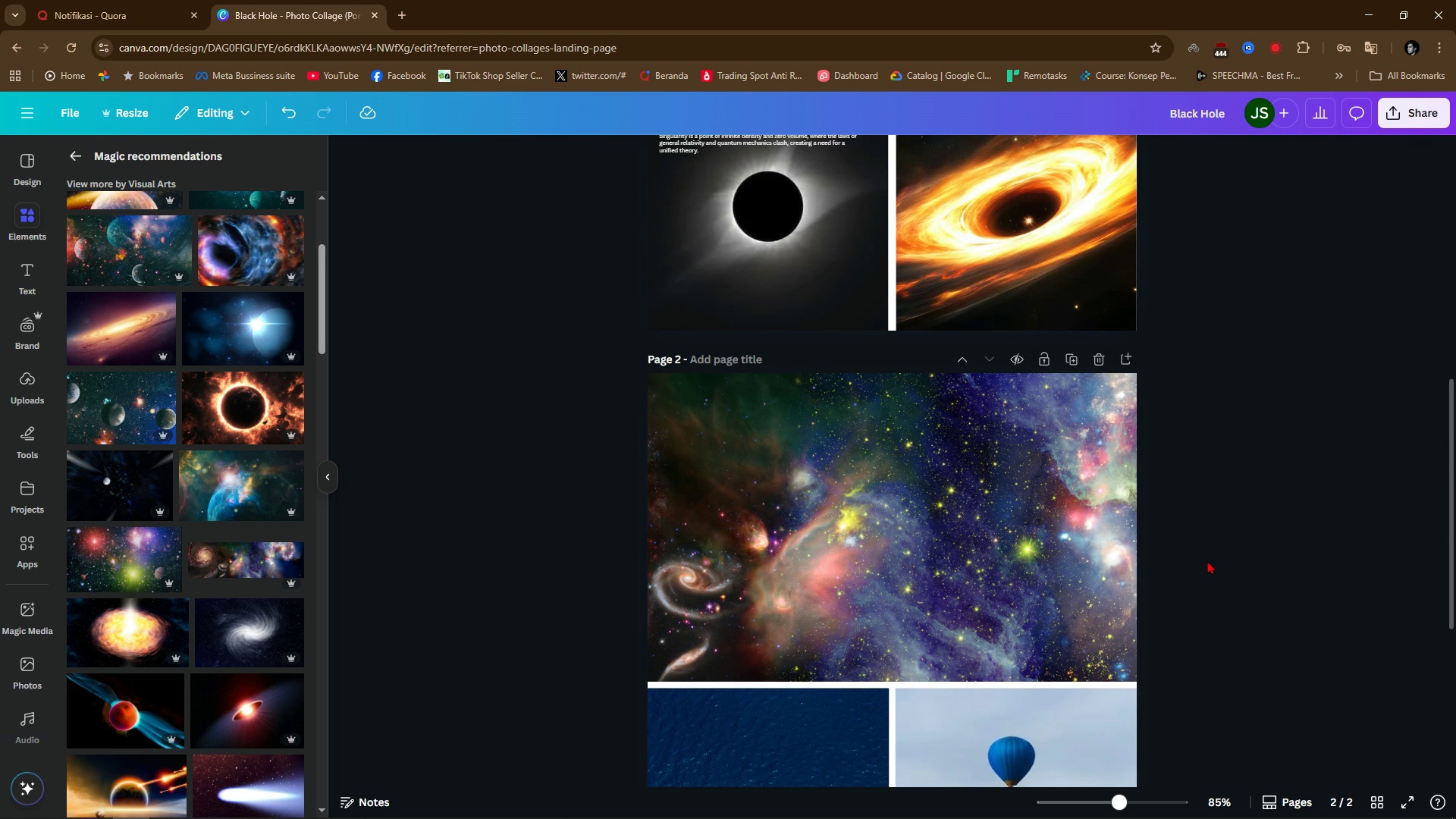 
double_click([883, 553])
 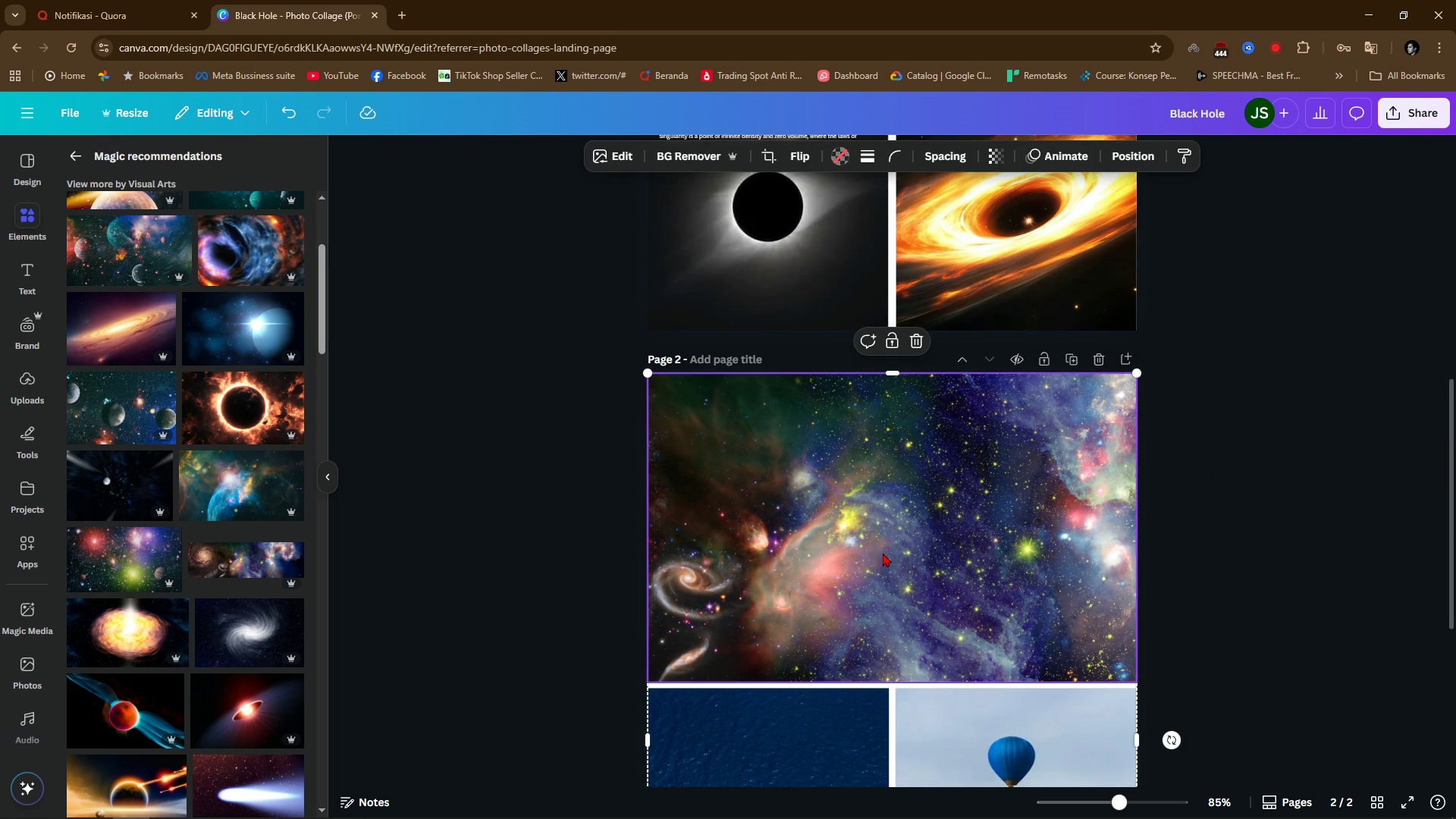 
triple_click([883, 553])
 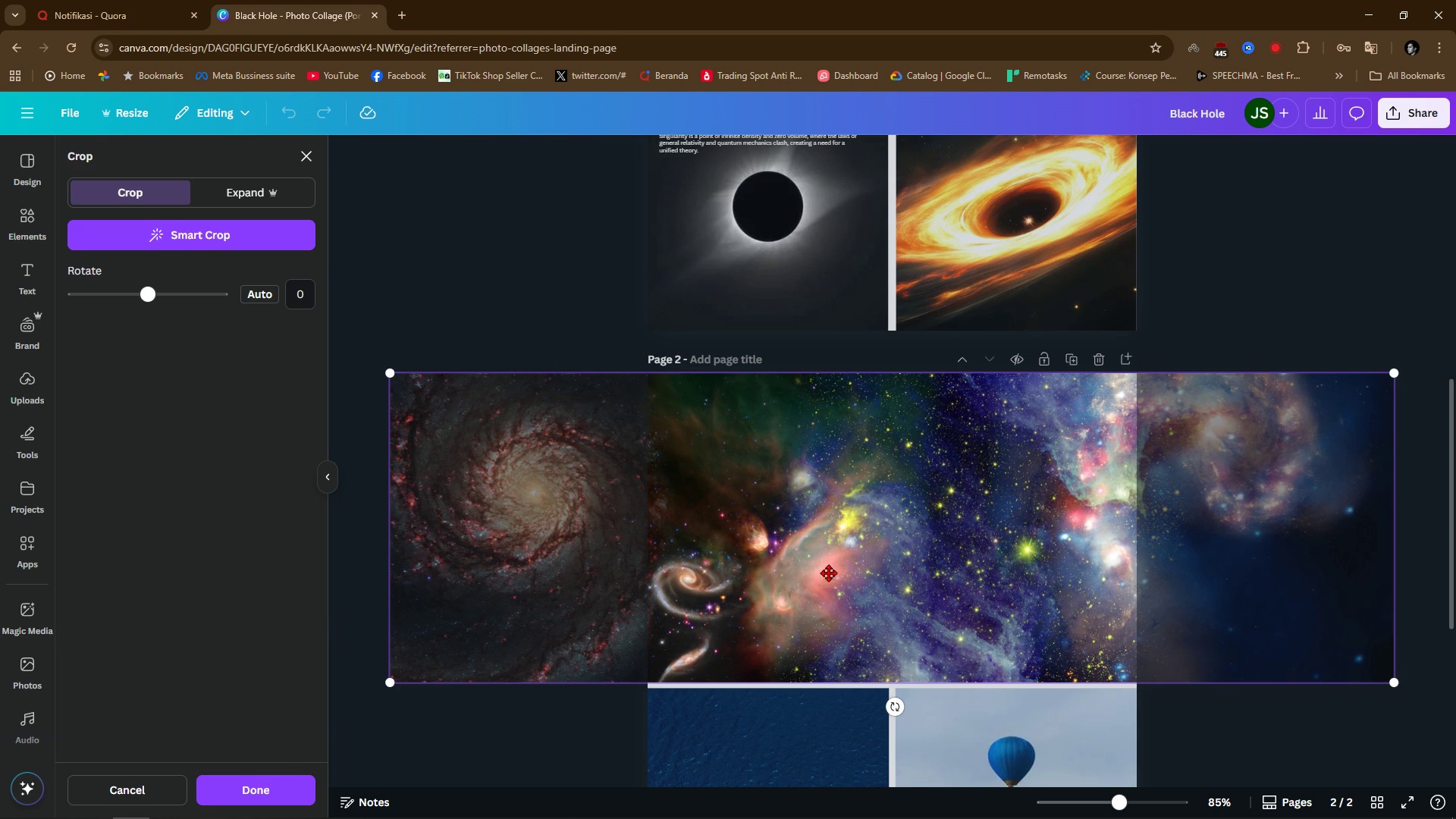 
left_click_drag(start_coordinate=[761, 564], to_coordinate=[1115, 561])
 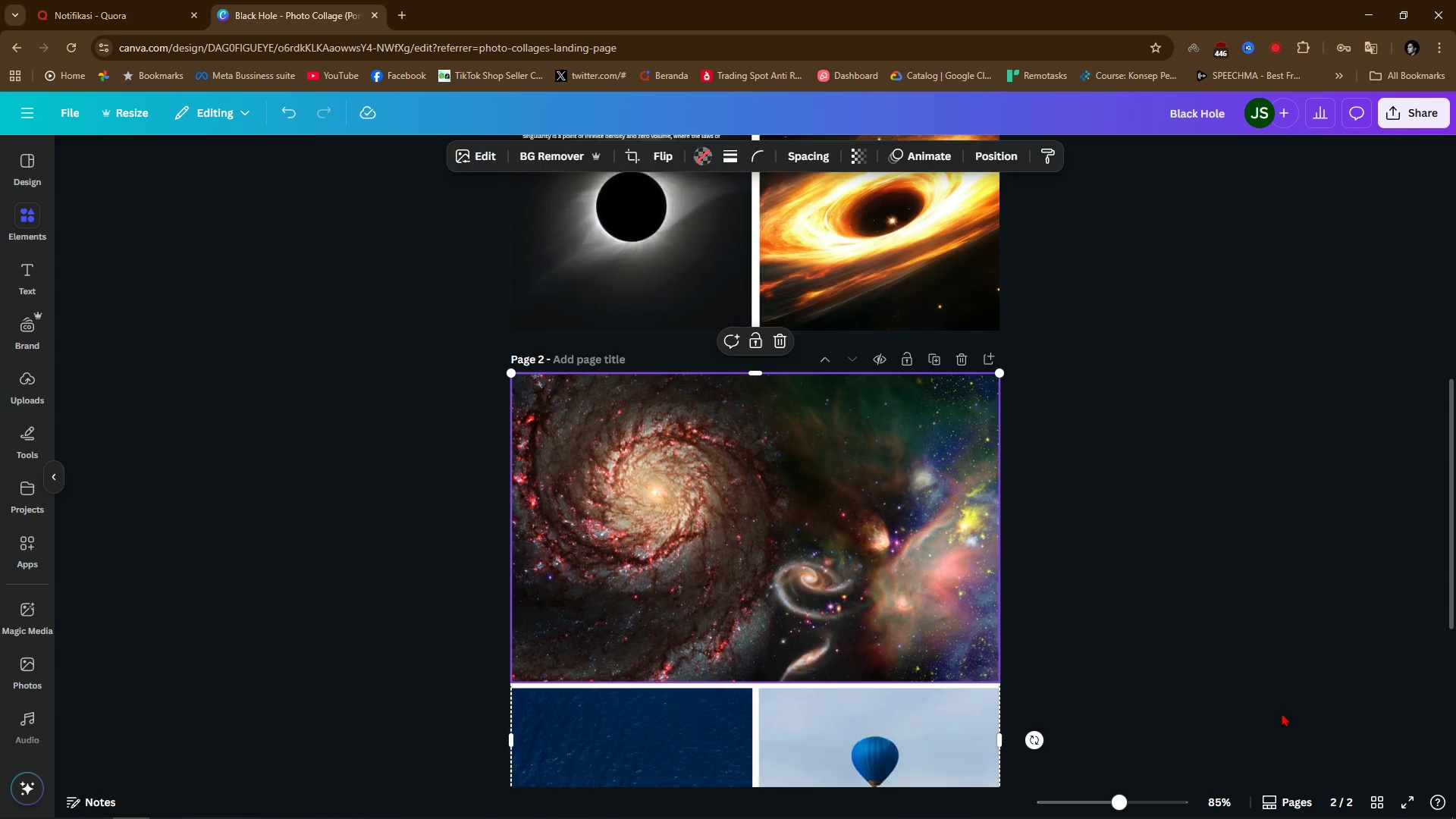 
double_click([1282, 713])
 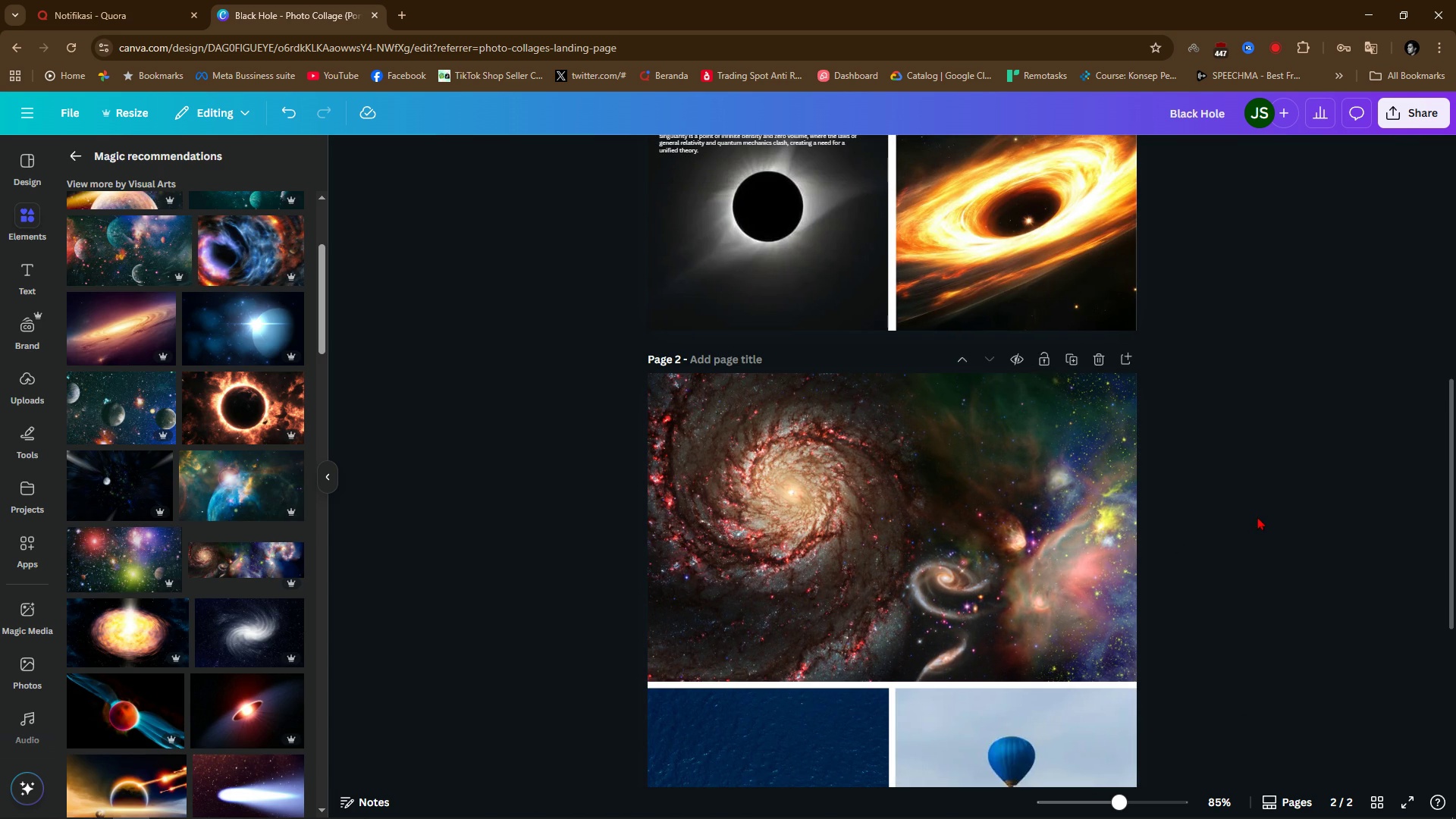 
left_click([1260, 516])
 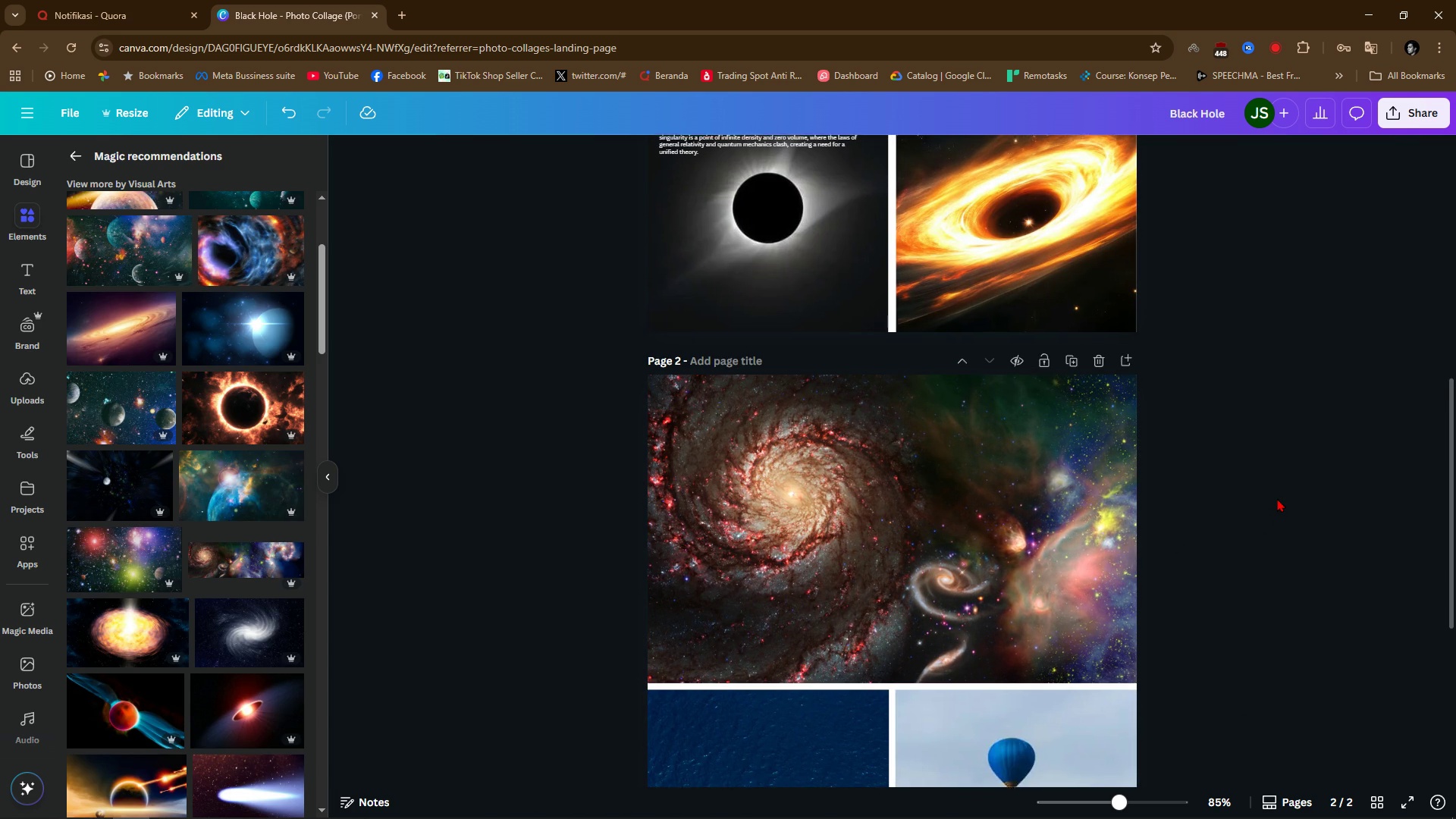 
scroll: coordinate [1277, 498], scroll_direction: down, amount: 5.0
 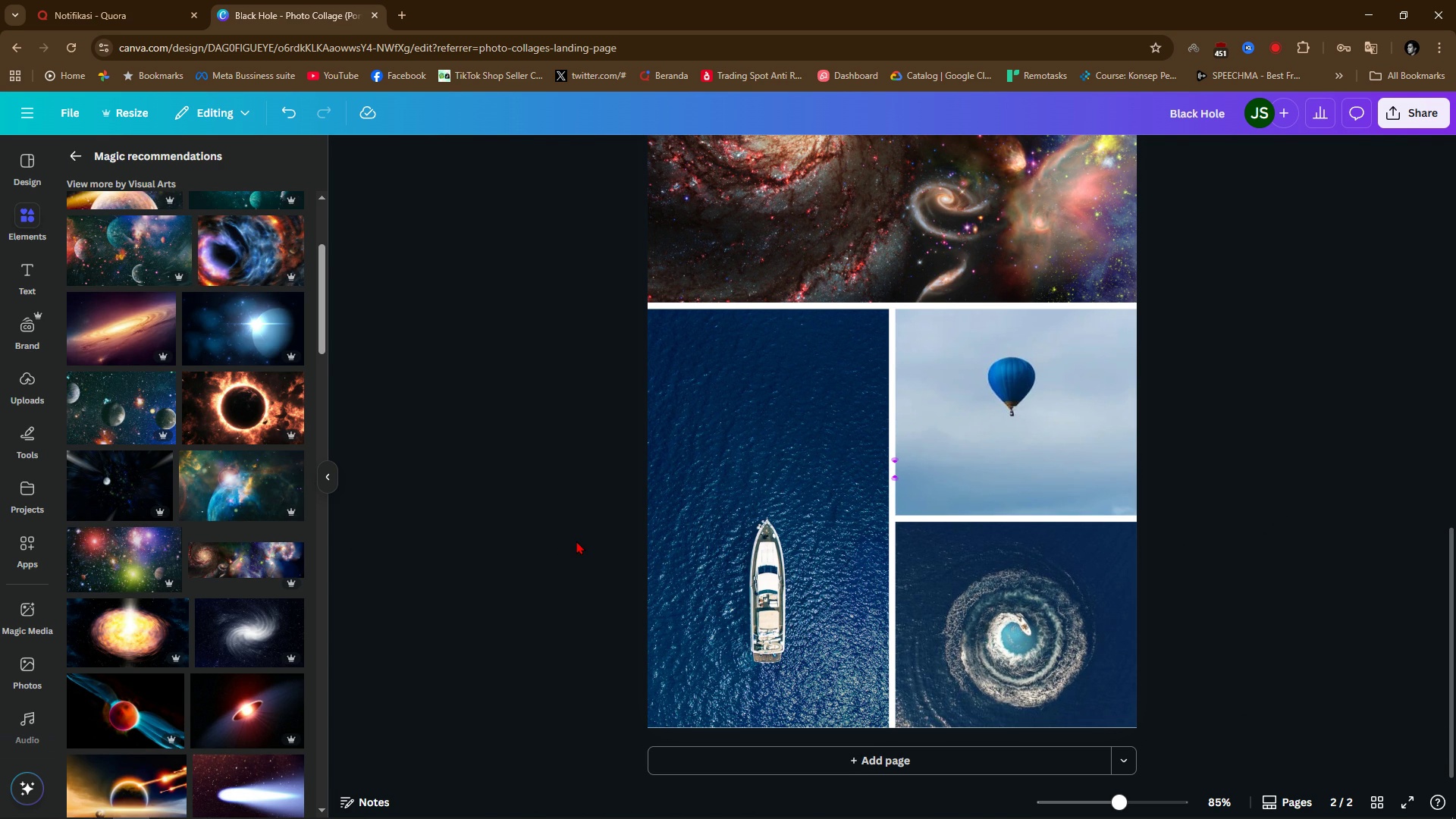 
wait(5.07)
 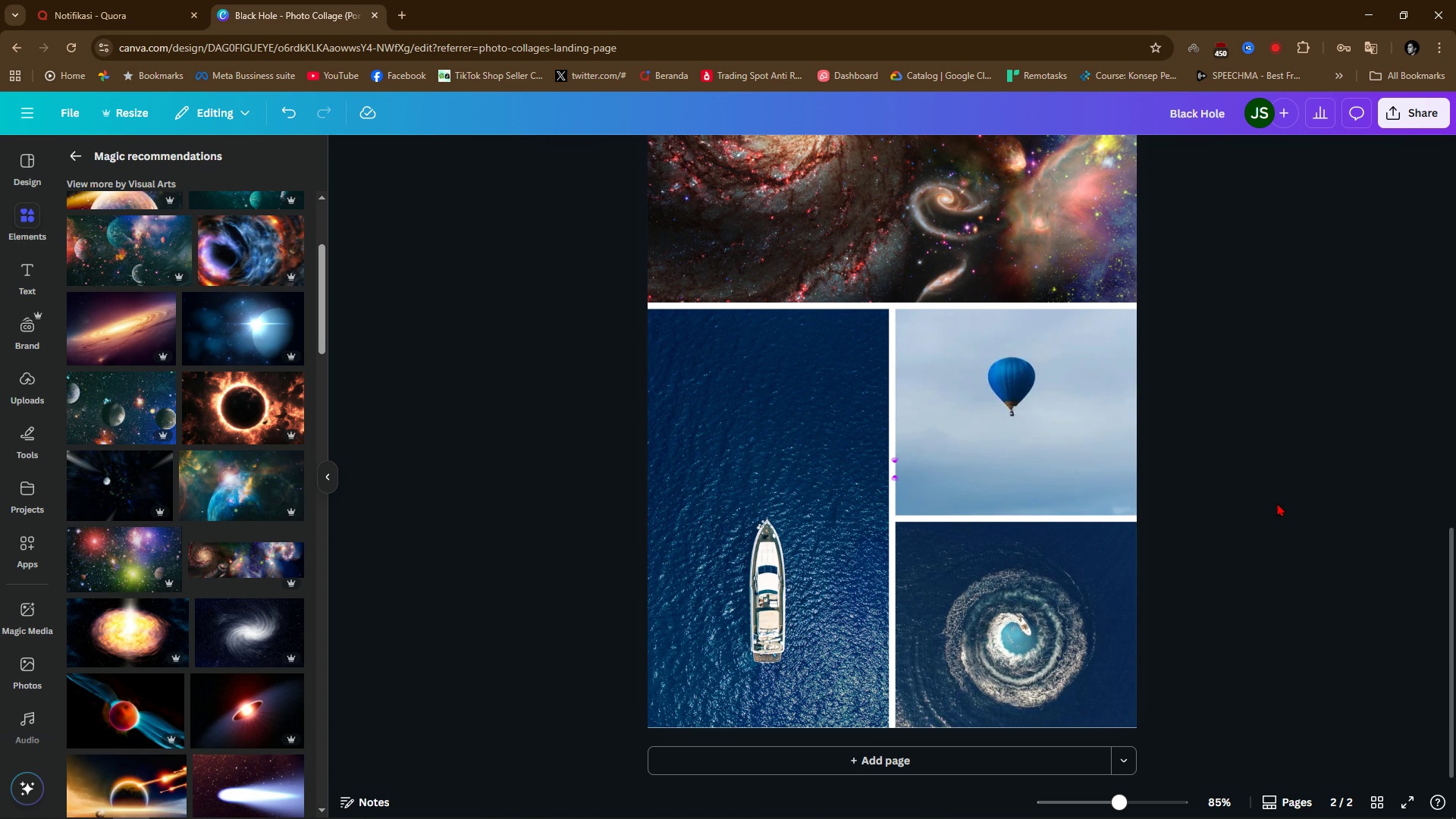 
scroll: coordinate [206, 650], scroll_direction: down, amount: 2.0
 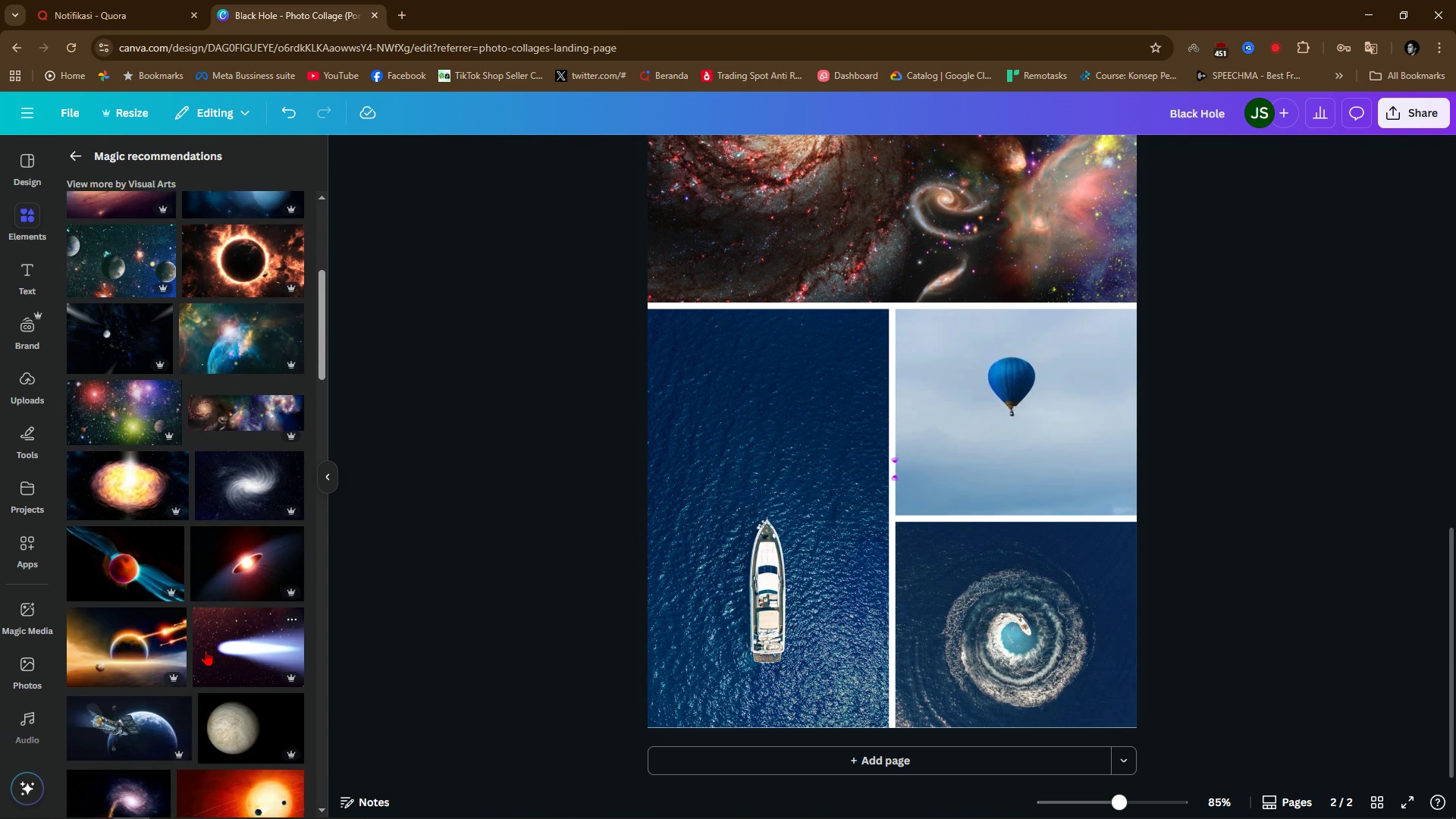 
scroll: coordinate [221, 359], scroll_direction: up, amount: 6.0
 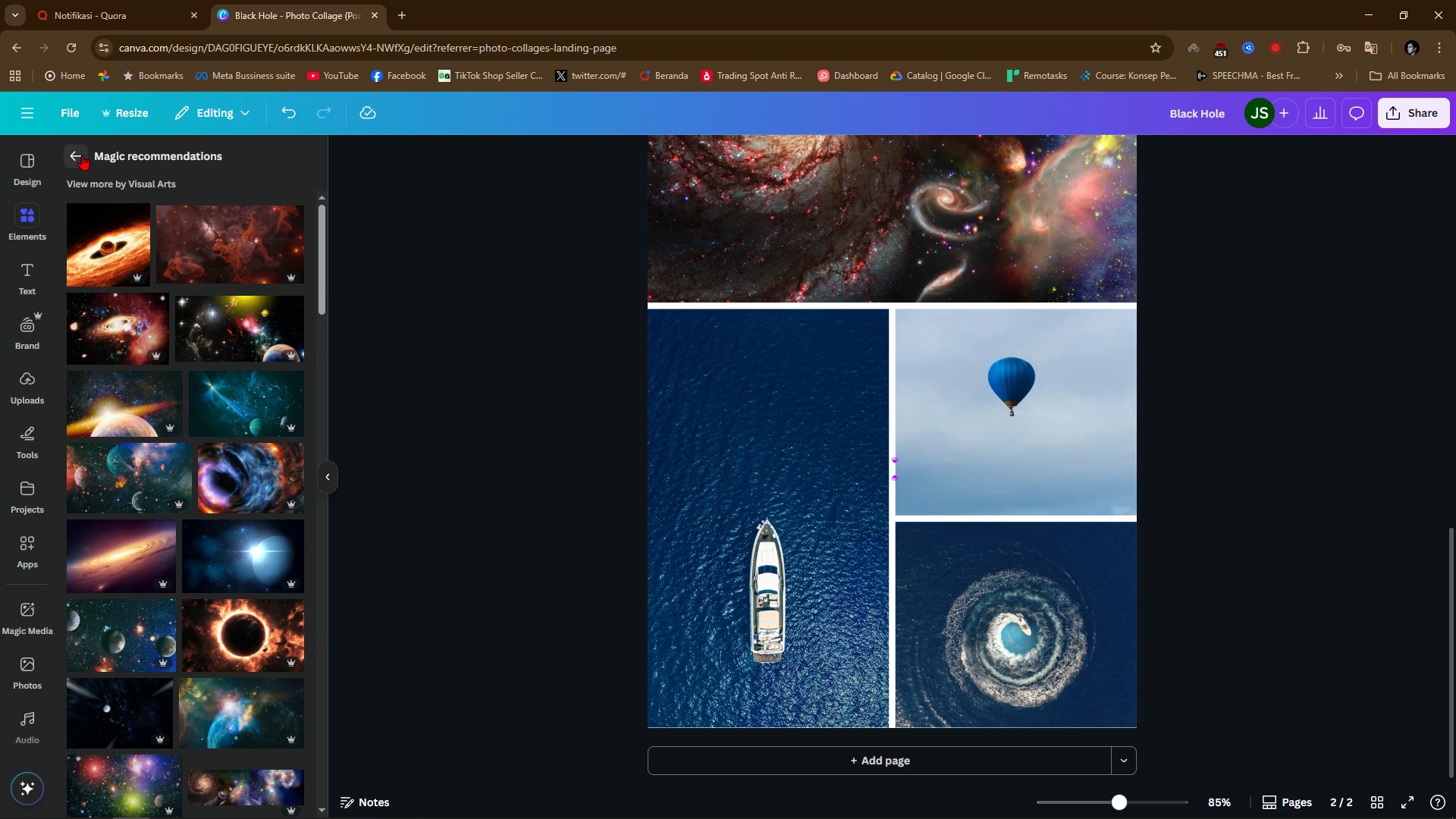 
left_click([82, 155])
 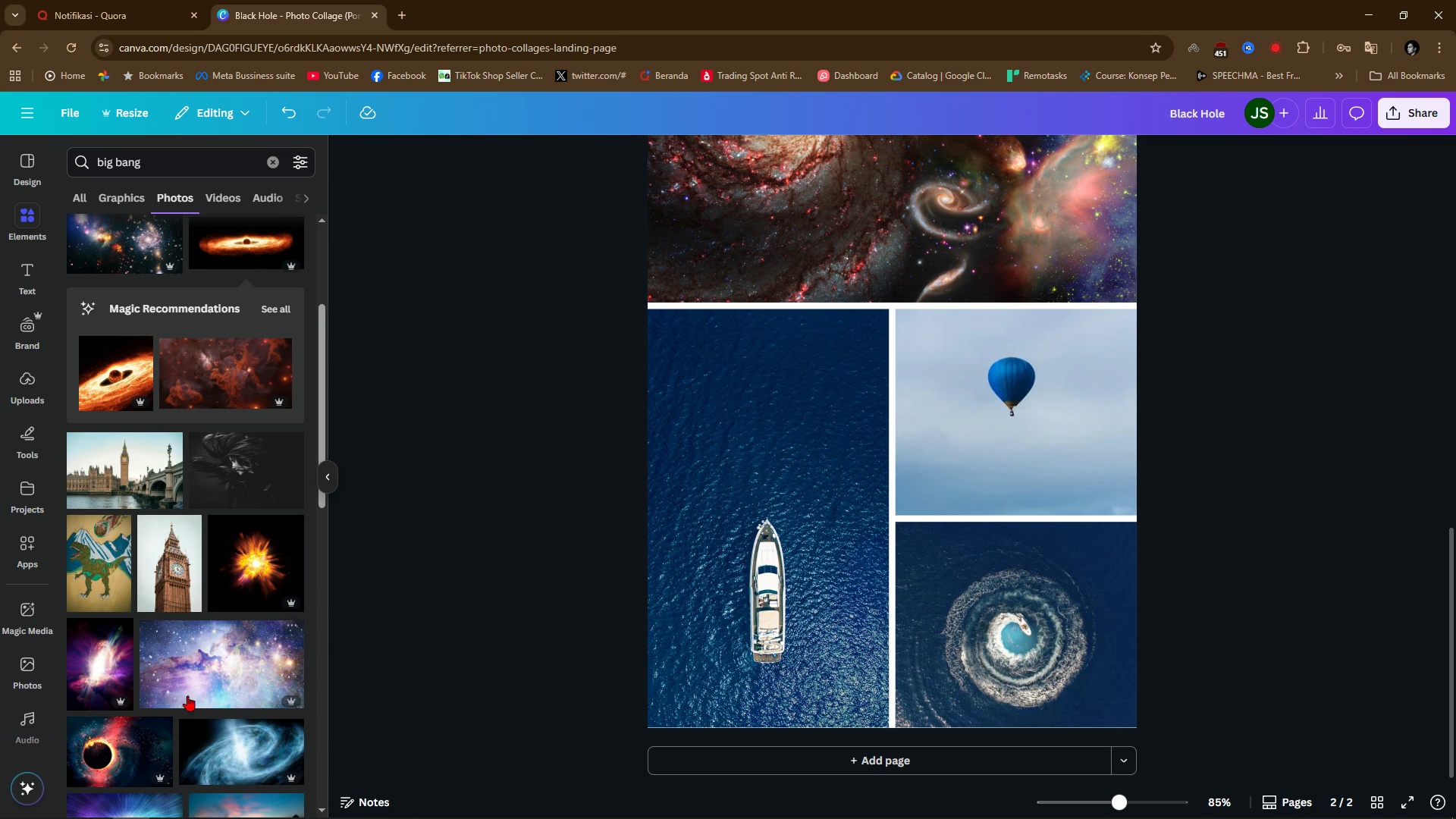 
scroll: coordinate [206, 646], scroll_direction: down, amount: 3.0
 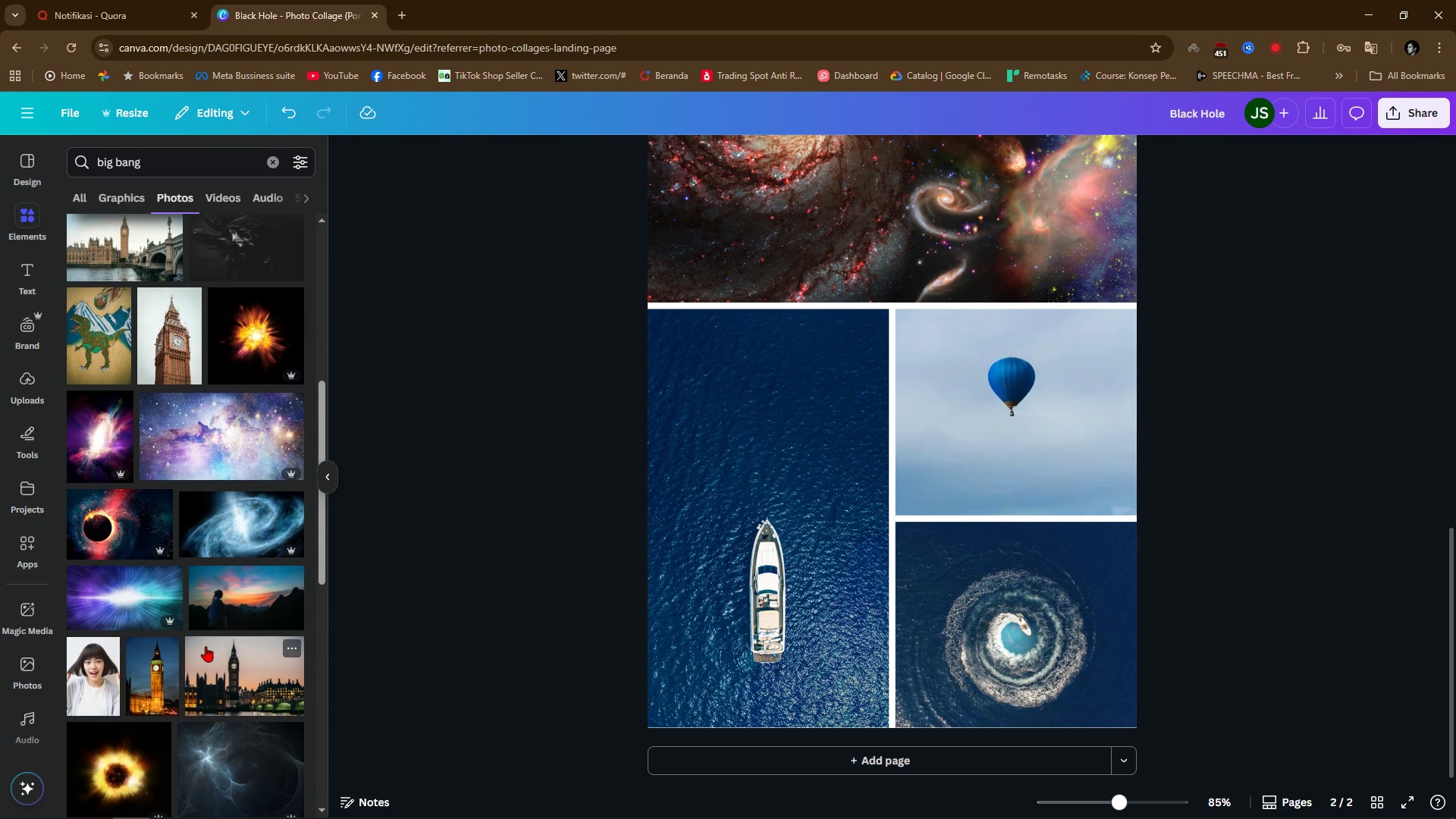 
scroll: coordinate [626, 594], scroll_direction: up, amount: 7.0
 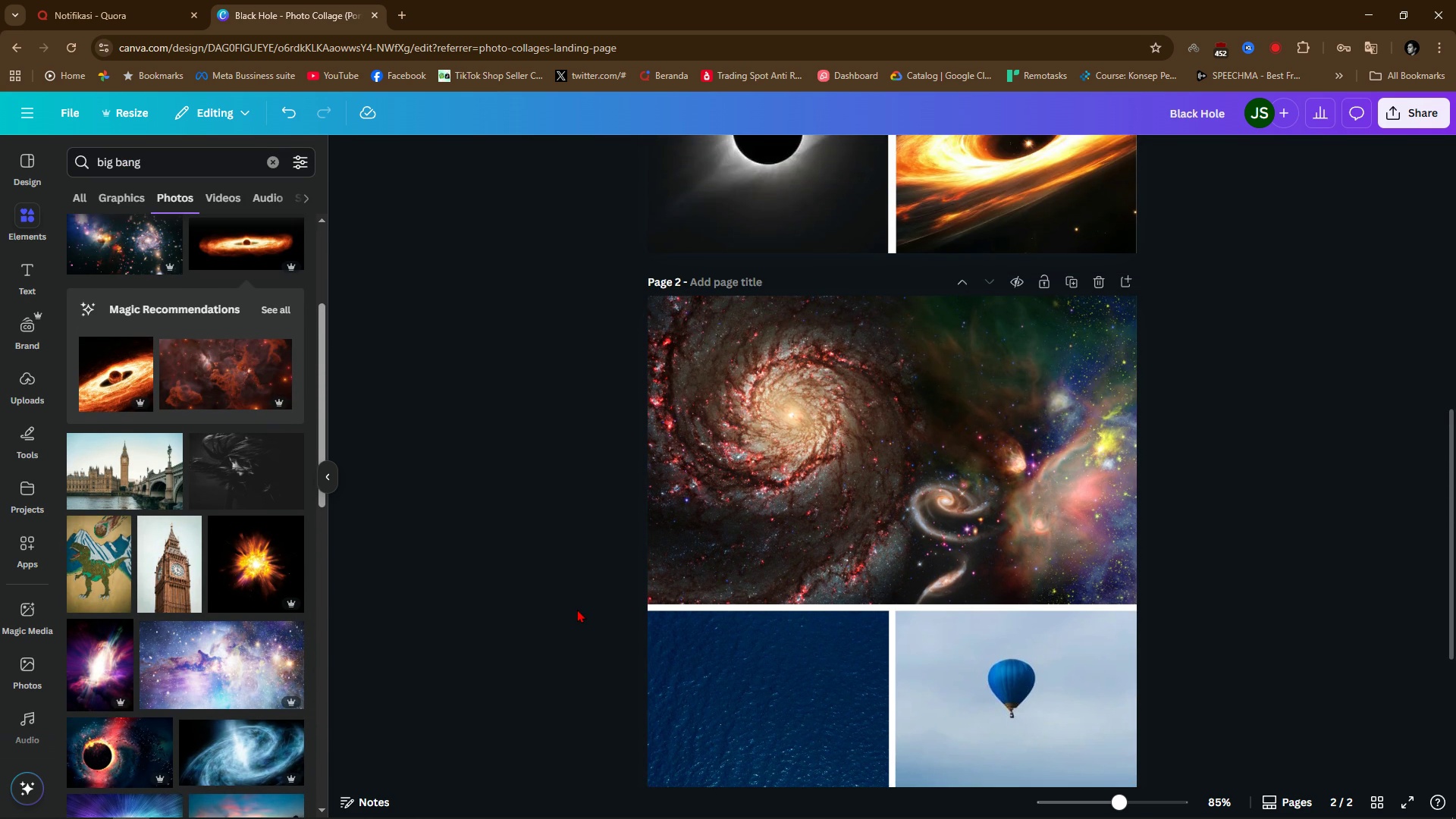 
scroll: coordinate [577, 609], scroll_direction: down, amount: 3.0
 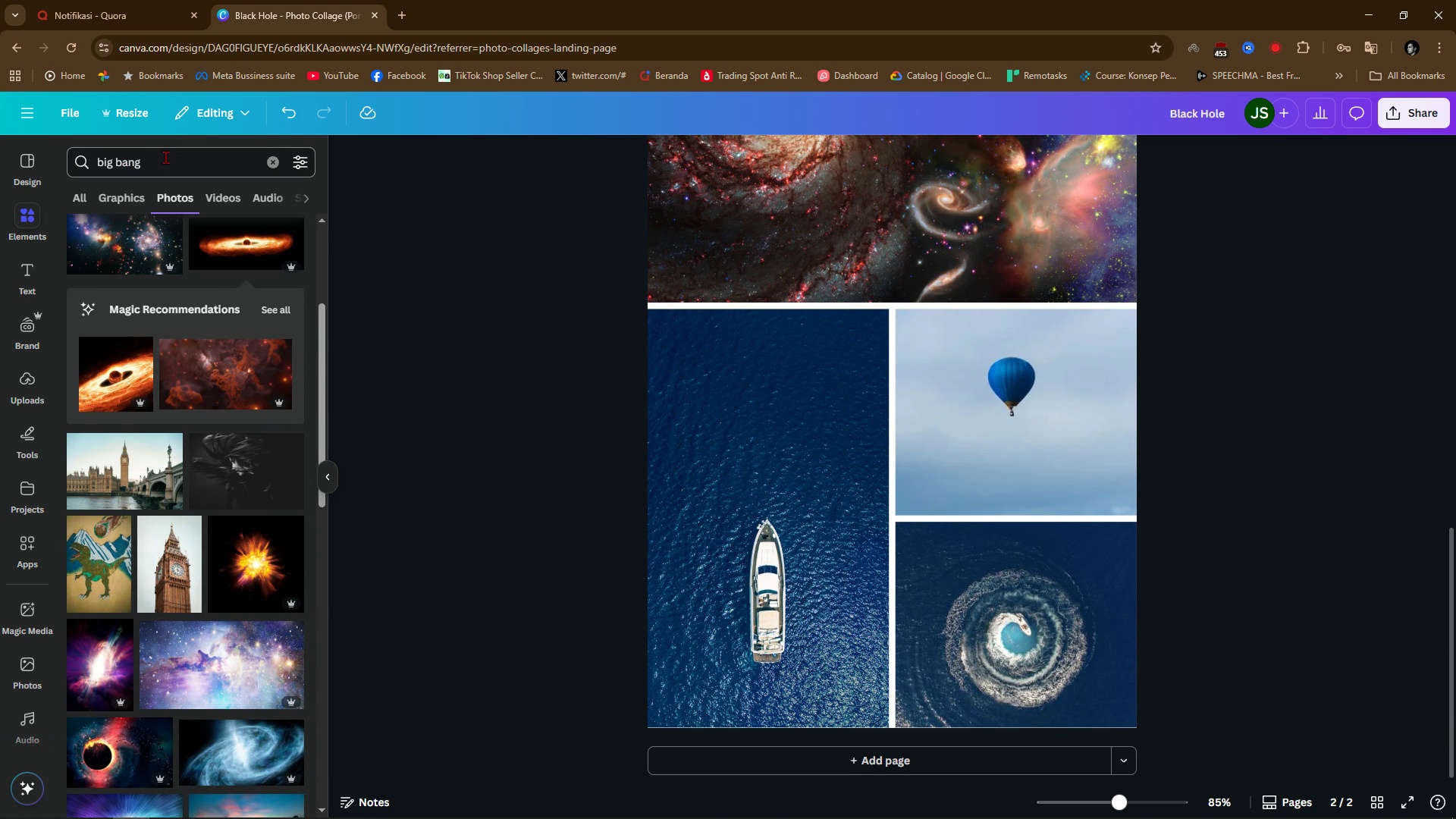 
left_click([180, 163])
 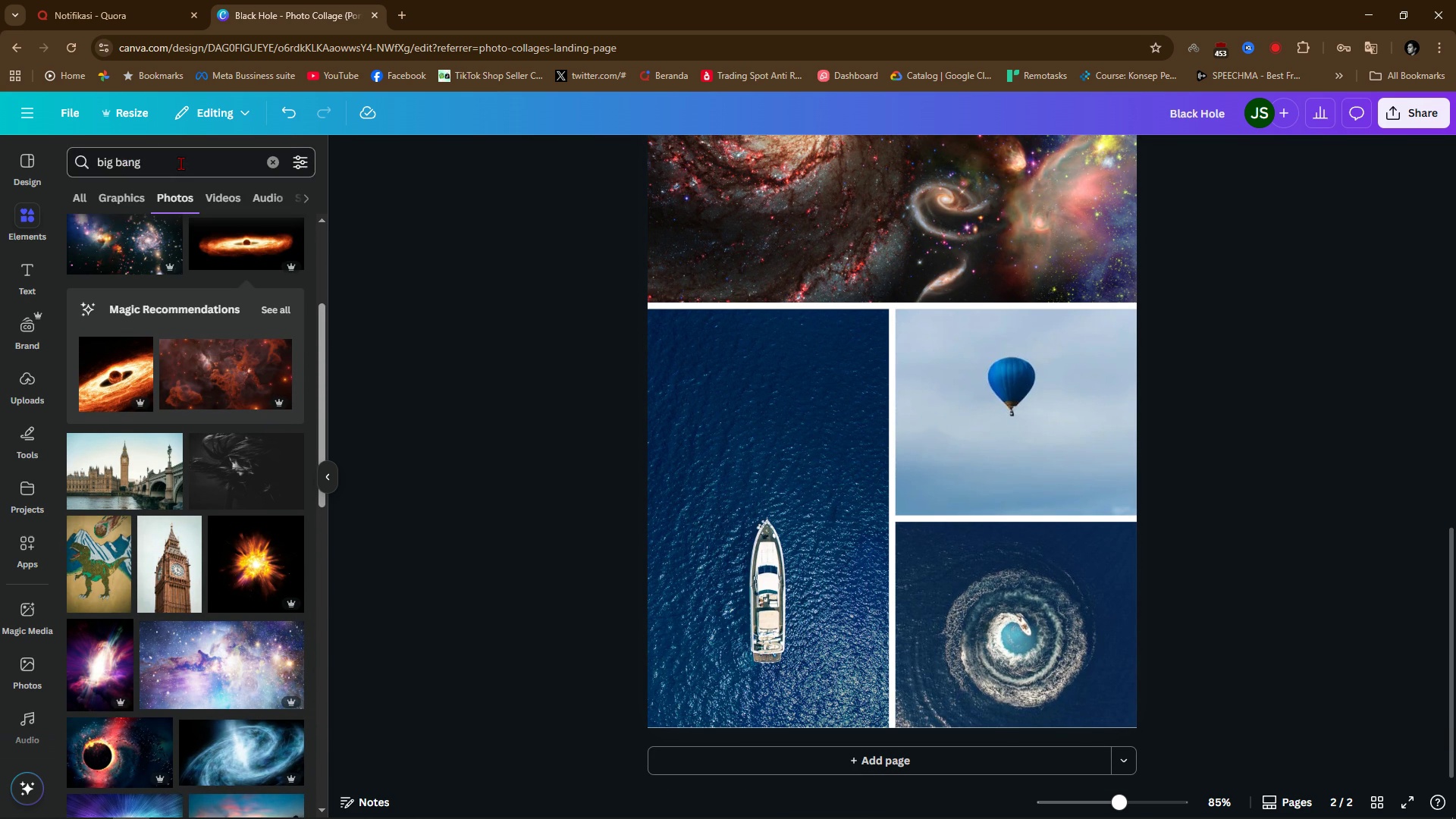 
key(Enter)
 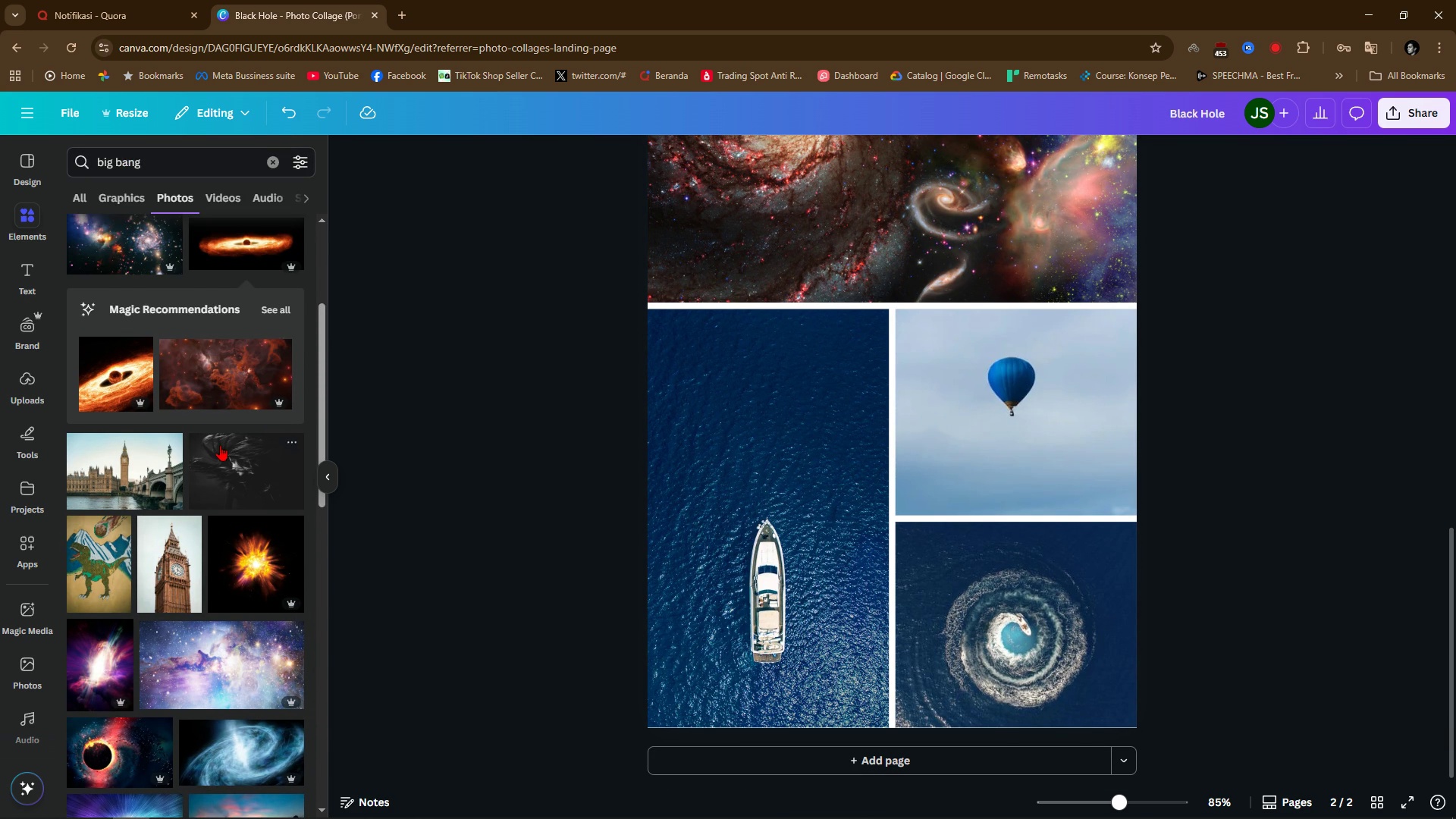 
scroll: coordinate [149, 438], scroll_direction: up, amount: 8.0
 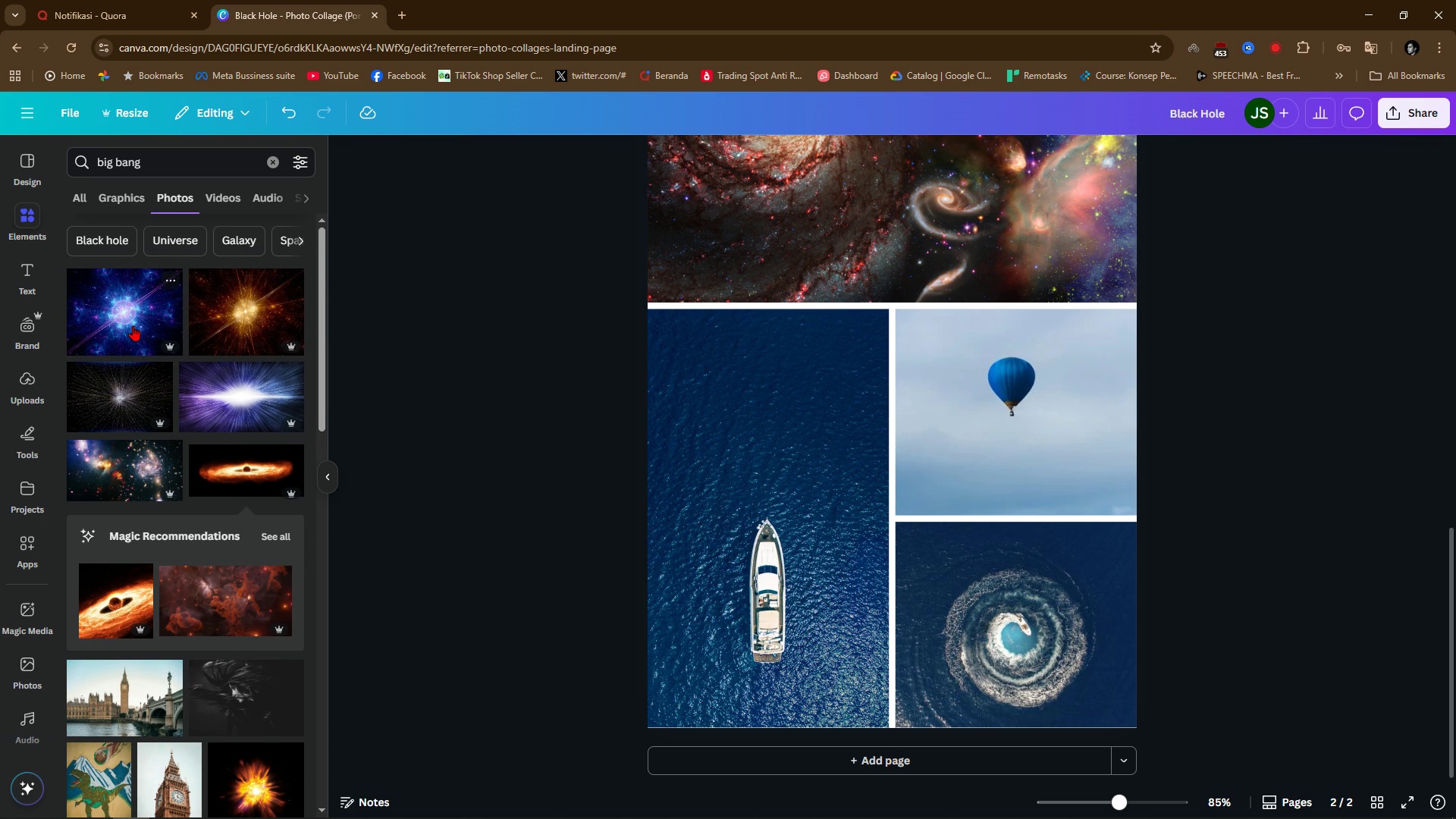 
left_click([133, 325])
 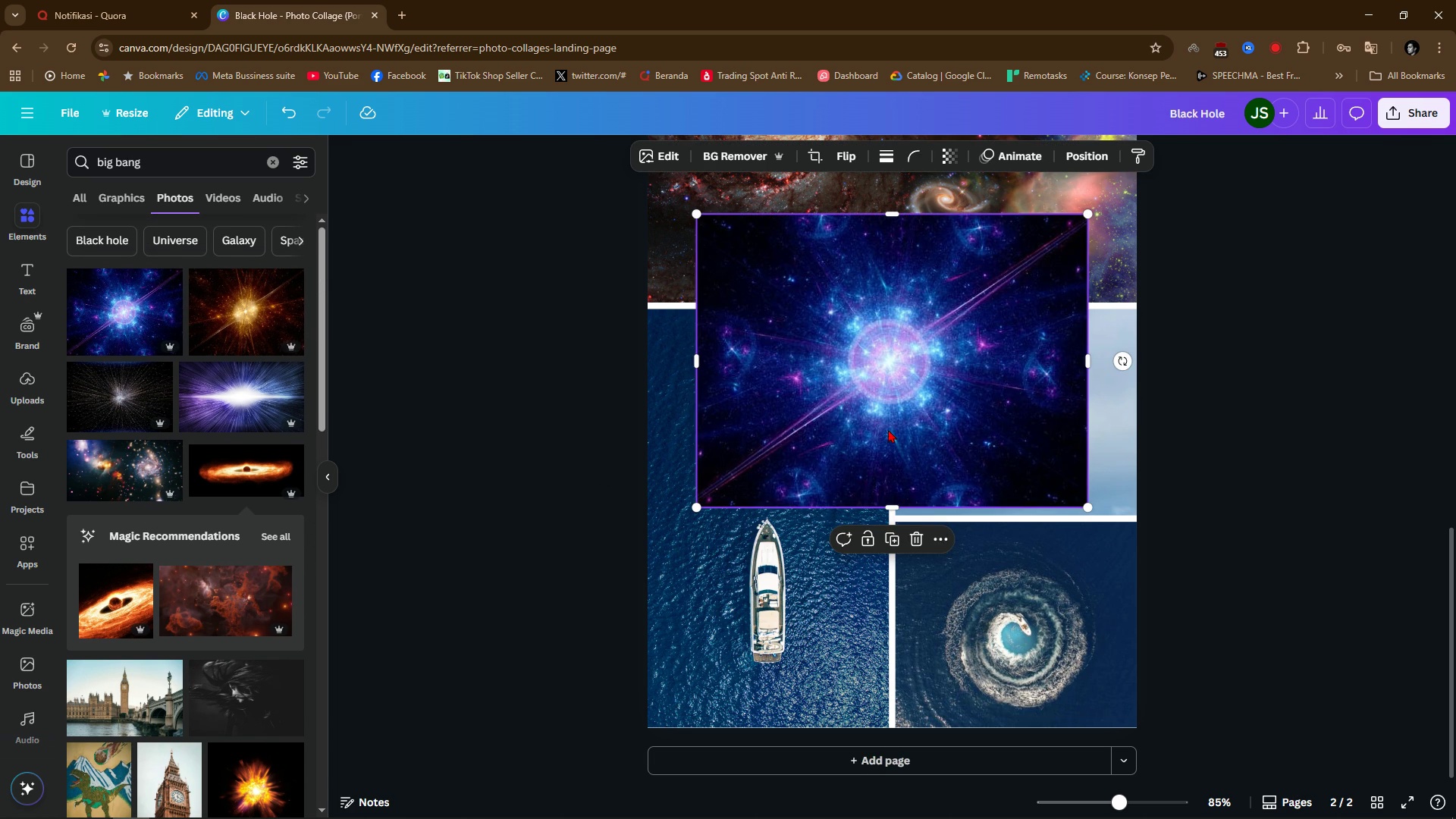 
left_click_drag(start_coordinate=[921, 404], to_coordinate=[780, 522])
 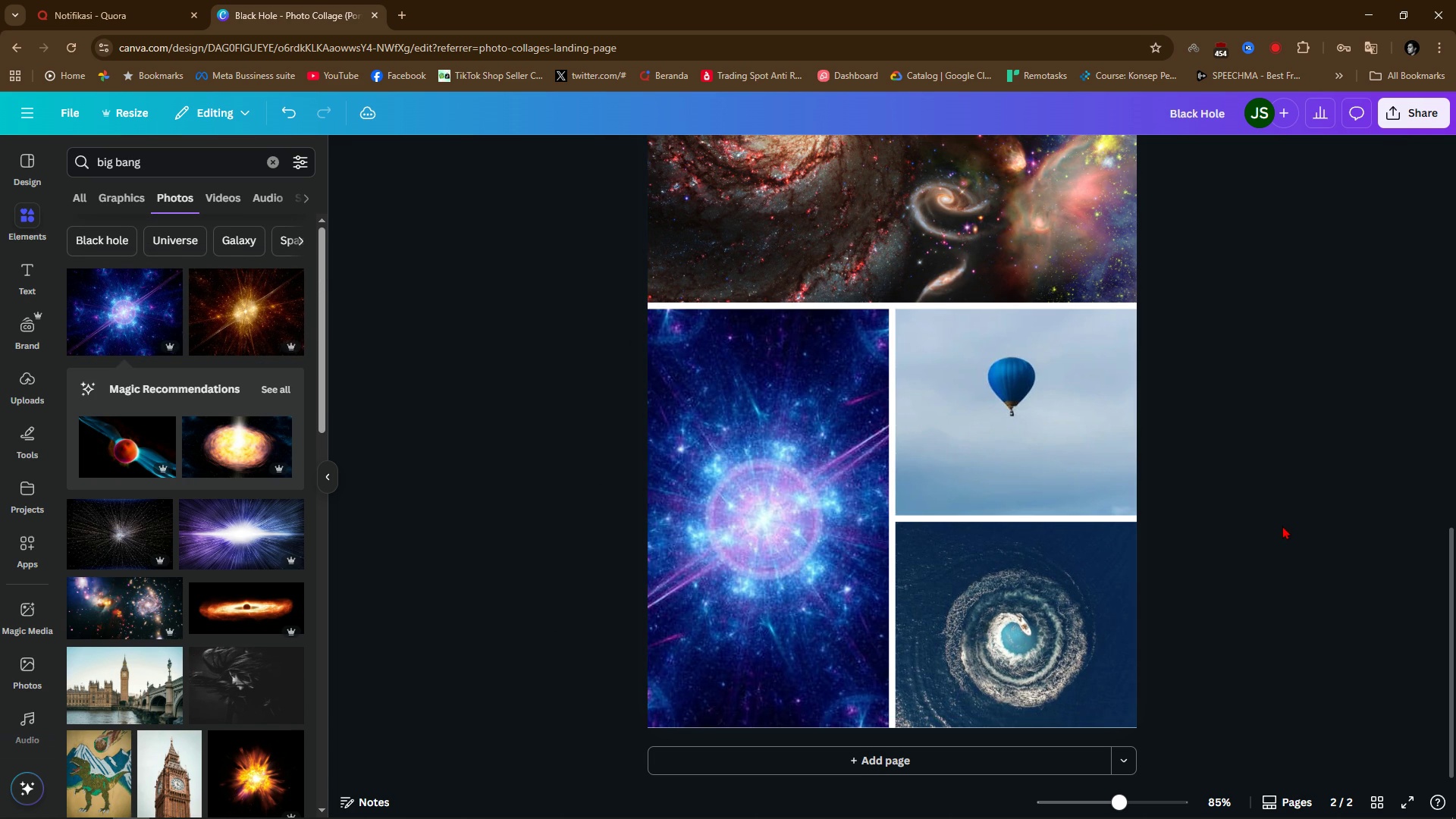 
left_click([1282, 526])
 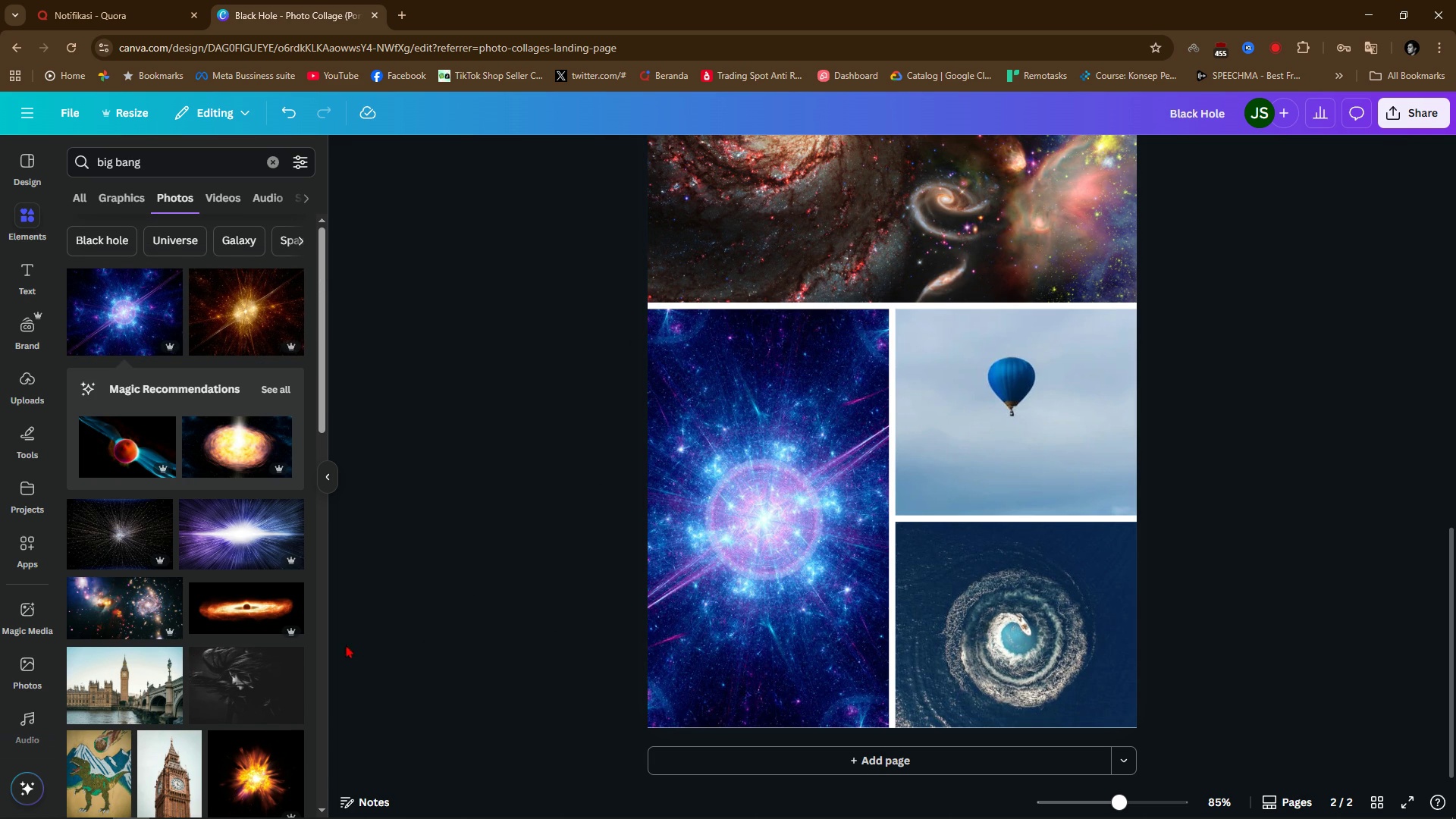 
scroll: coordinate [190, 668], scroll_direction: down, amount: 17.0
 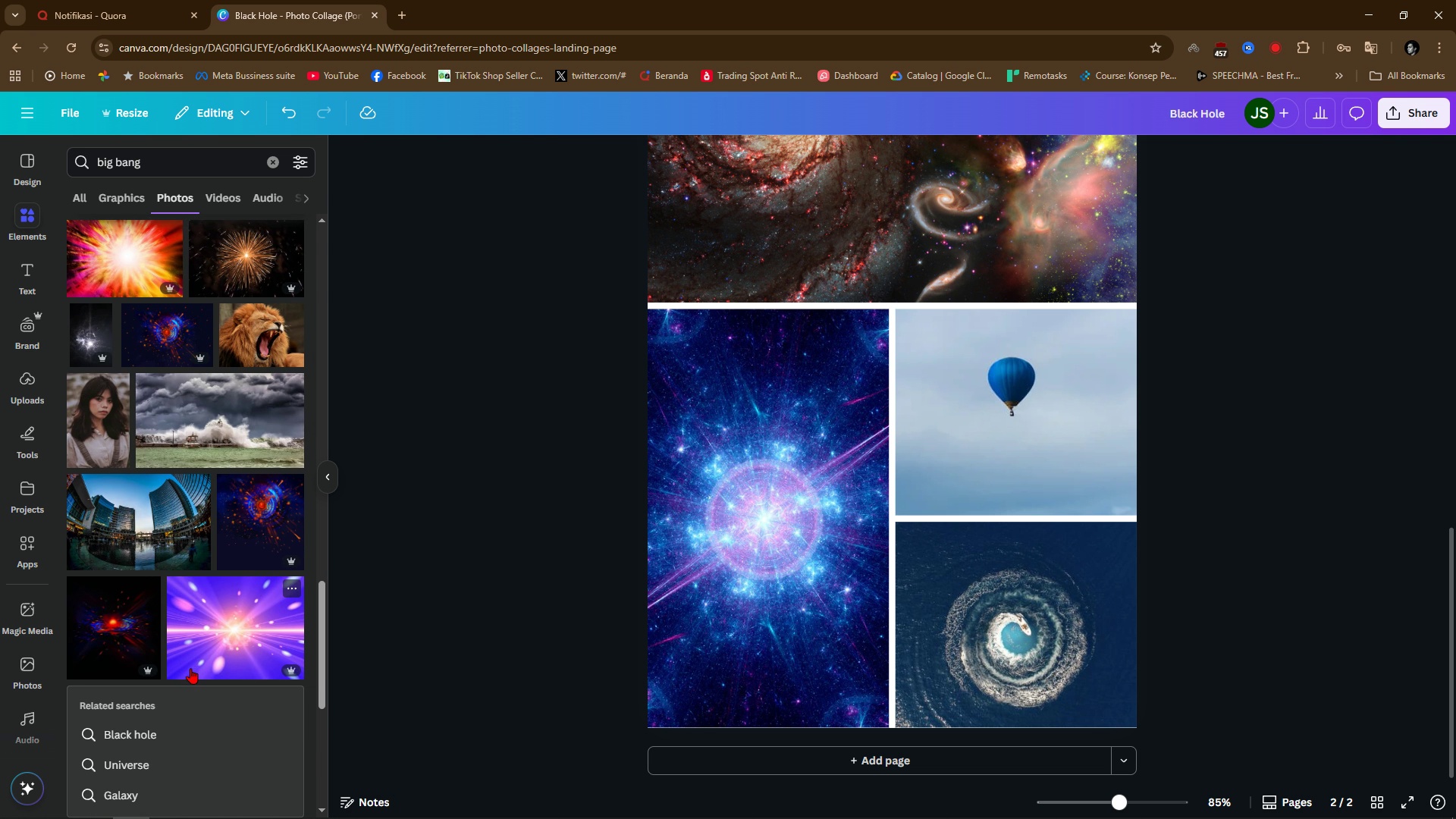 
mouse_move([209, 613])
 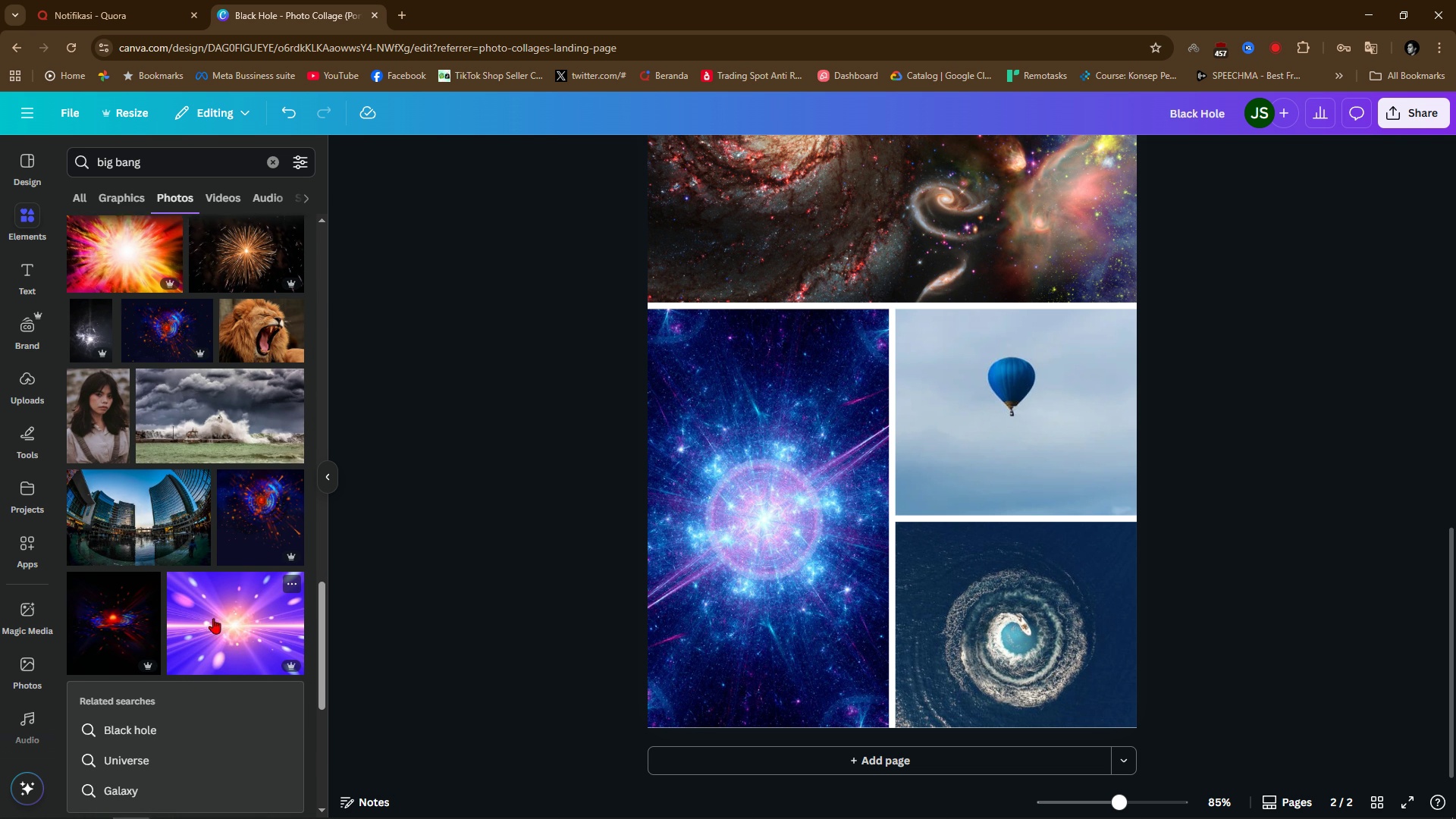 
scroll: coordinate [213, 618], scroll_direction: down, amount: 5.0
 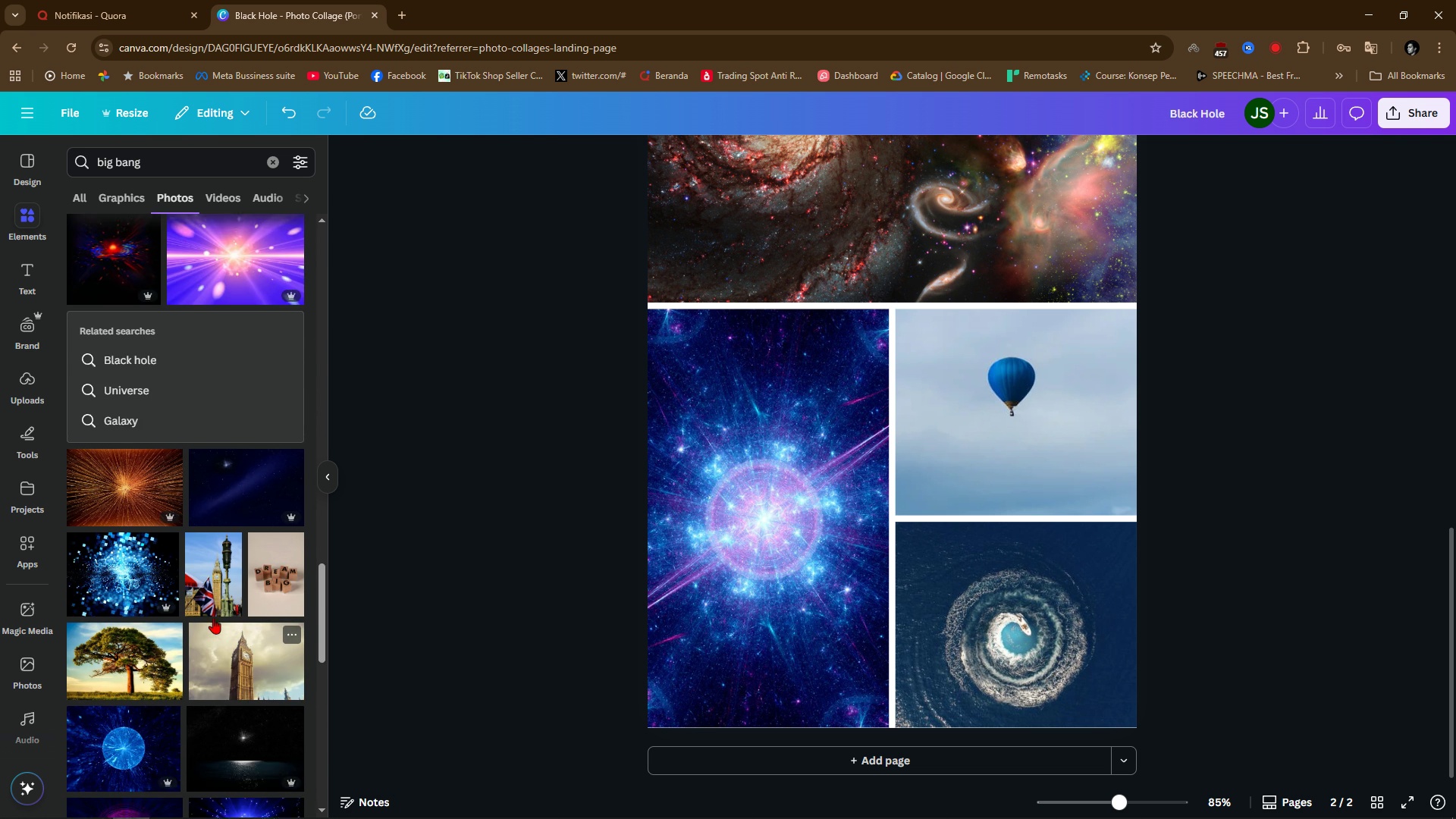 
scroll: coordinate [213, 618], scroll_direction: up, amount: 1.0
 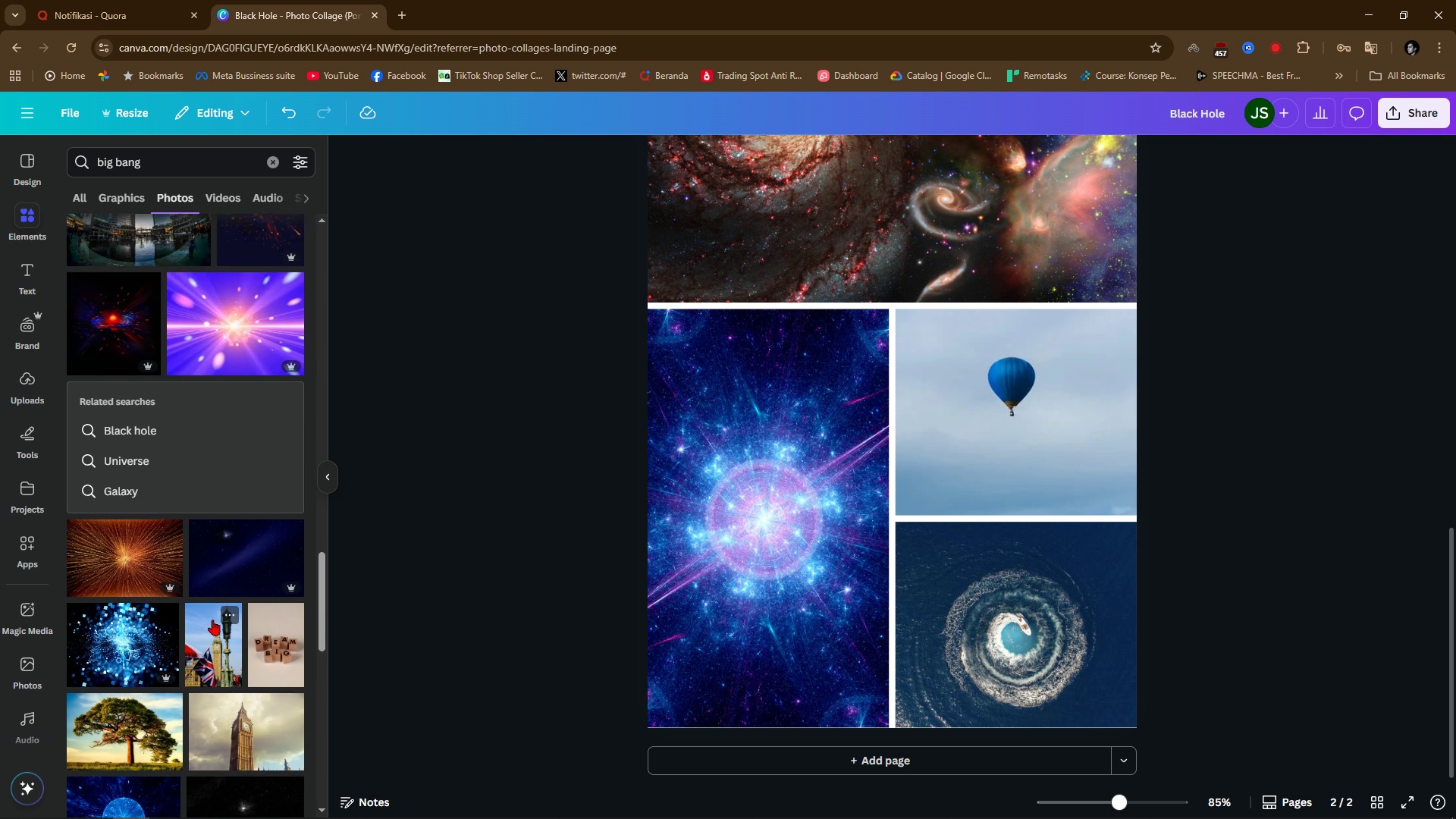 
scroll: coordinate [213, 627], scroll_direction: down, amount: 10.0
 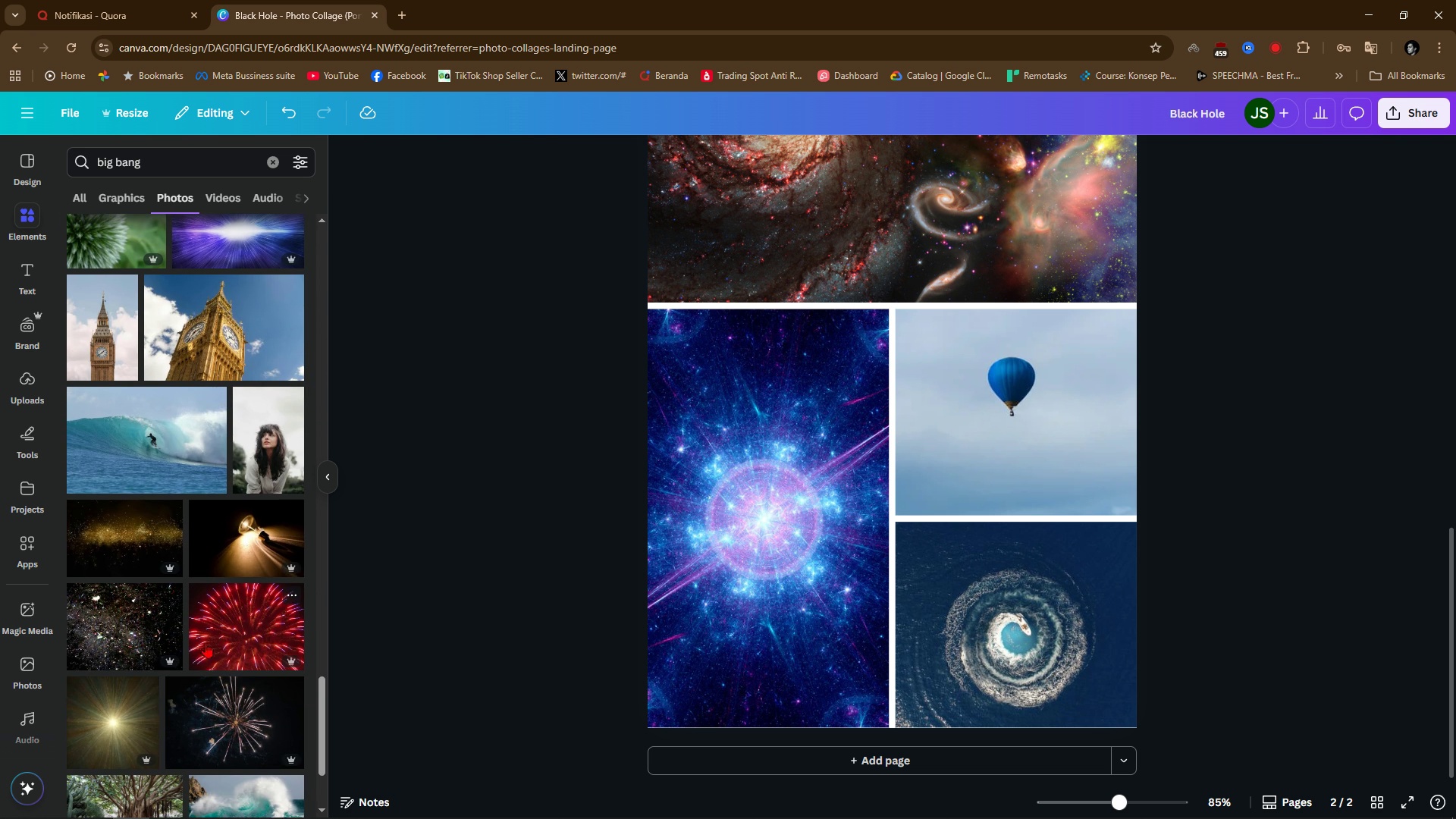 
scroll: coordinate [165, 579], scroll_direction: up, amount: 16.0
 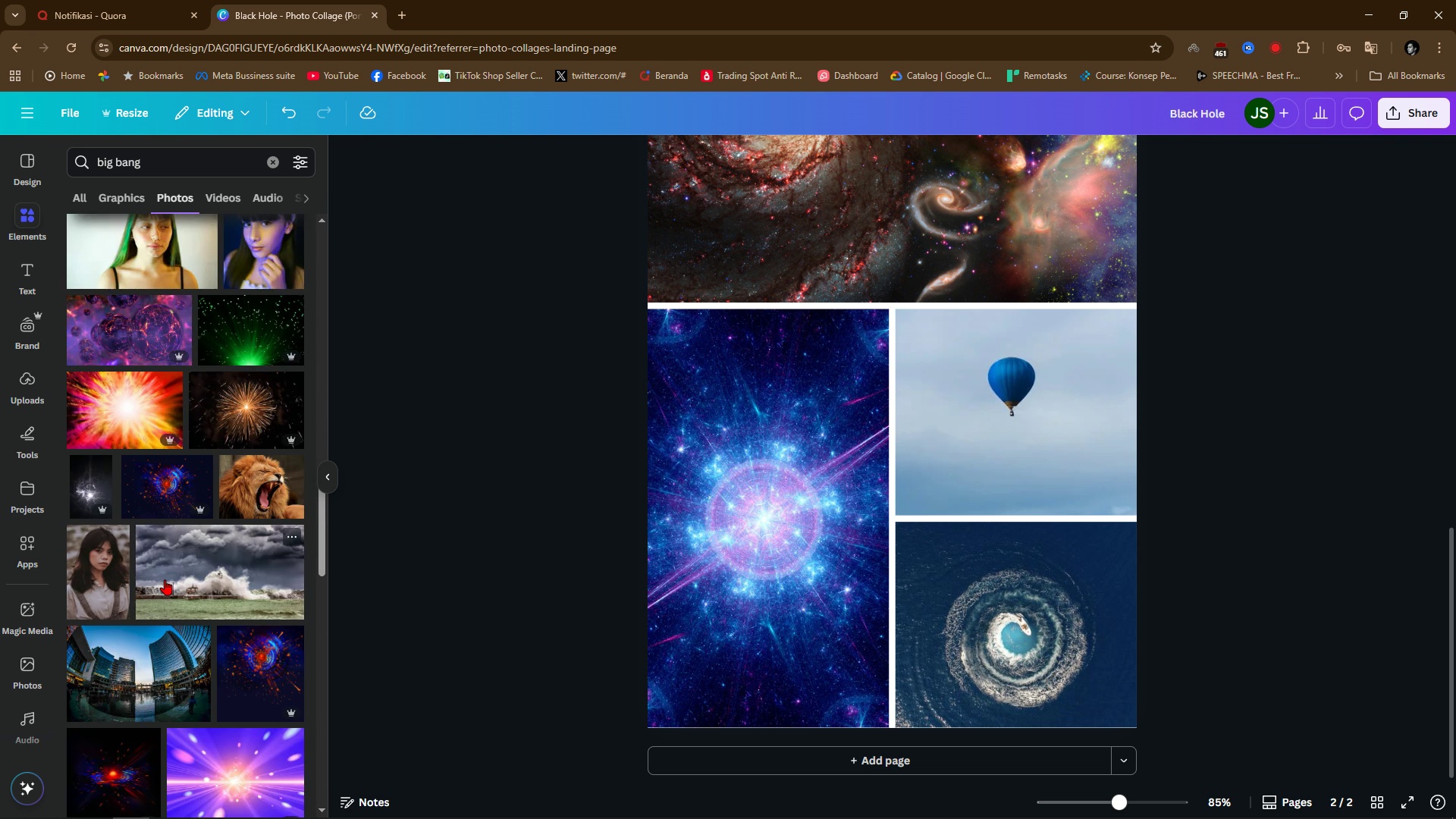 
scroll: coordinate [165, 579], scroll_direction: down, amount: 1.0
 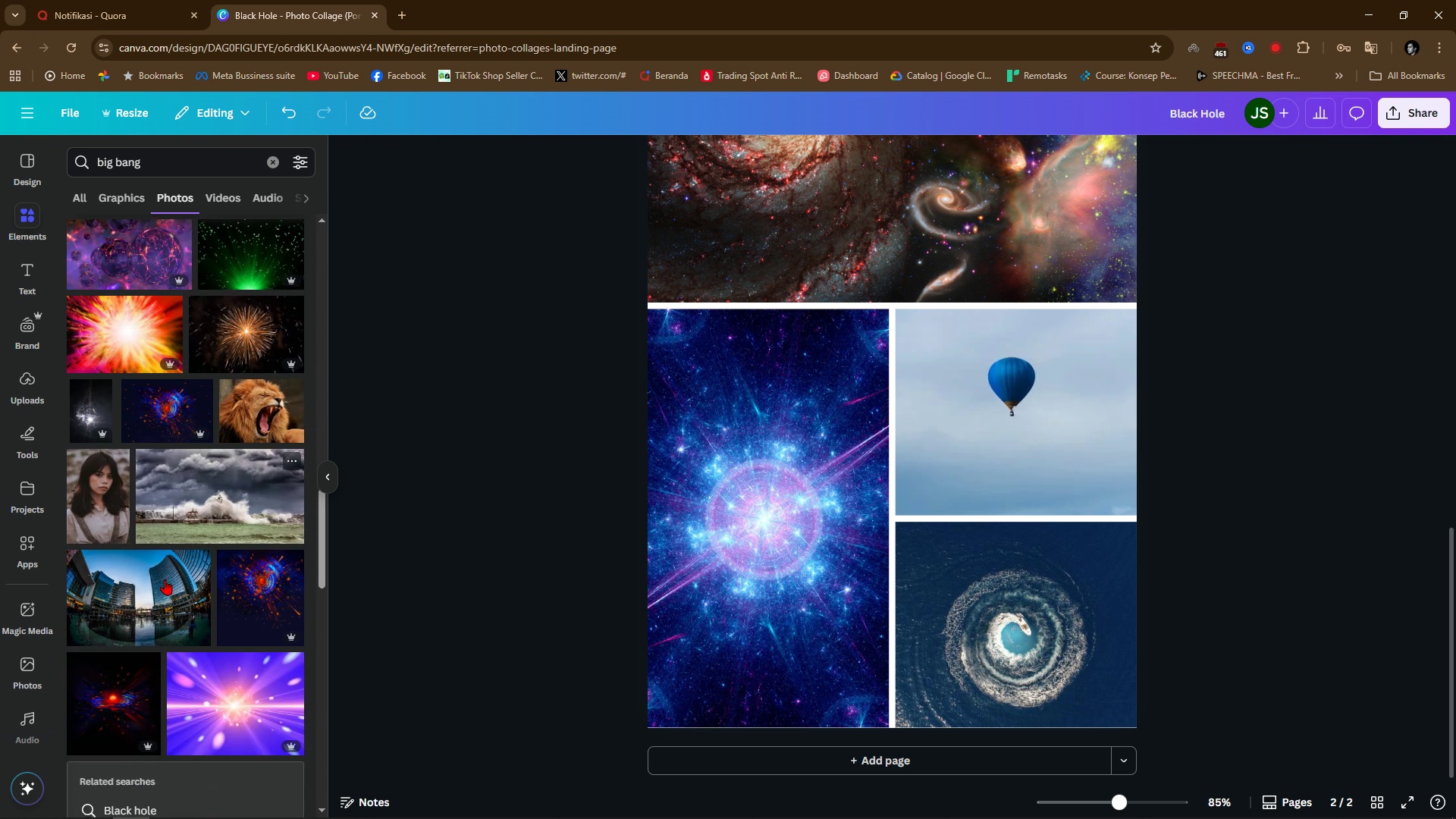 
scroll: coordinate [165, 579], scroll_direction: up, amount: 8.0
 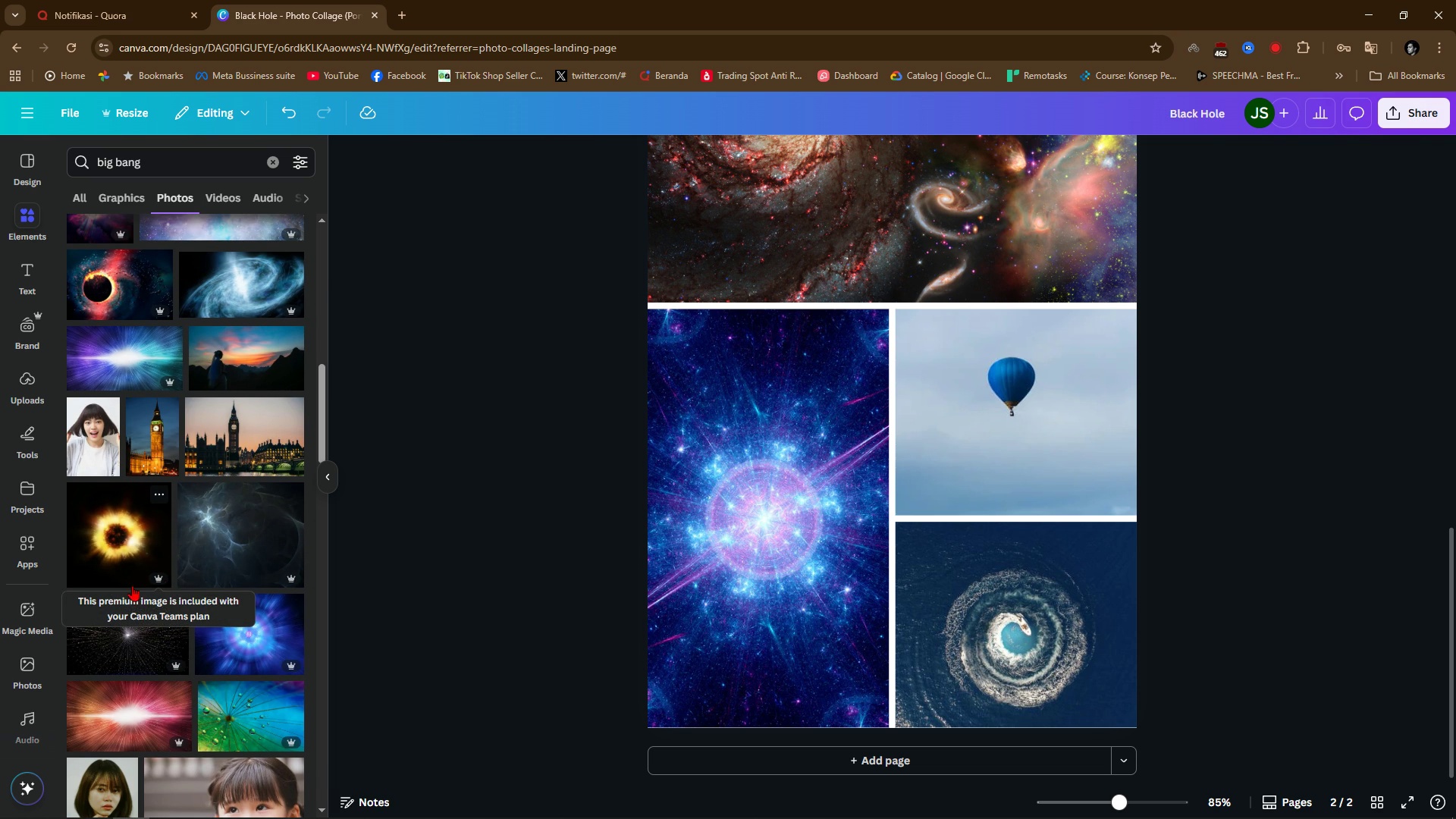 
left_click_drag(start_coordinate=[109, 559], to_coordinate=[1011, 403])
 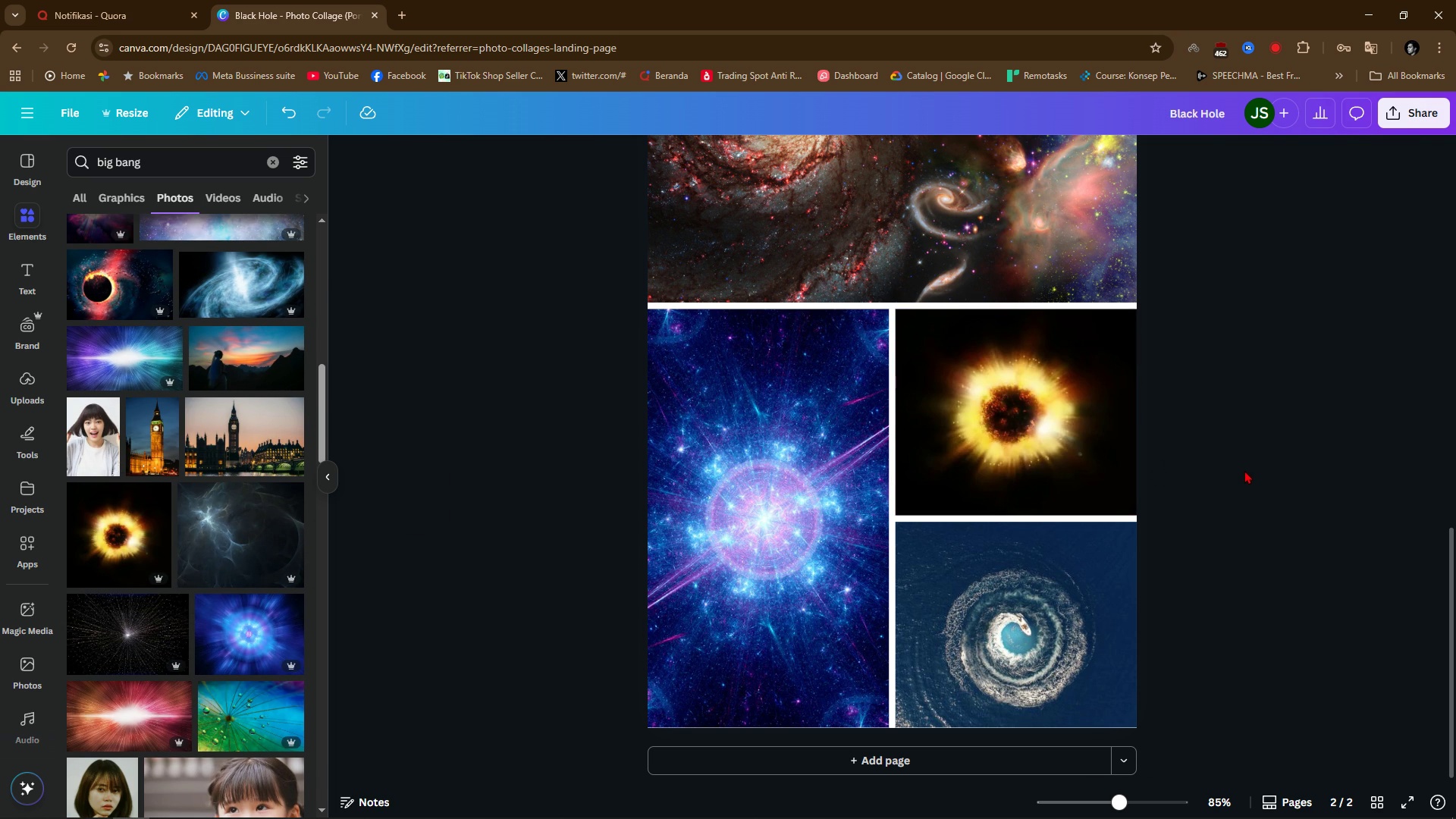 
left_click([1244, 470])
 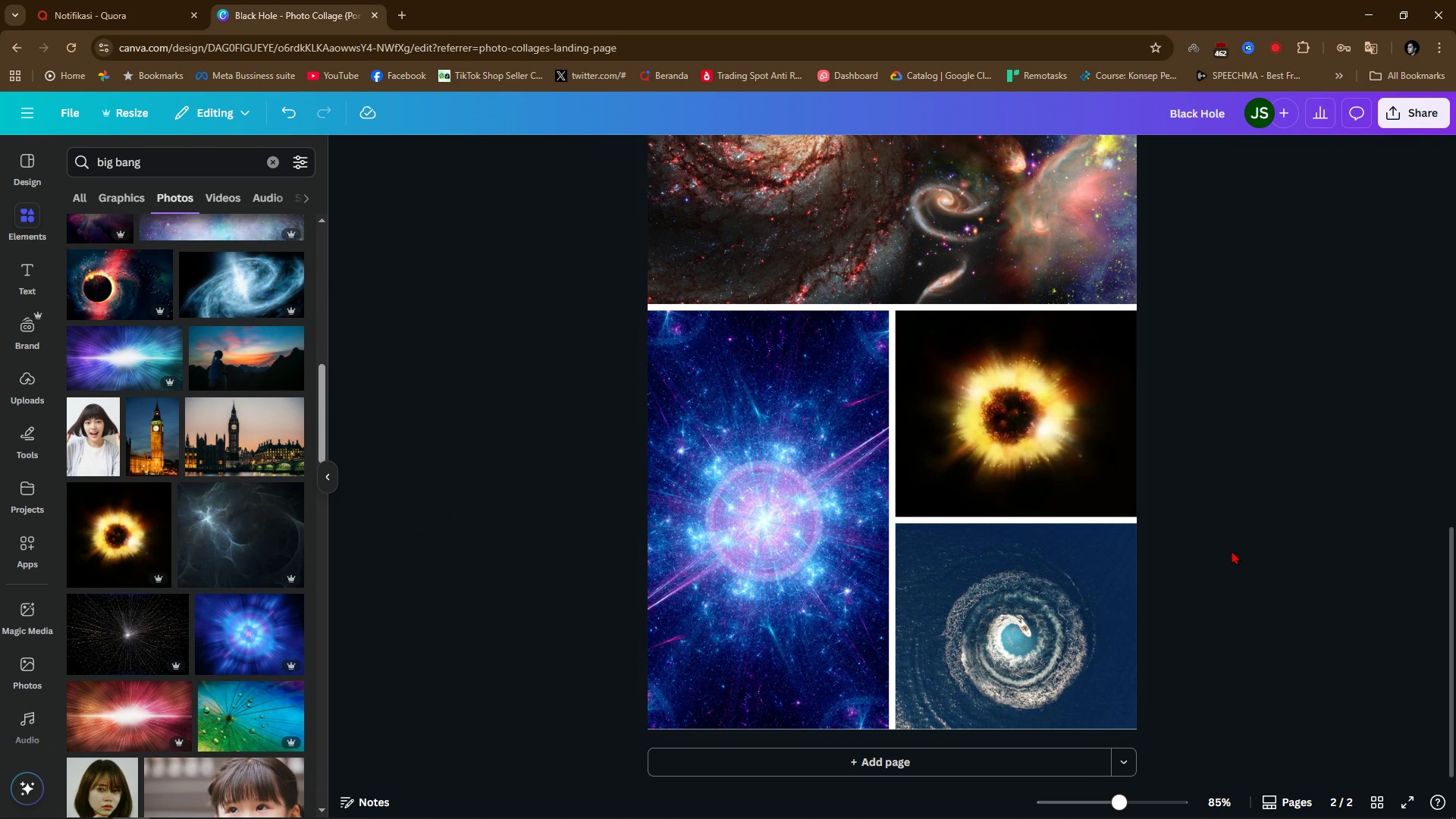 
scroll: coordinate [1230, 551], scroll_direction: up, amount: 4.0
 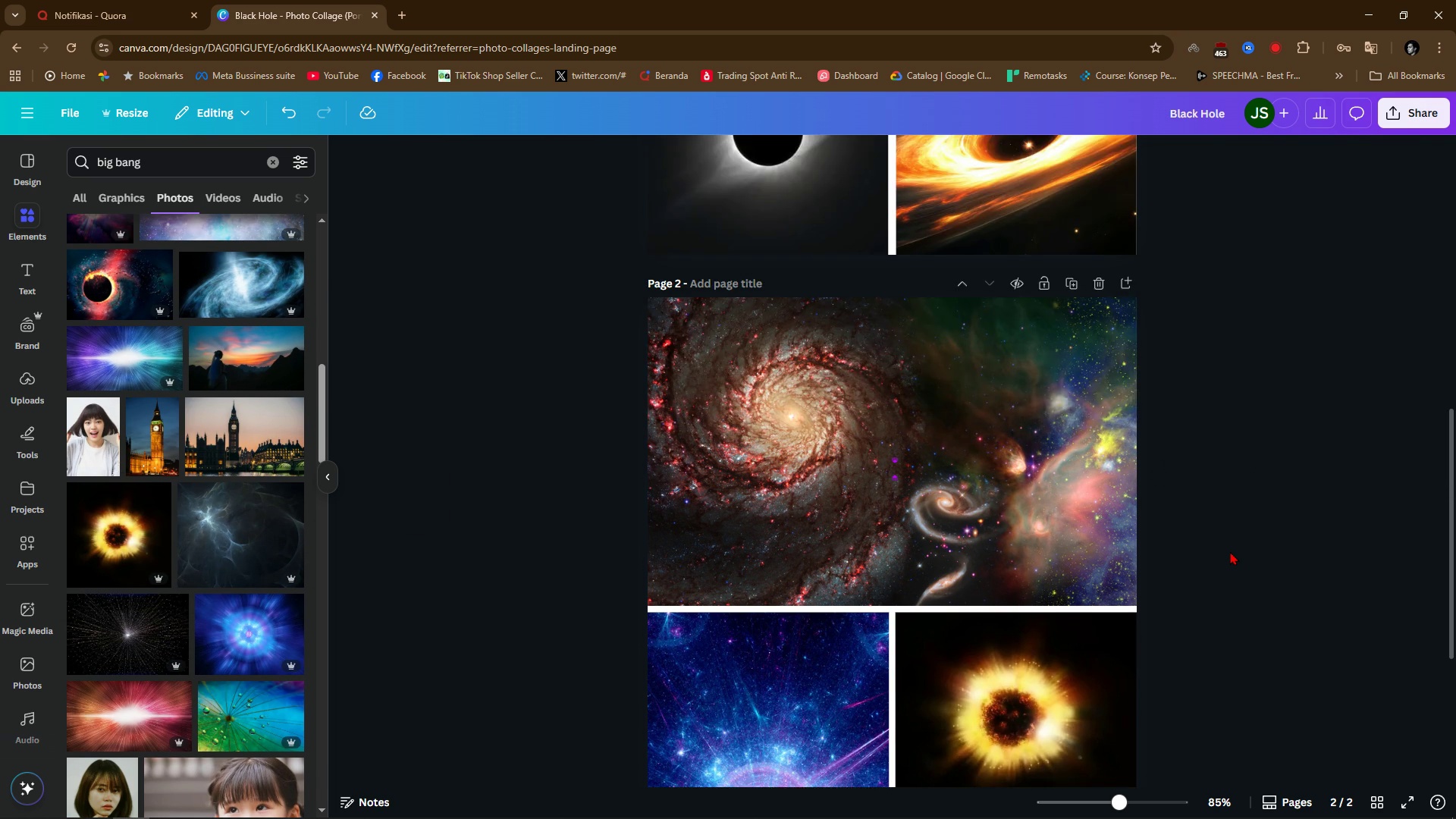 
scroll: coordinate [183, 563], scroll_direction: down, amount: 14.0
 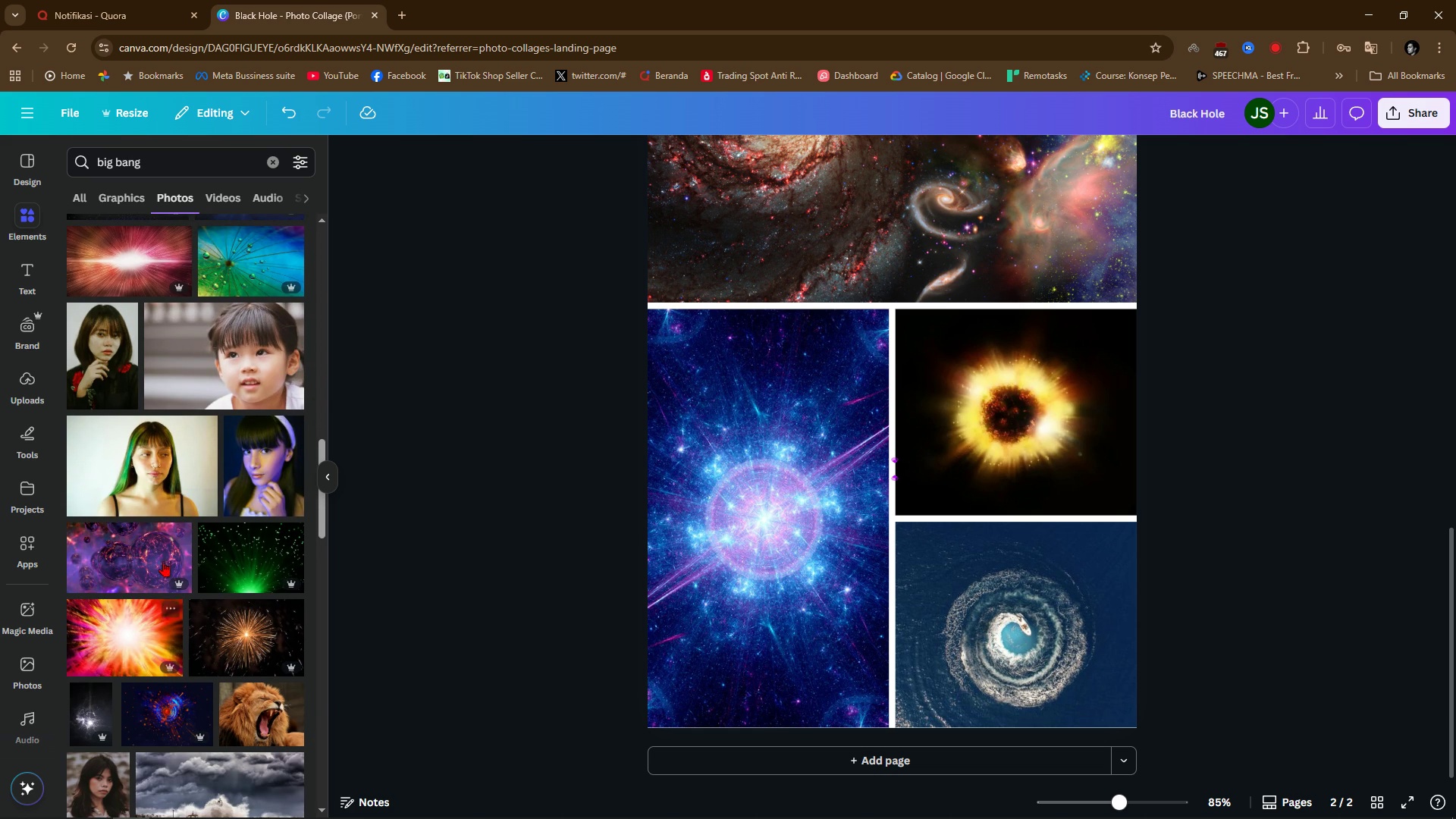 
left_click_drag(start_coordinate=[128, 560], to_coordinate=[1059, 626])
 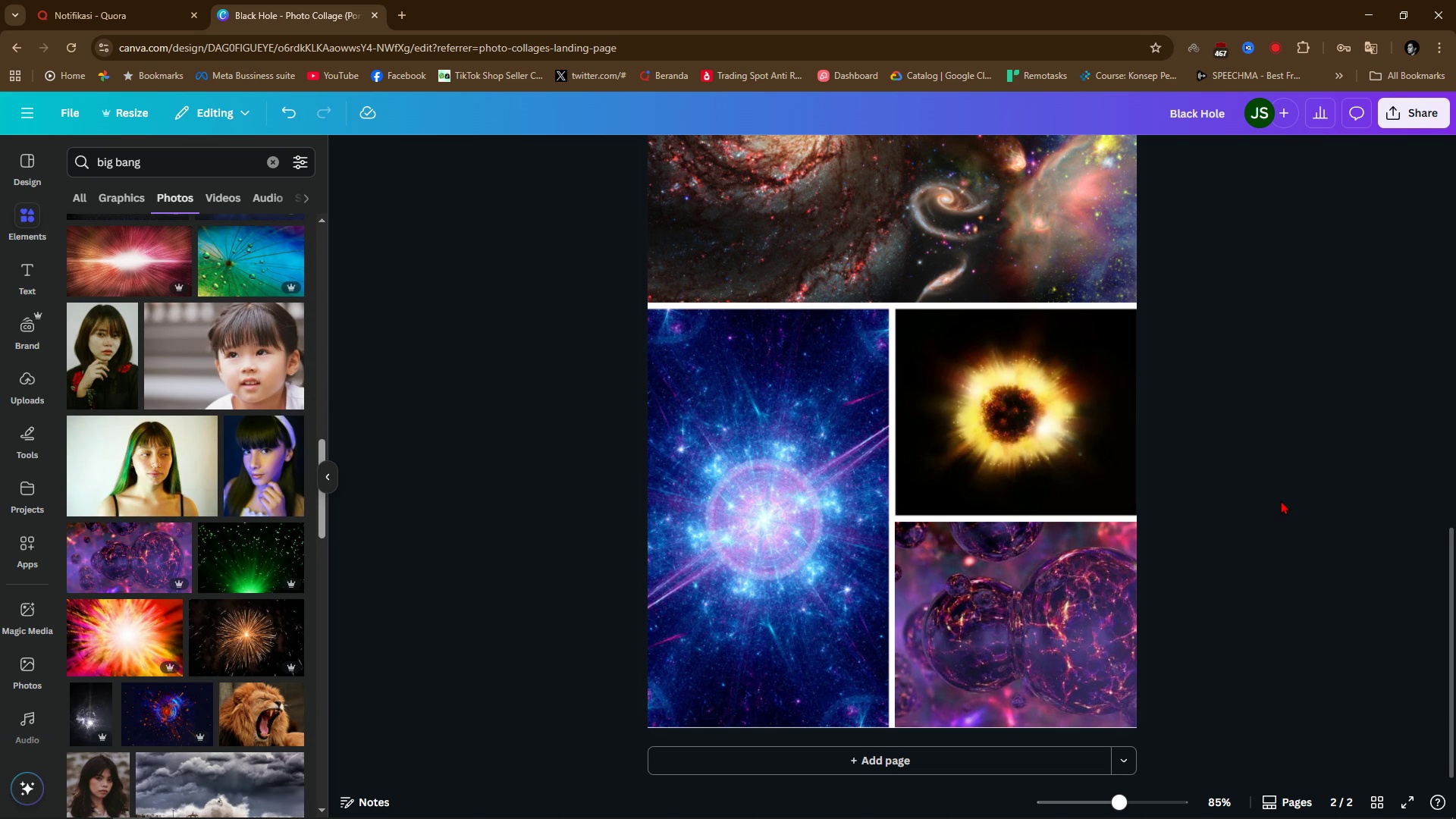 
left_click([1281, 500])
 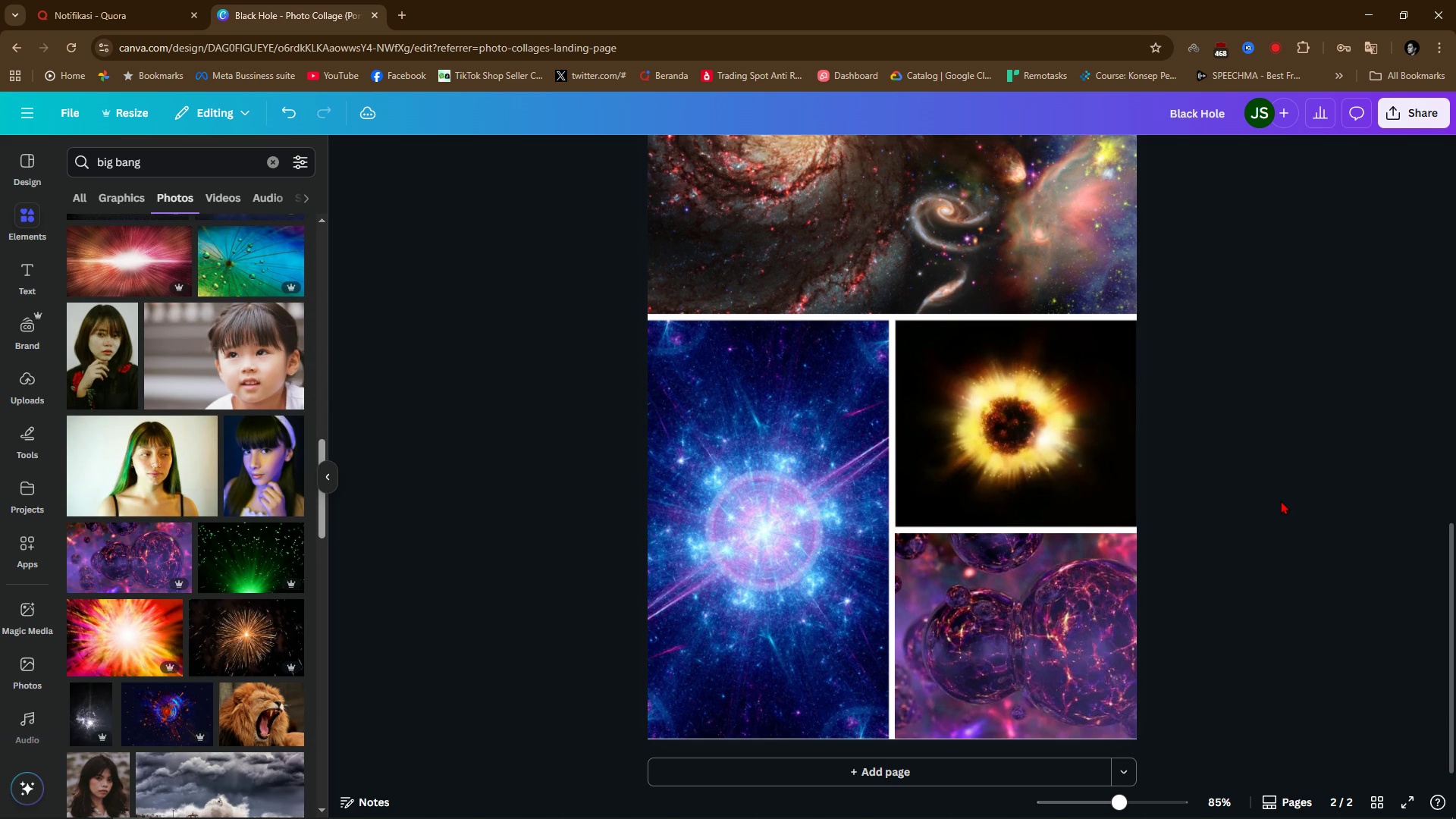 
scroll: coordinate [1281, 500], scroll_direction: down, amount: 2.0
 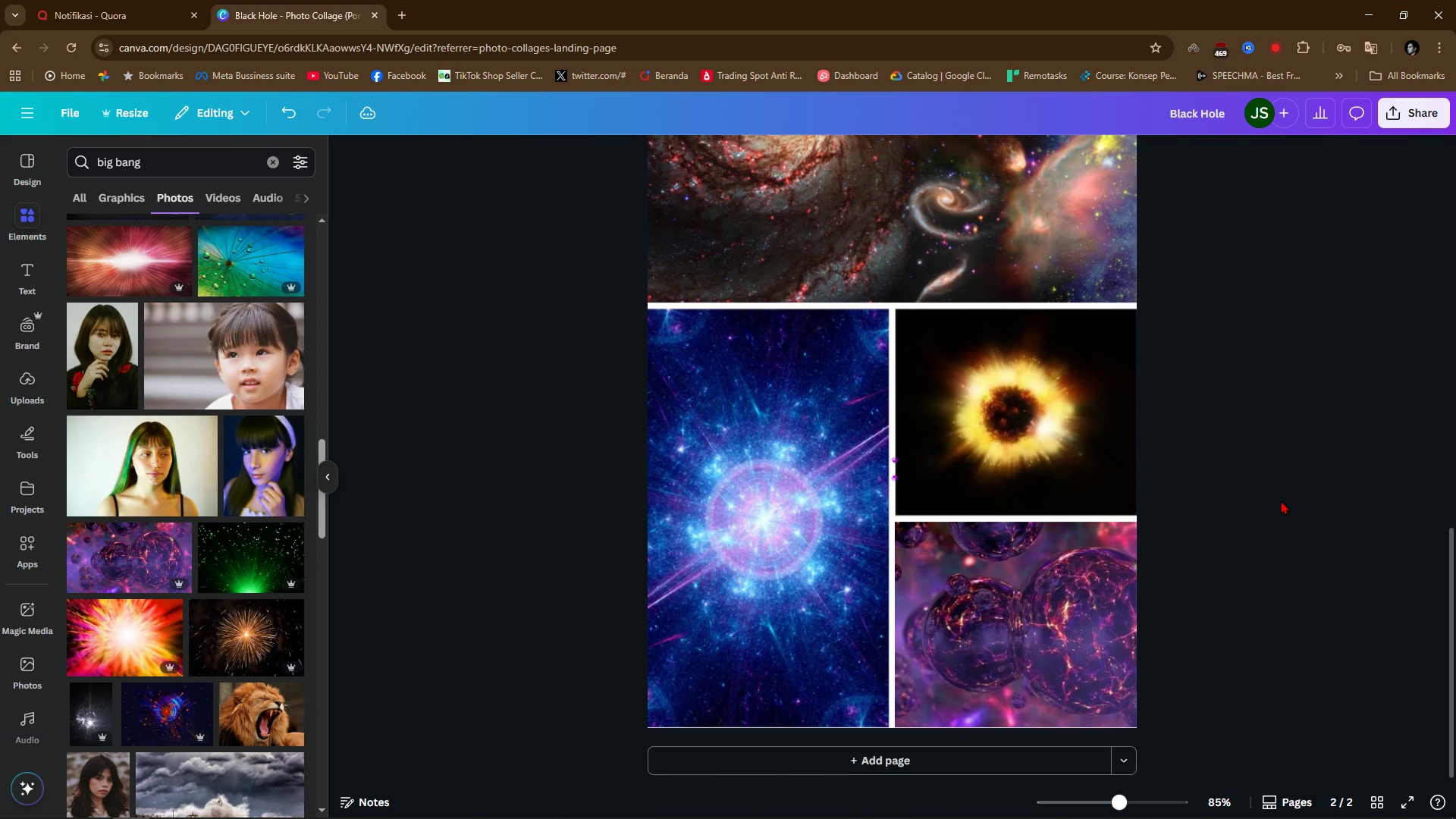 
scroll: coordinate [1281, 500], scroll_direction: up, amount: 13.0
 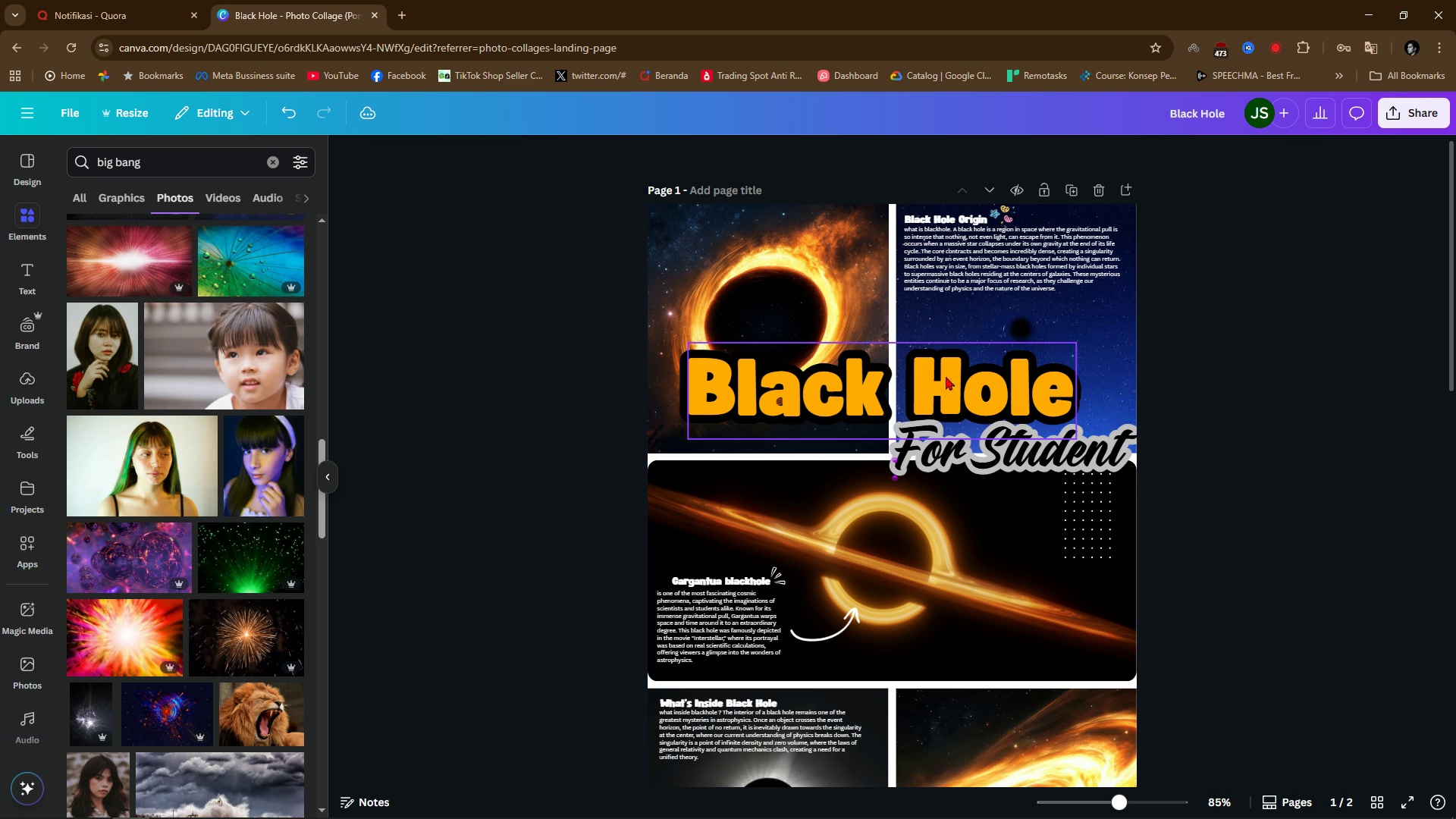 
left_click([856, 384])
 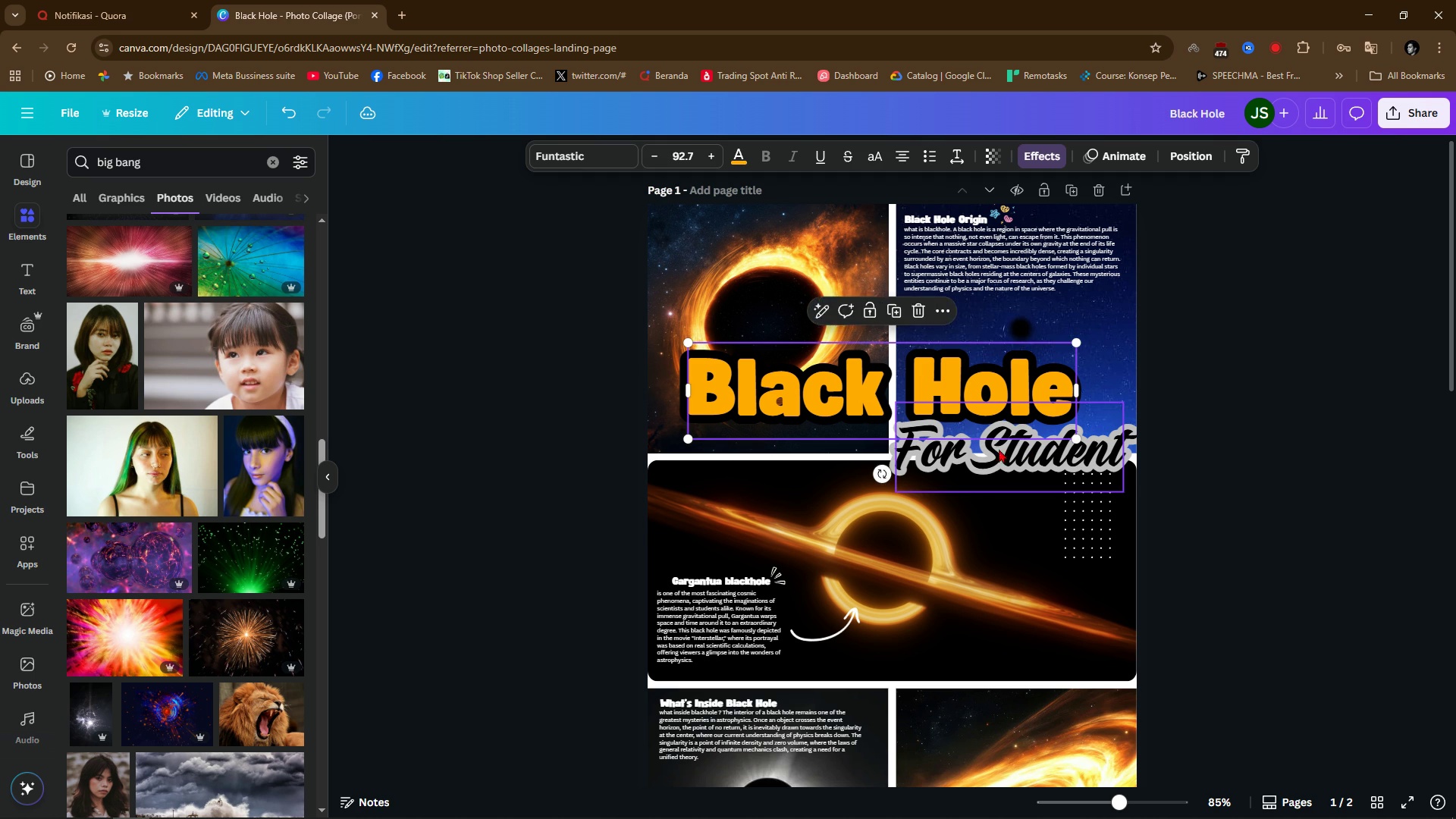 
hold_key(key=ShiftLeft, duration=0.73)
left_click([1015, 469])
 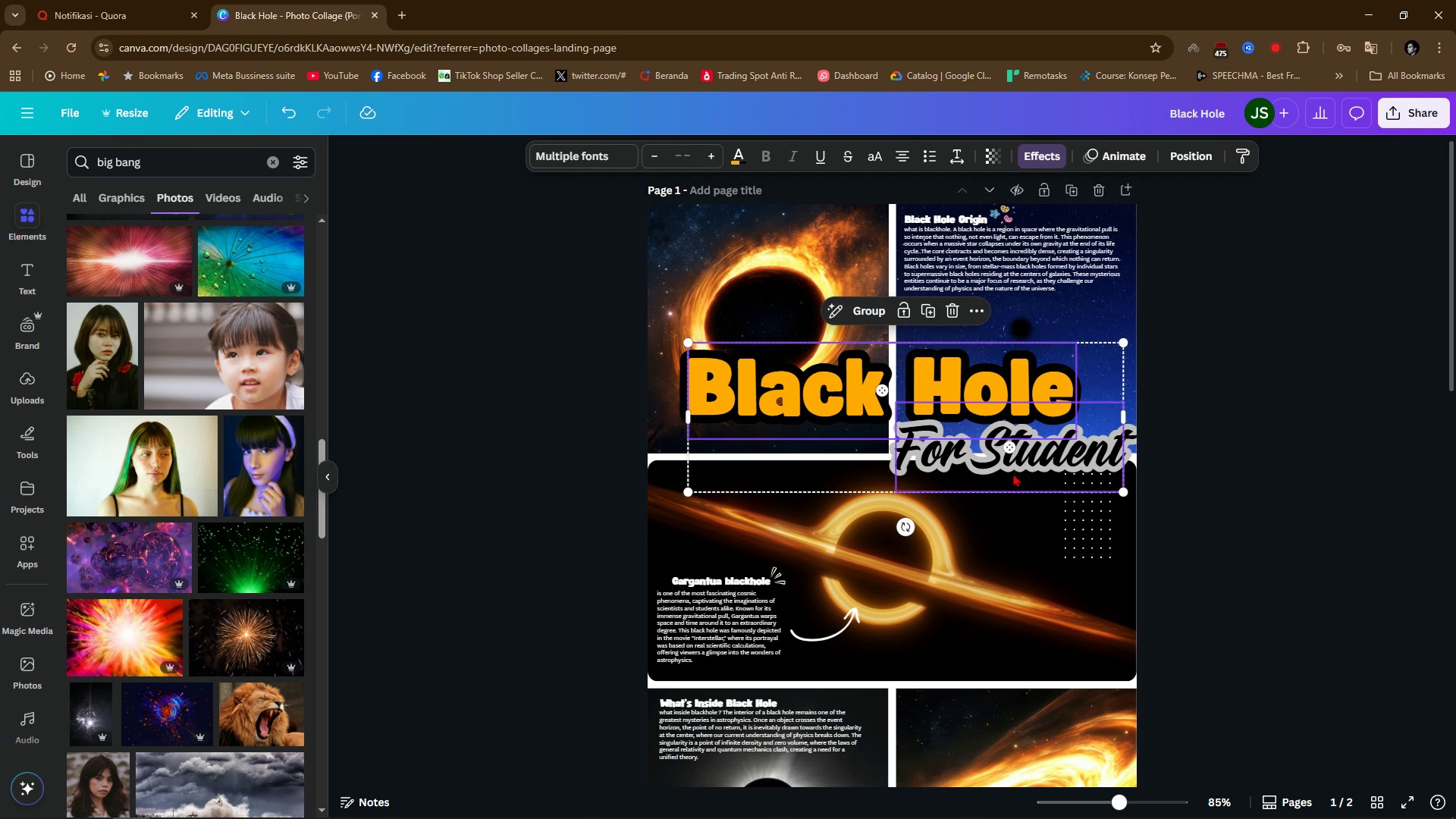 
key(Control+ControlLeft)
 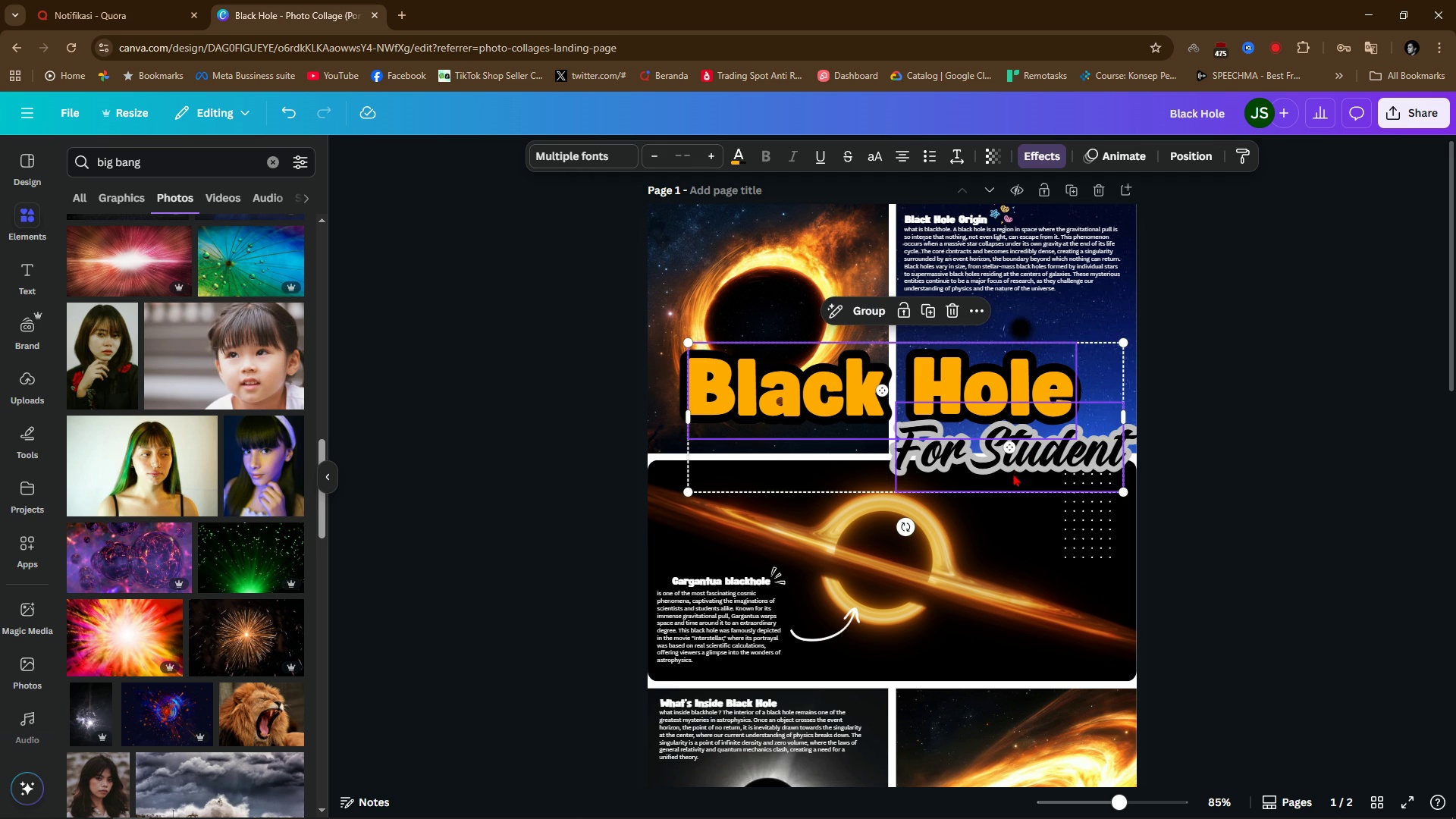 
key(Control+C)
 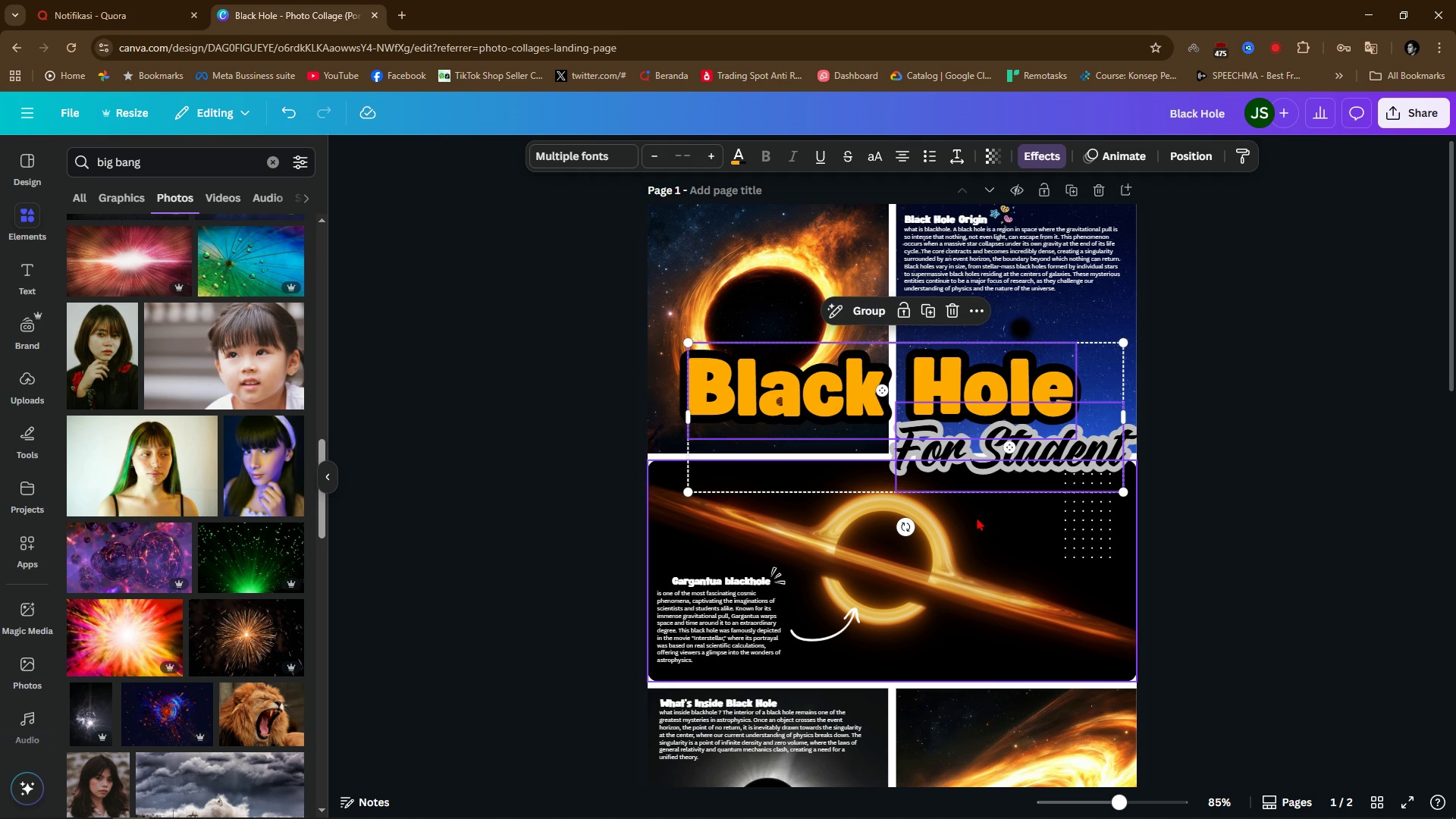 
scroll: coordinate [951, 491], scroll_direction: down, amount: 11.0
 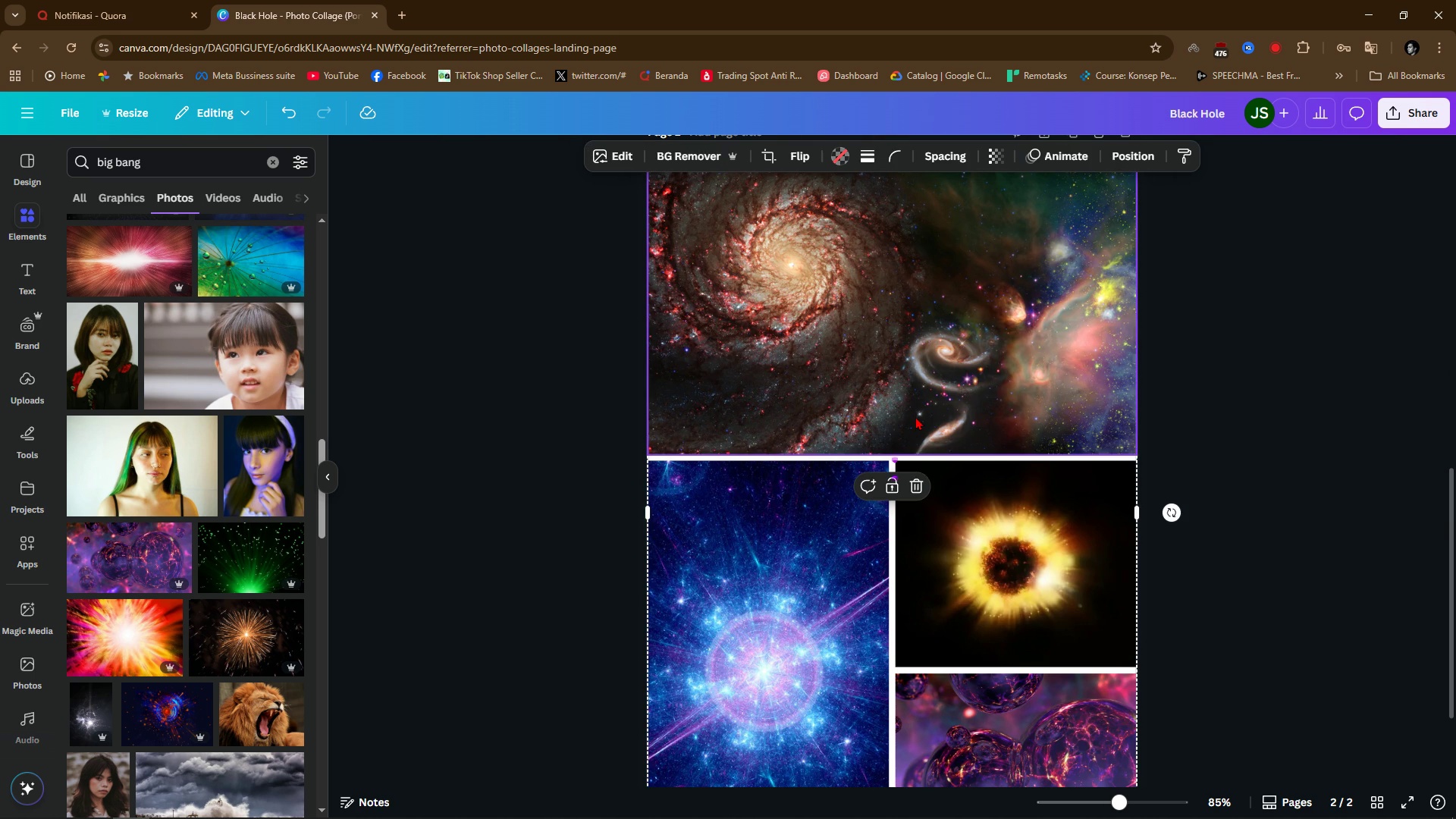 
left_click([915, 416])
 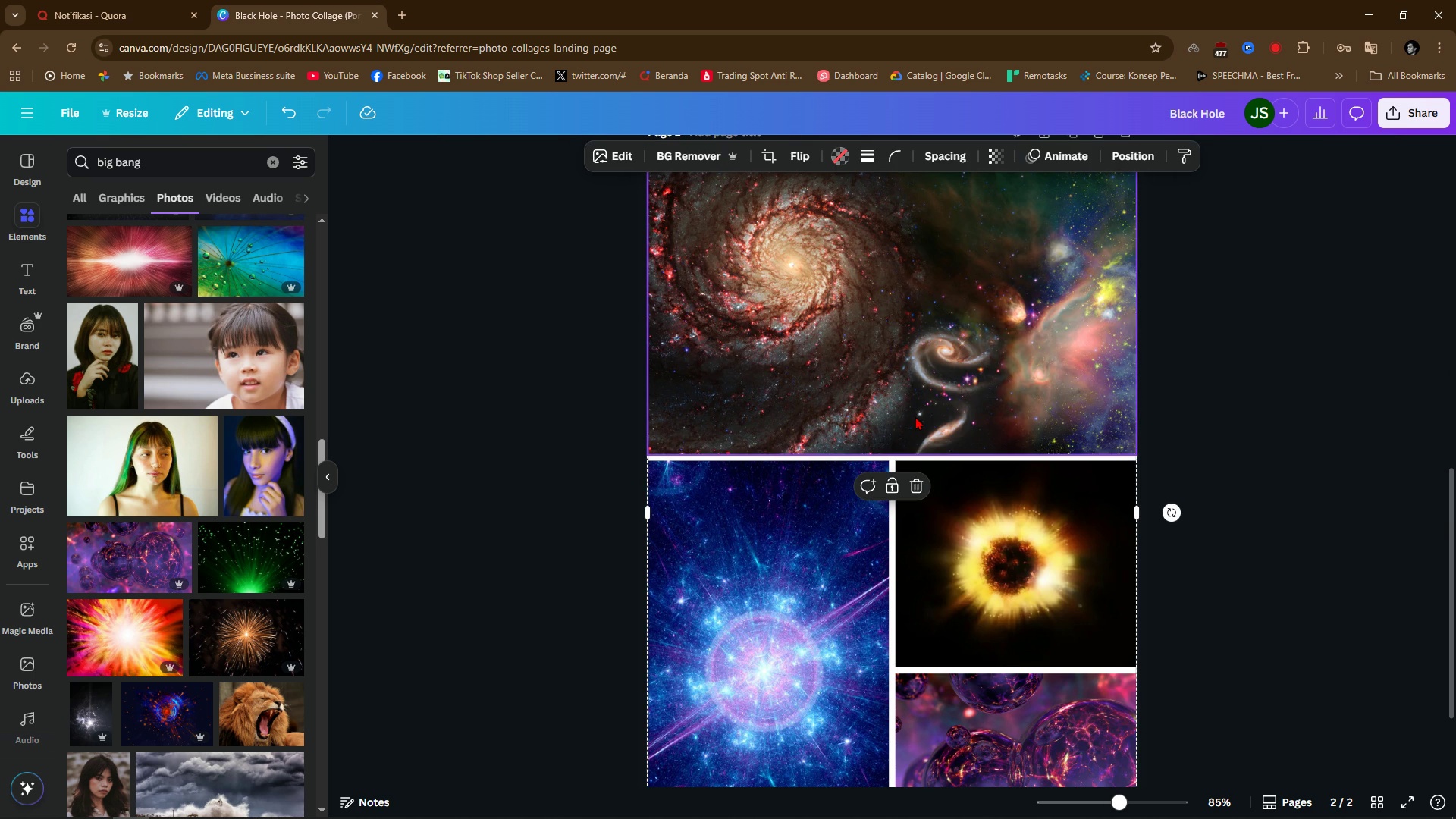 
key(Control+V)
 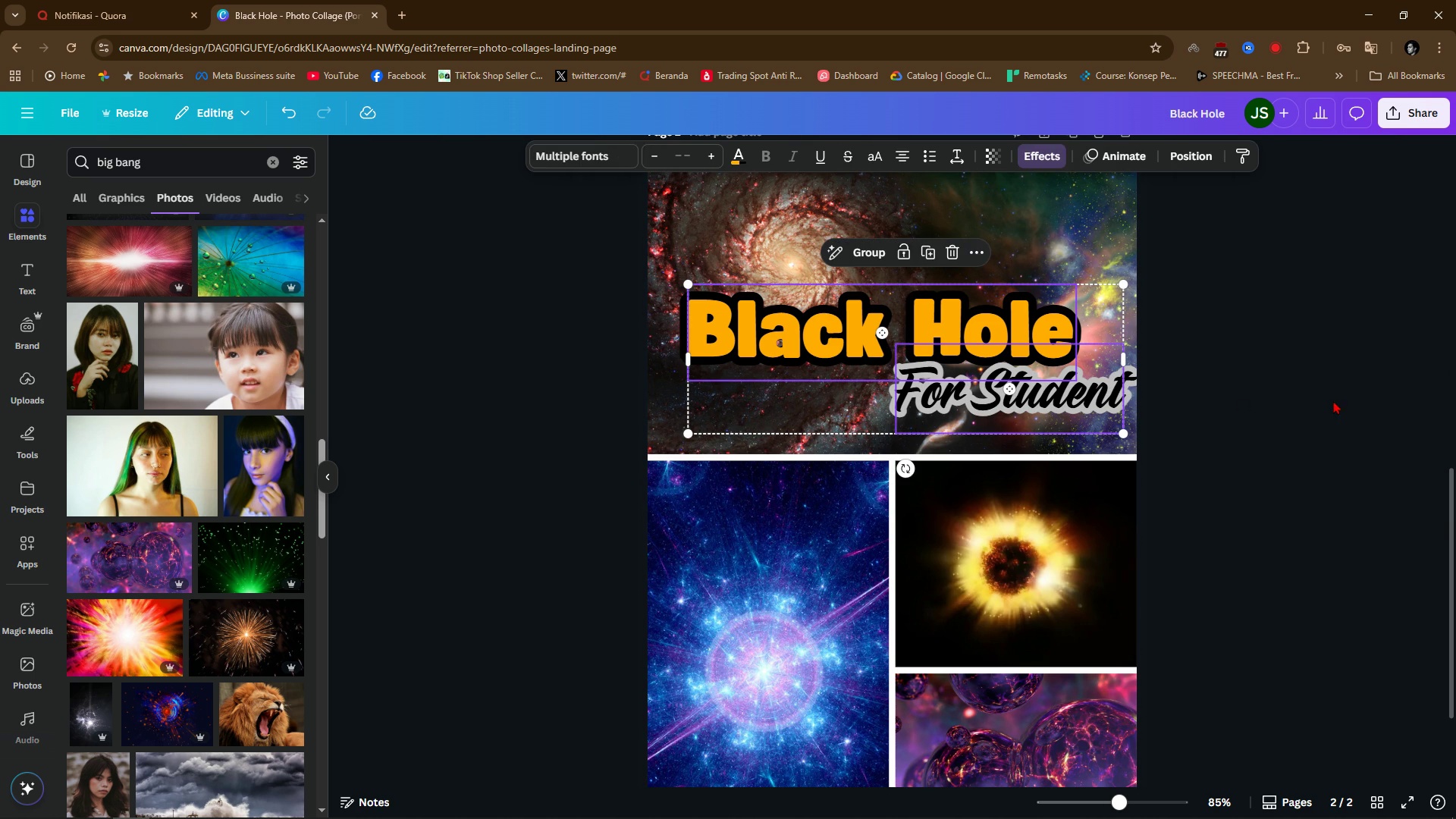 
left_click([1333, 400])
 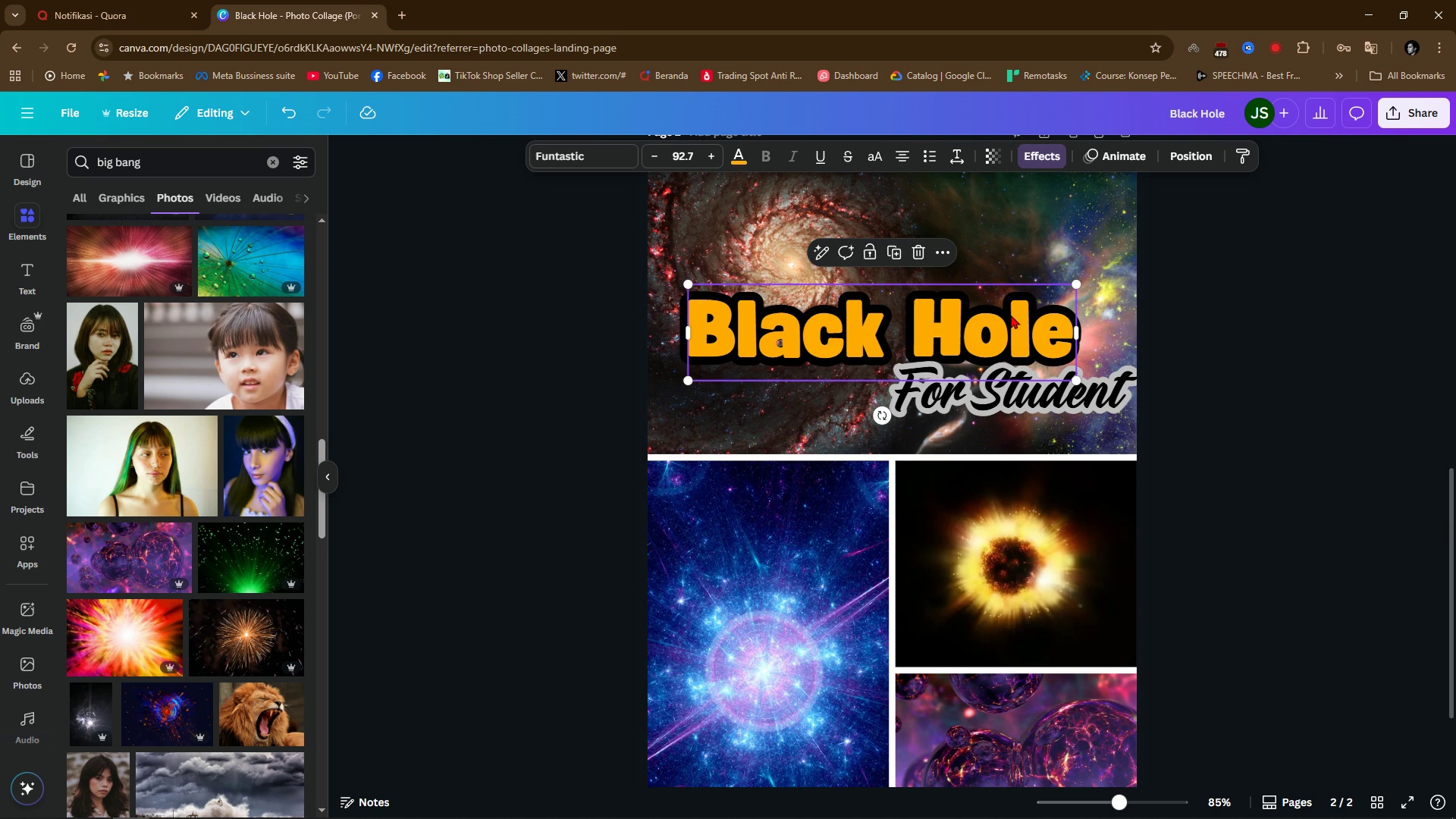 
double_click([1011, 315])
 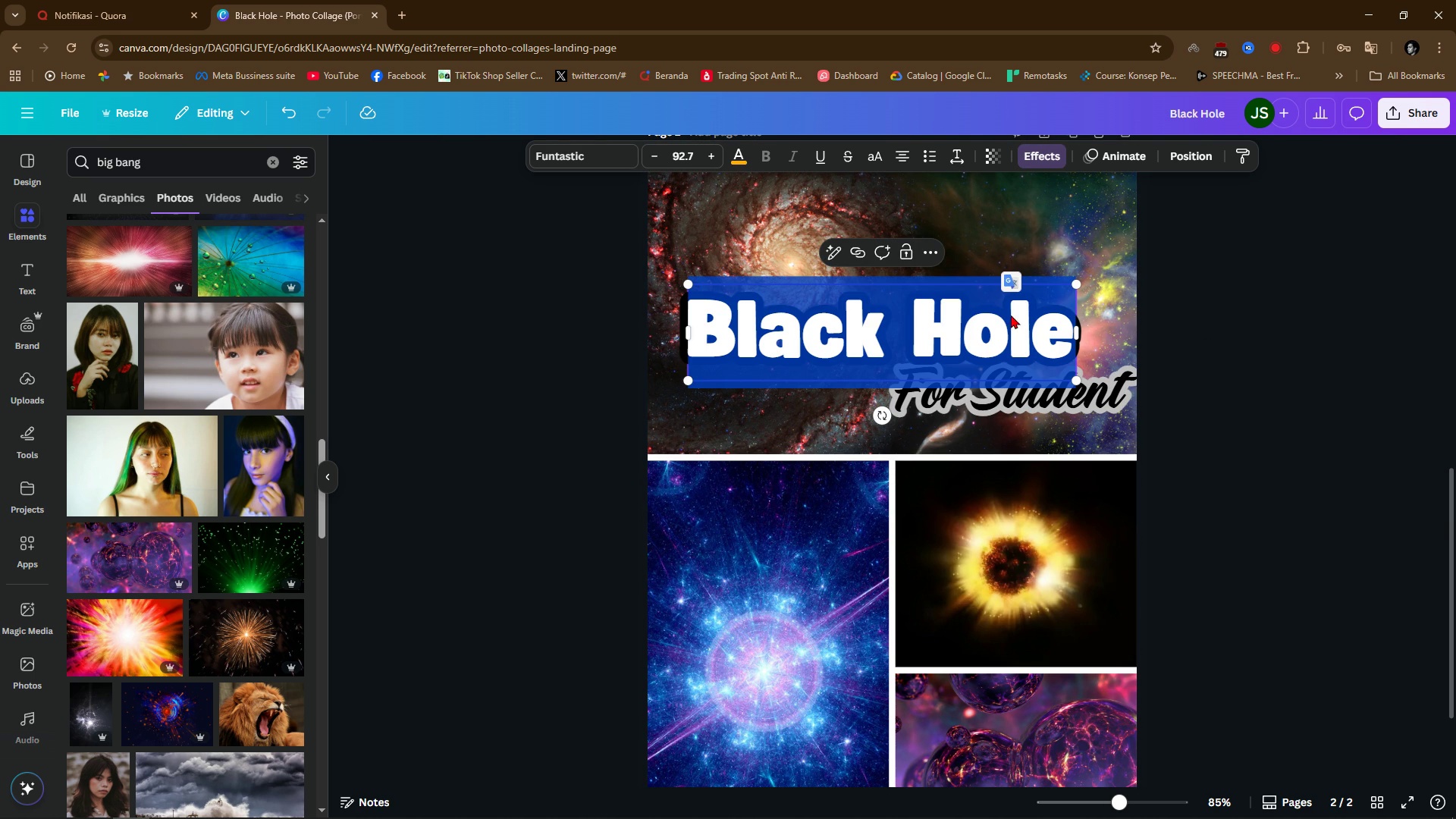 
type(Big Bang)
 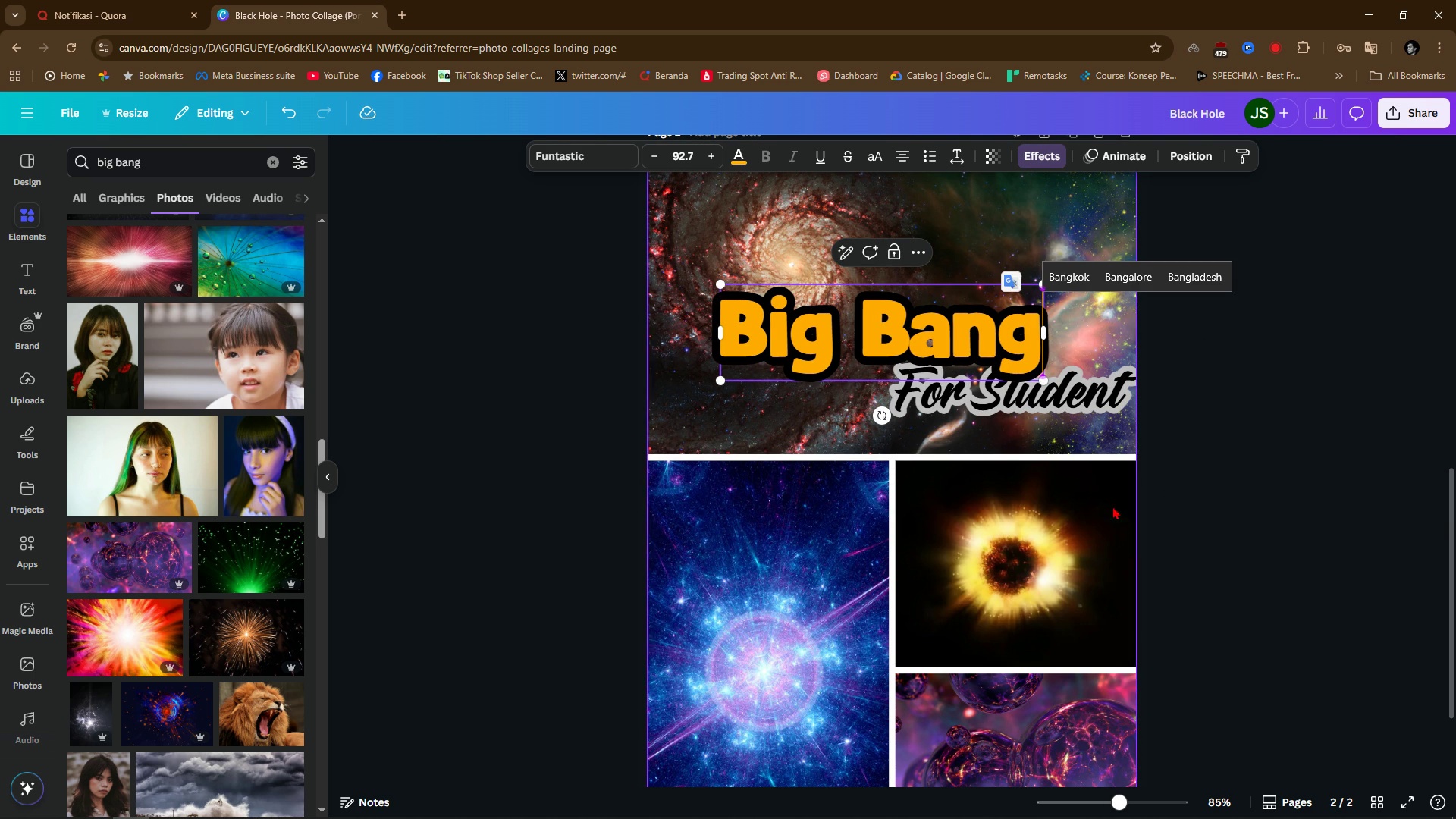 
left_click([1216, 453])
 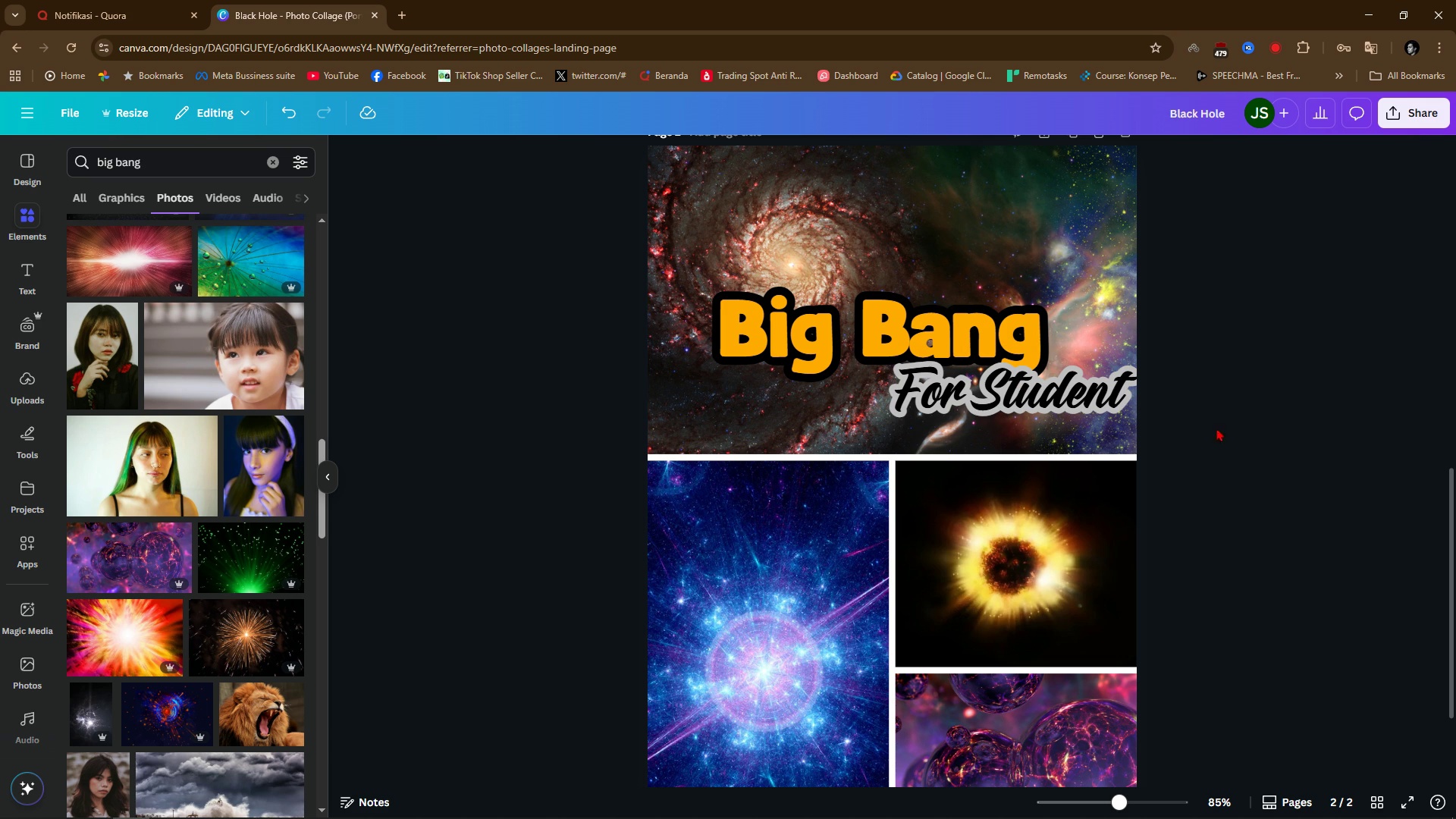 
left_click_drag(start_coordinate=[1238, 433], to_coordinate=[1242, 433])
 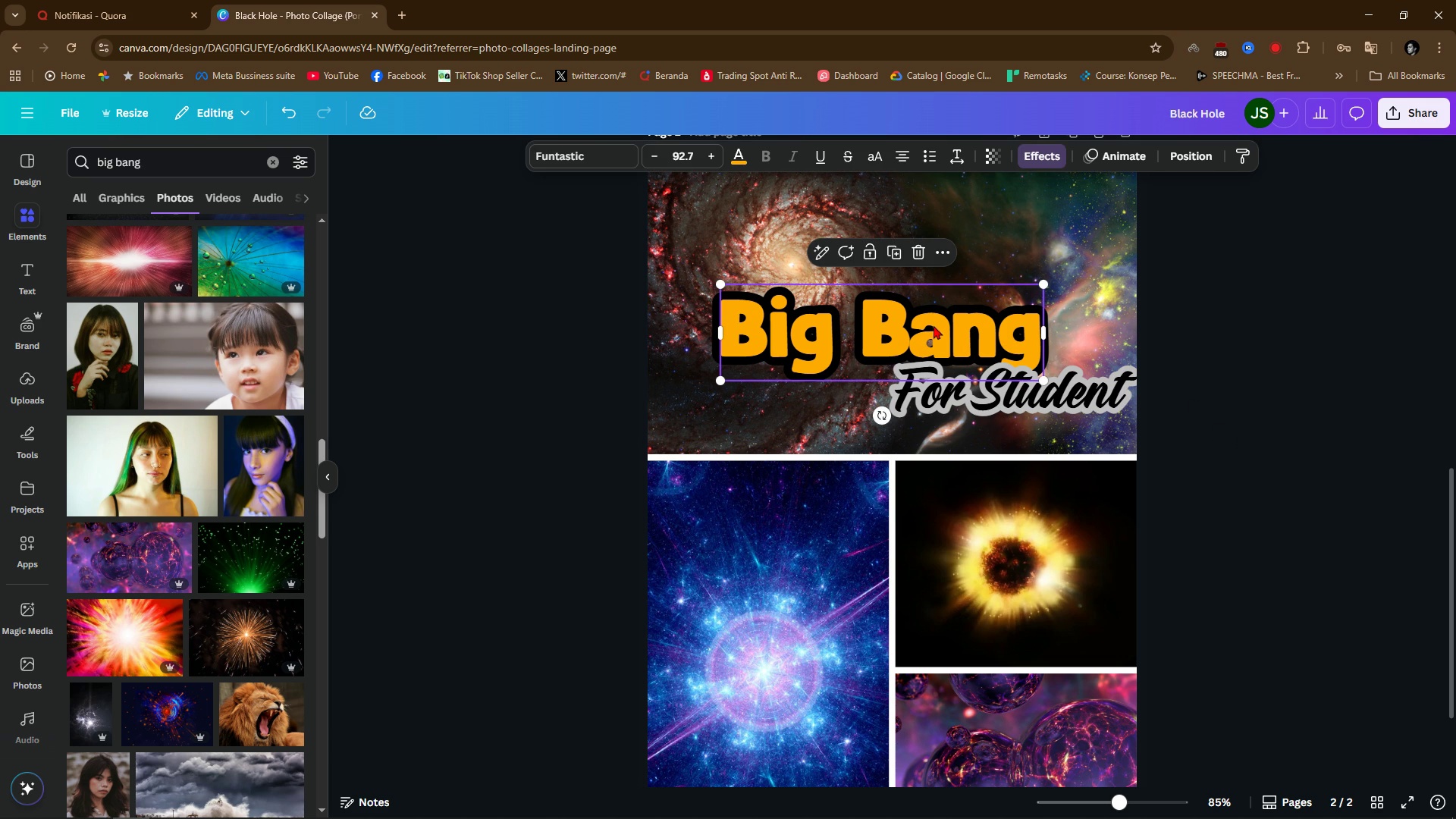 
left_click([934, 325])
 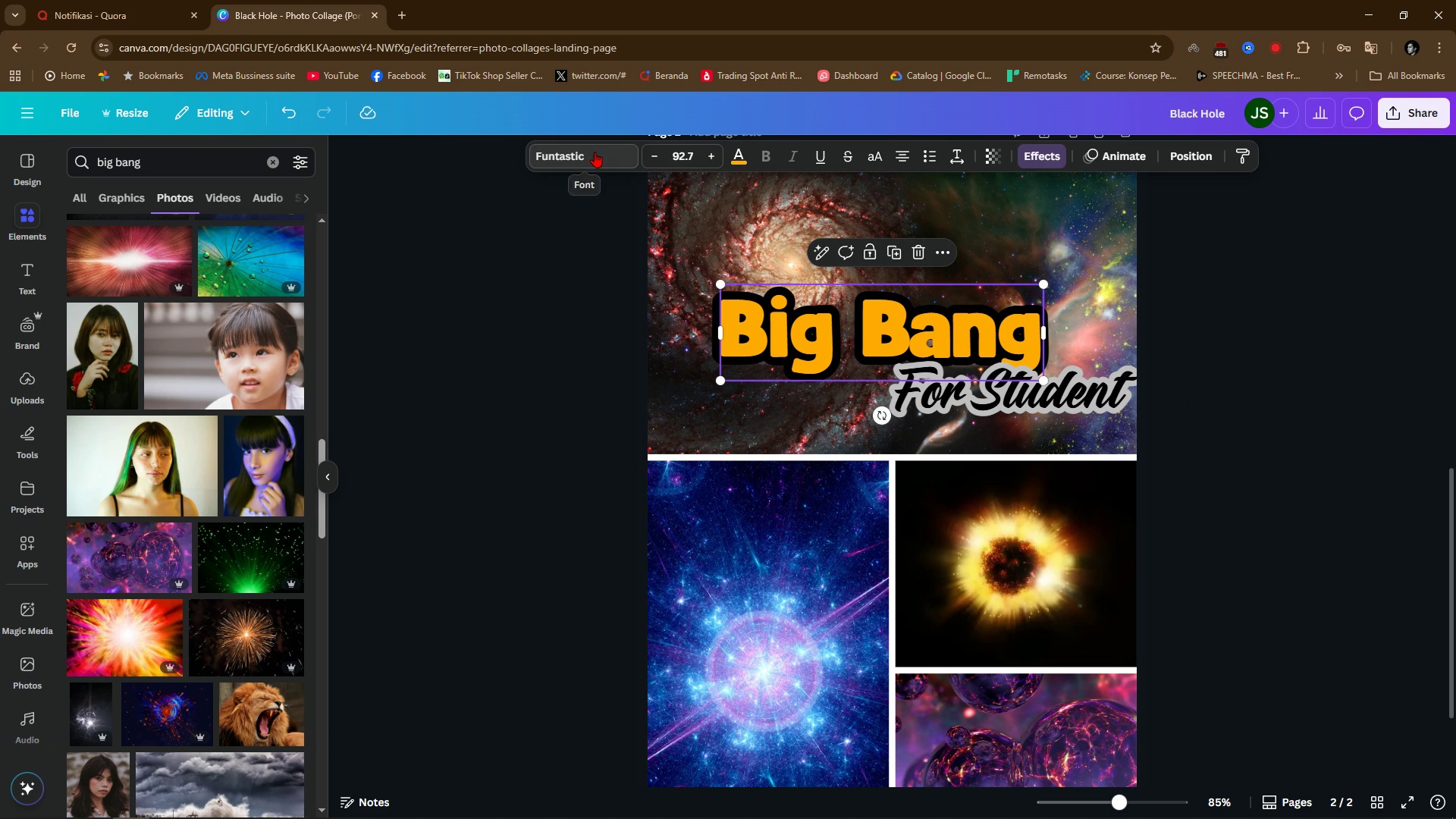 
left_click([595, 152])
 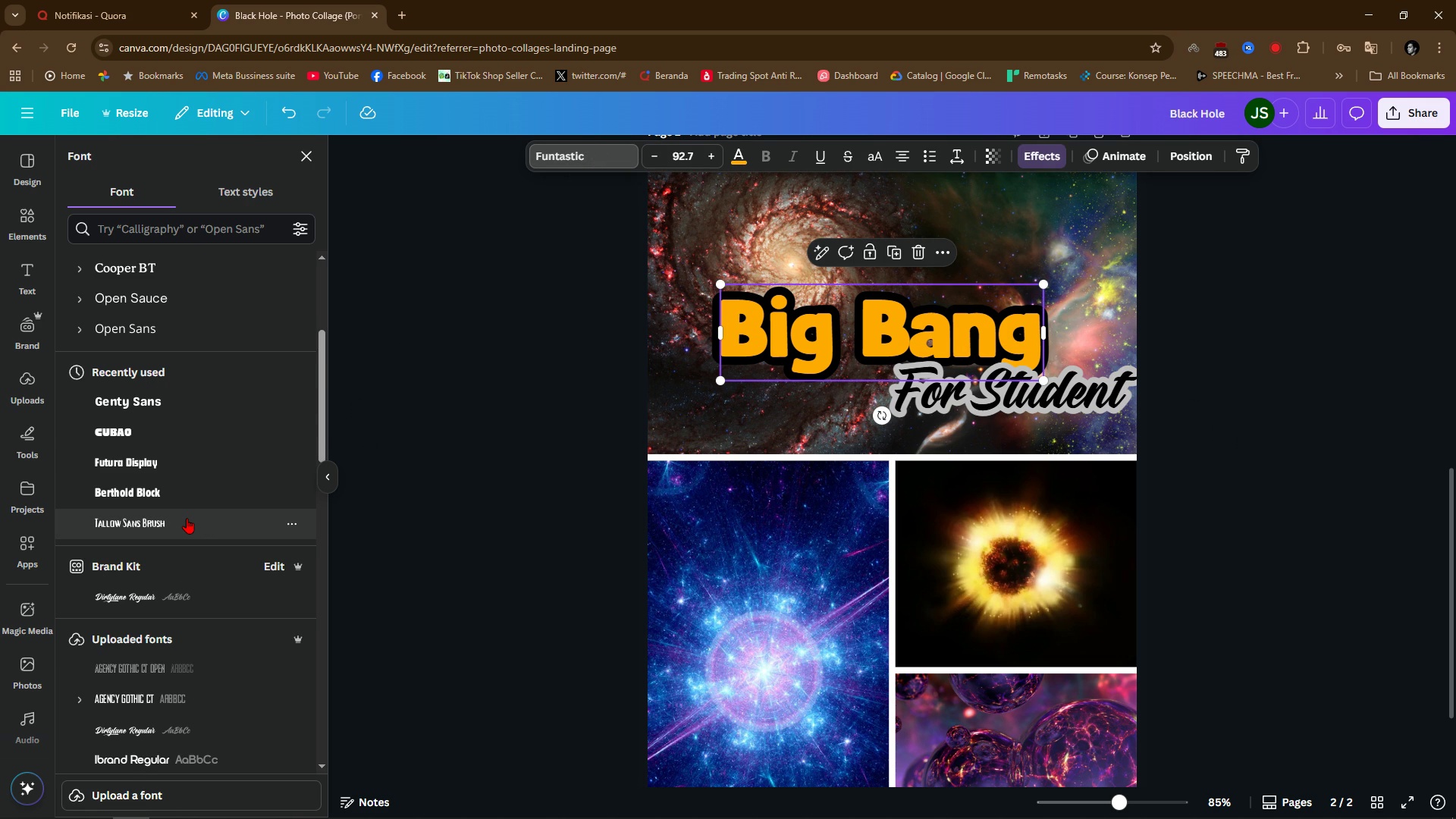 
left_click([187, 518])
 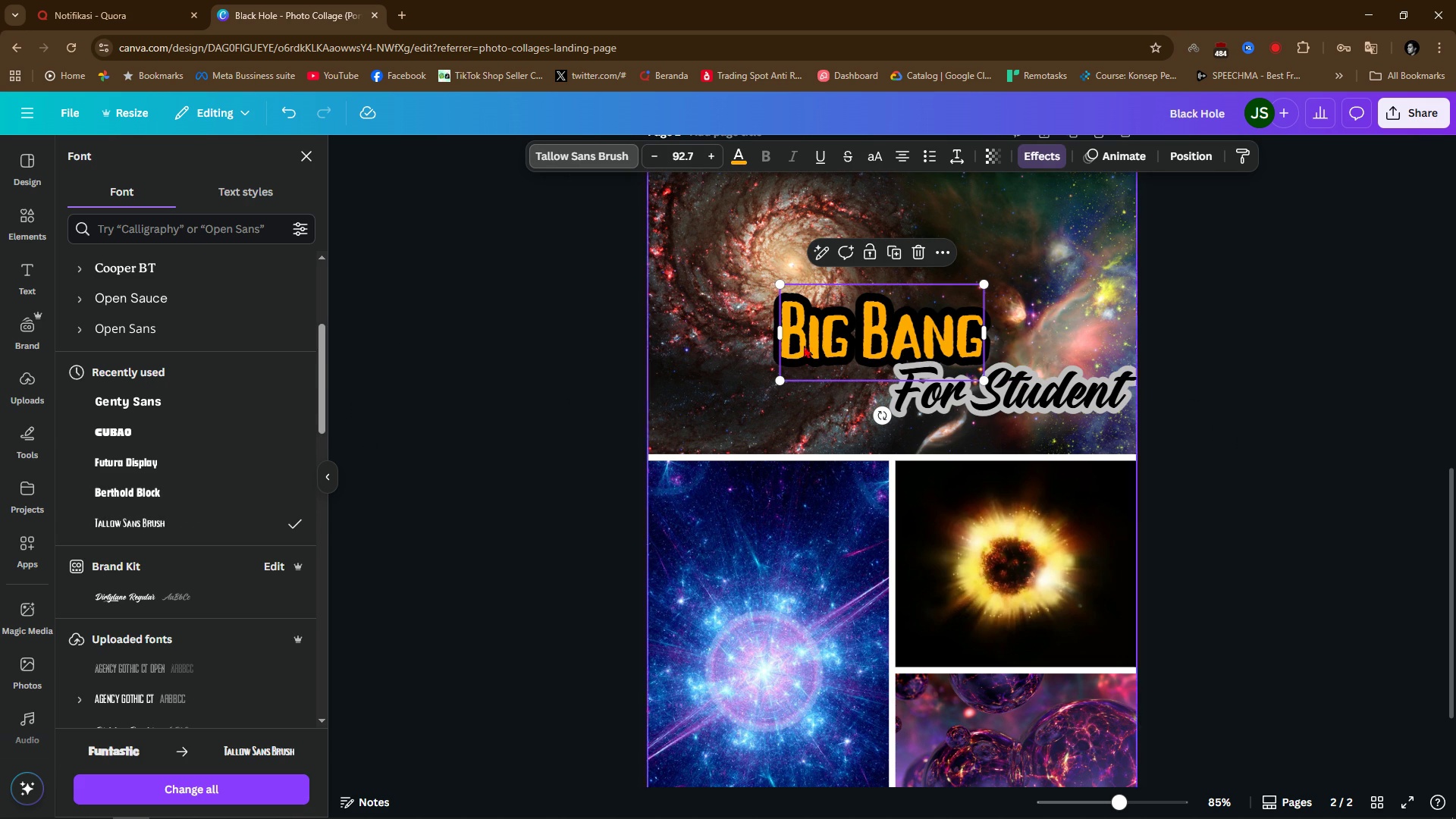 
left_click([1319, 352])
 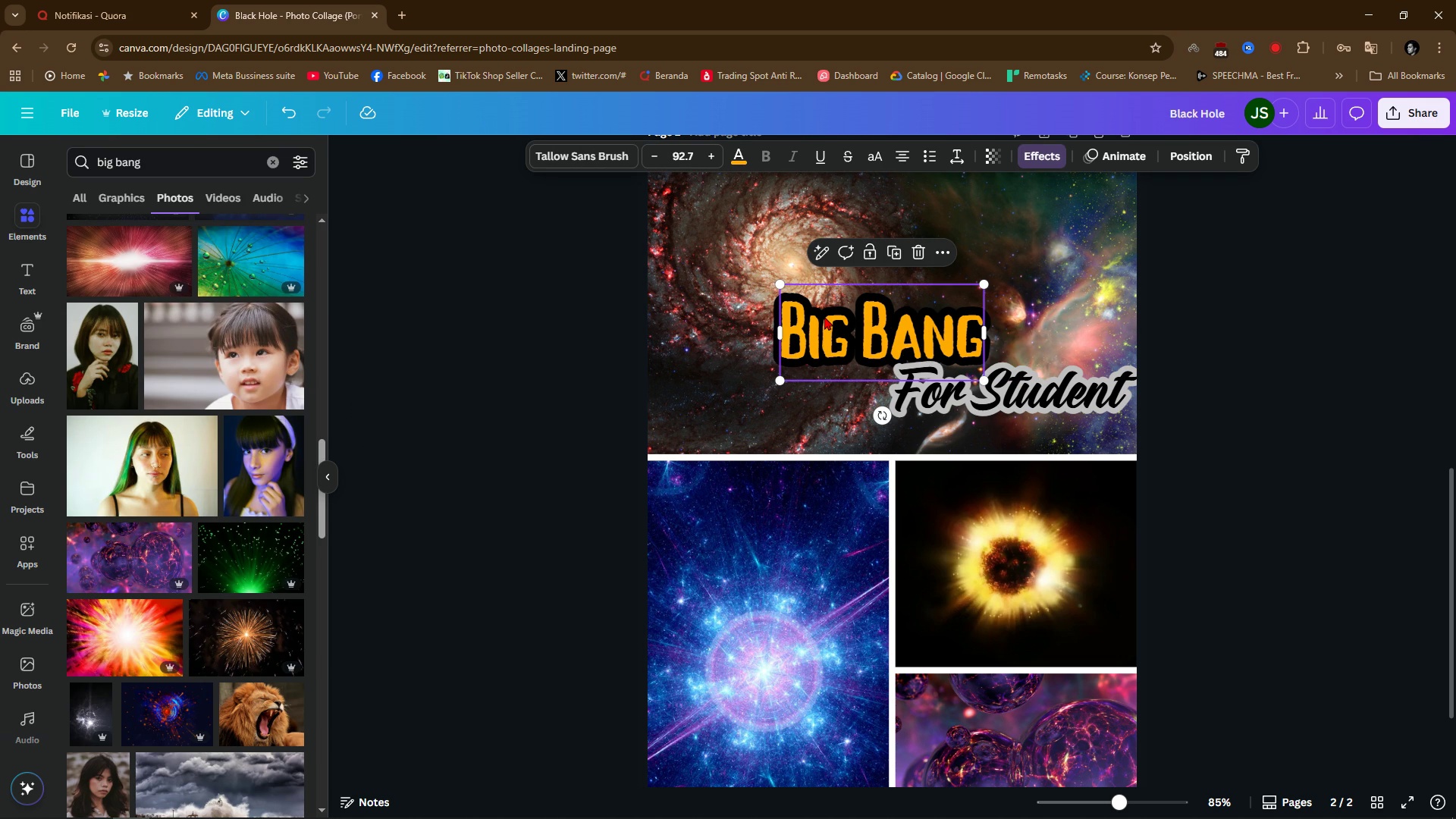 
left_click([824, 316])
 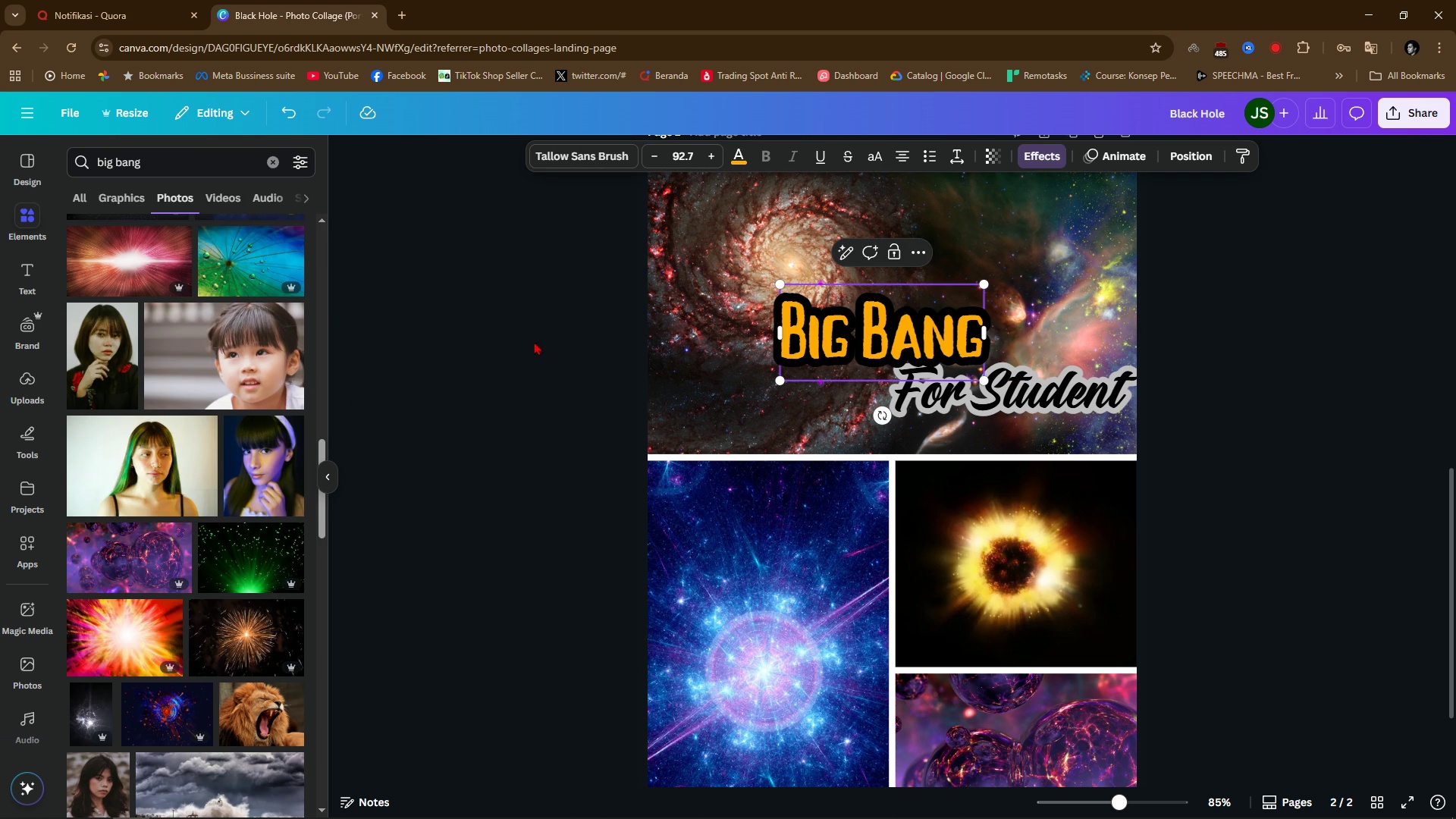 
left_click([510, 360])
 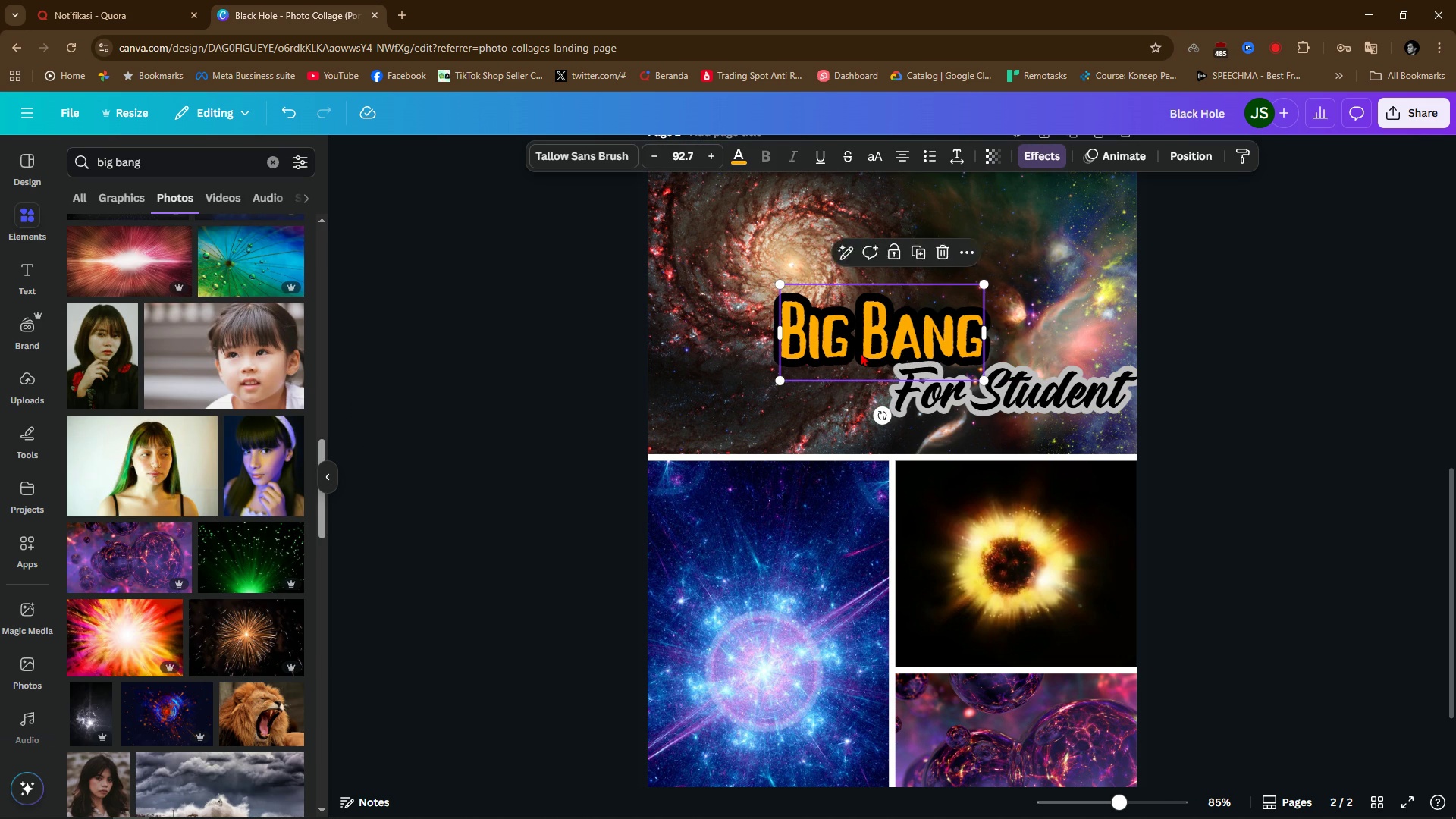 
double_click([861, 353])
 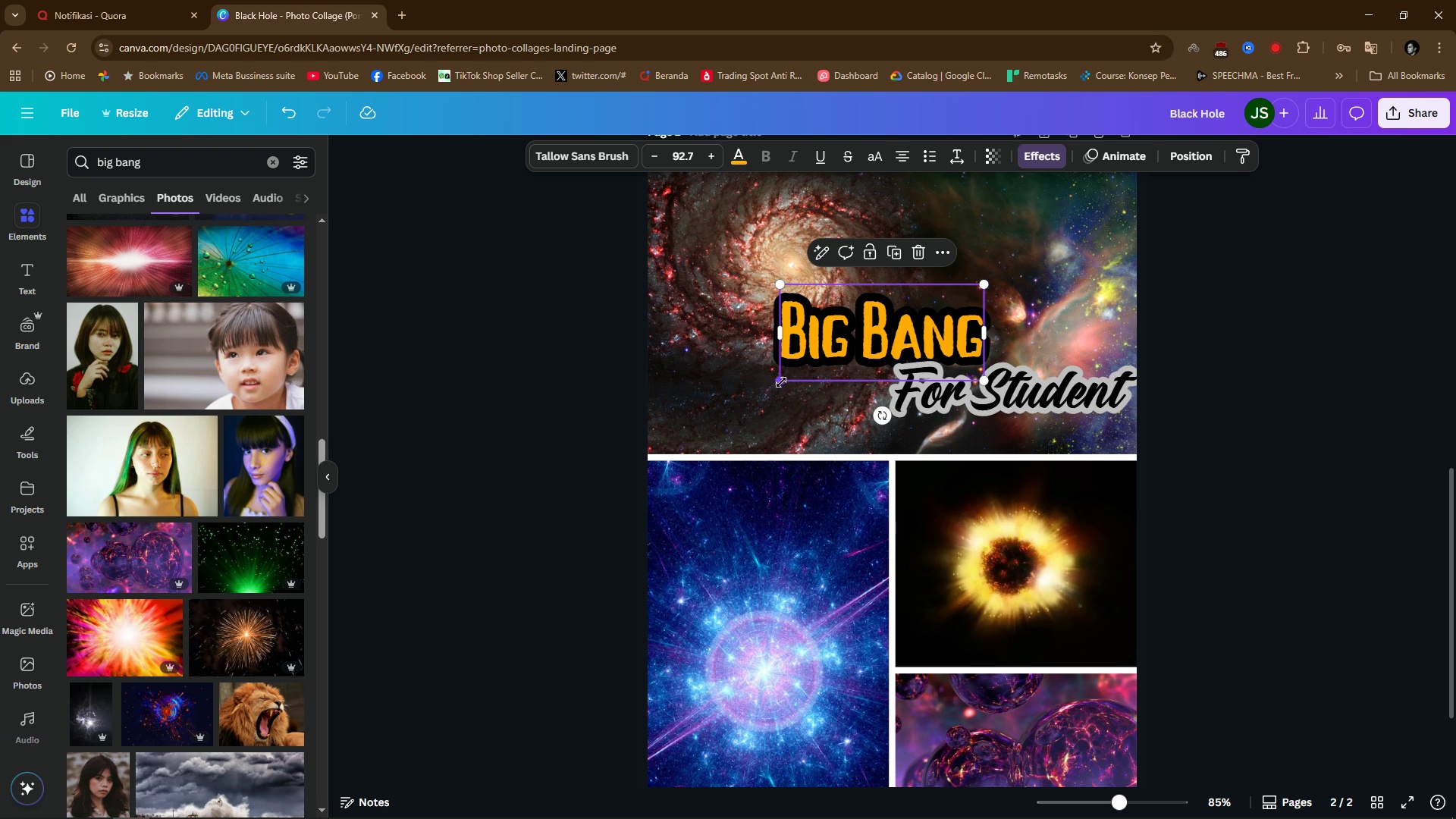 
left_click_drag(start_coordinate=[784, 382], to_coordinate=[613, 451])
 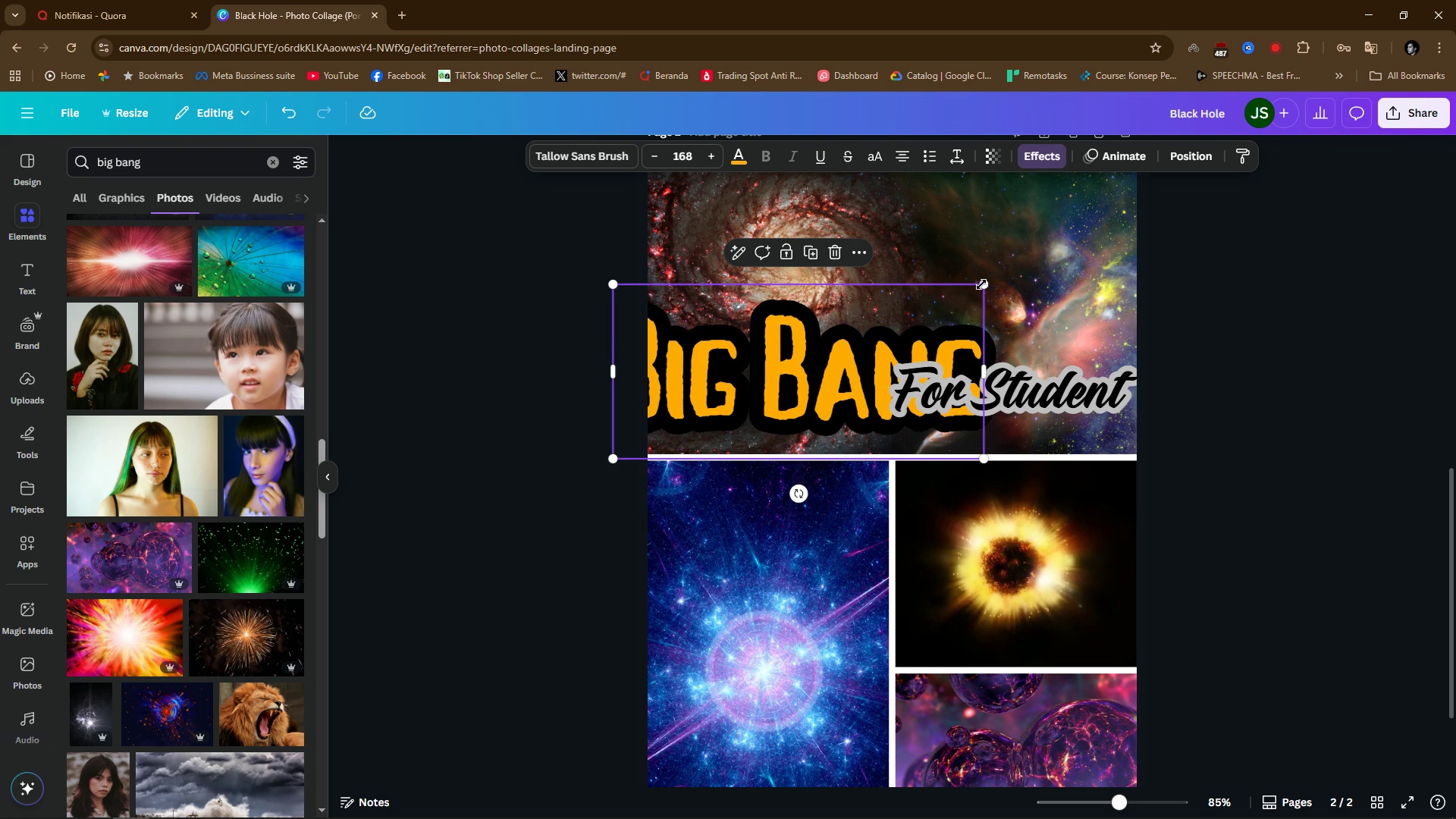 
left_click_drag(start_coordinate=[987, 282], to_coordinate=[877, 340])
 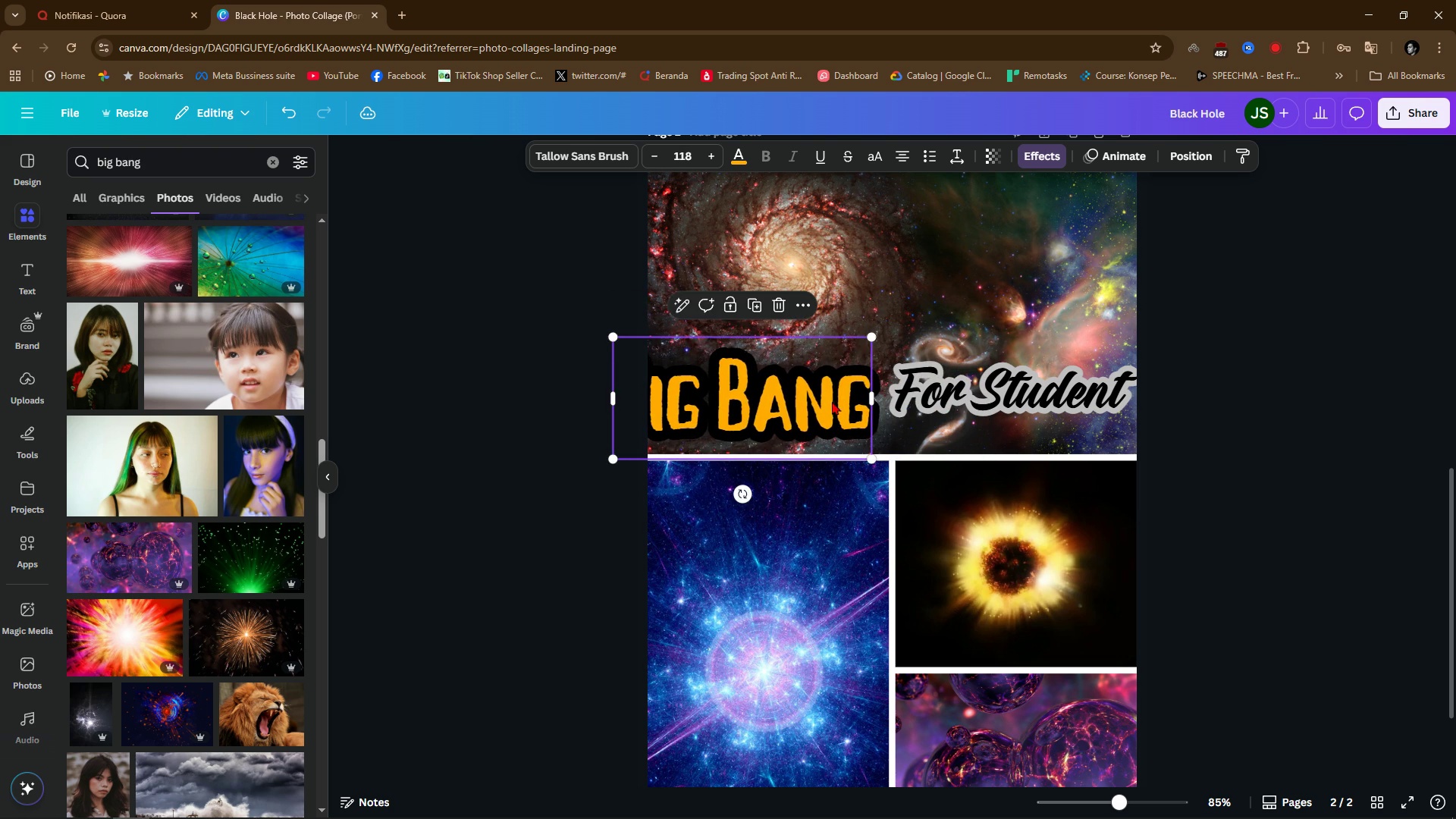 
left_click_drag(start_coordinate=[830, 399], to_coordinate=[881, 436])
 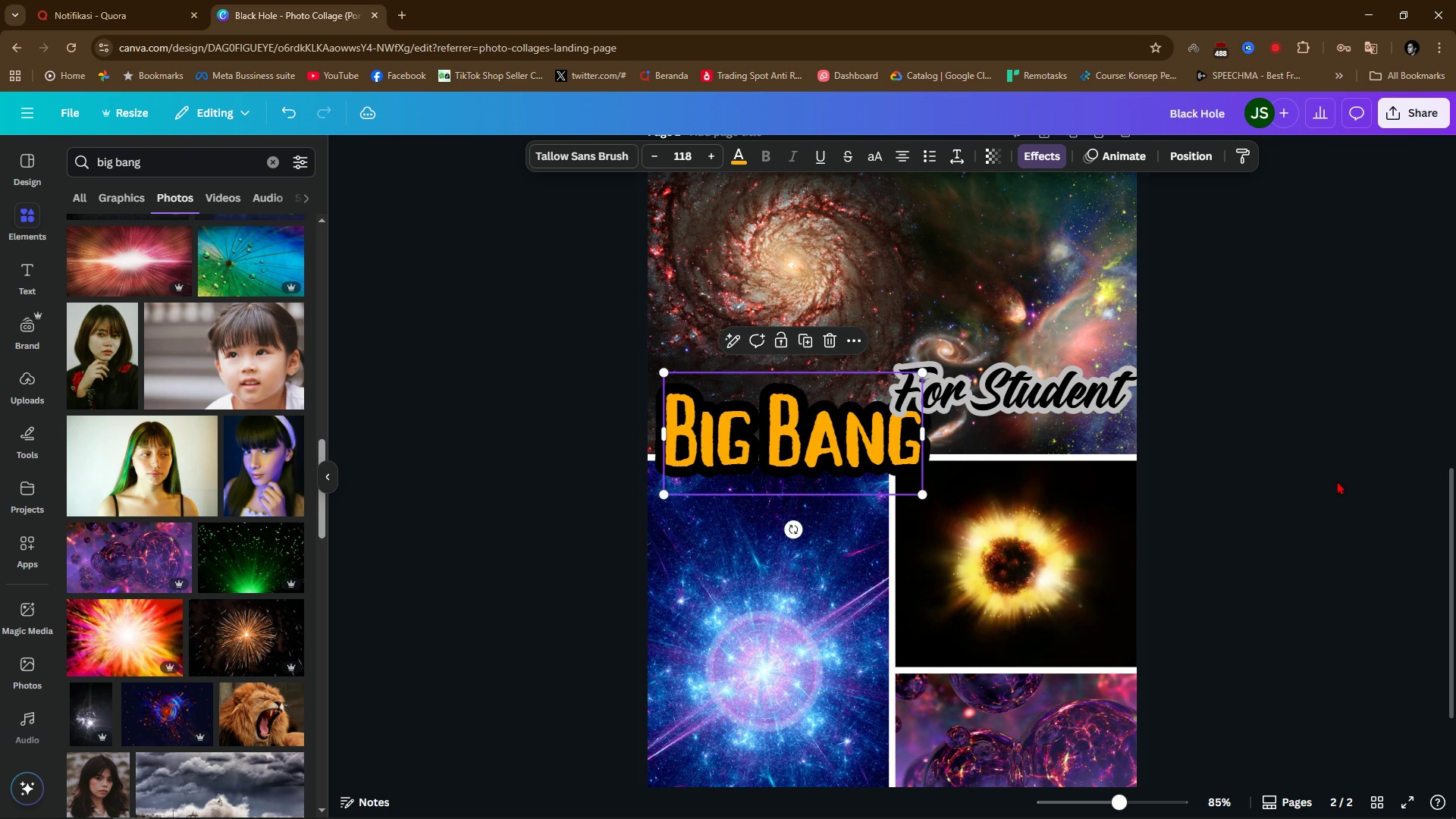 
left_click([1337, 481])
 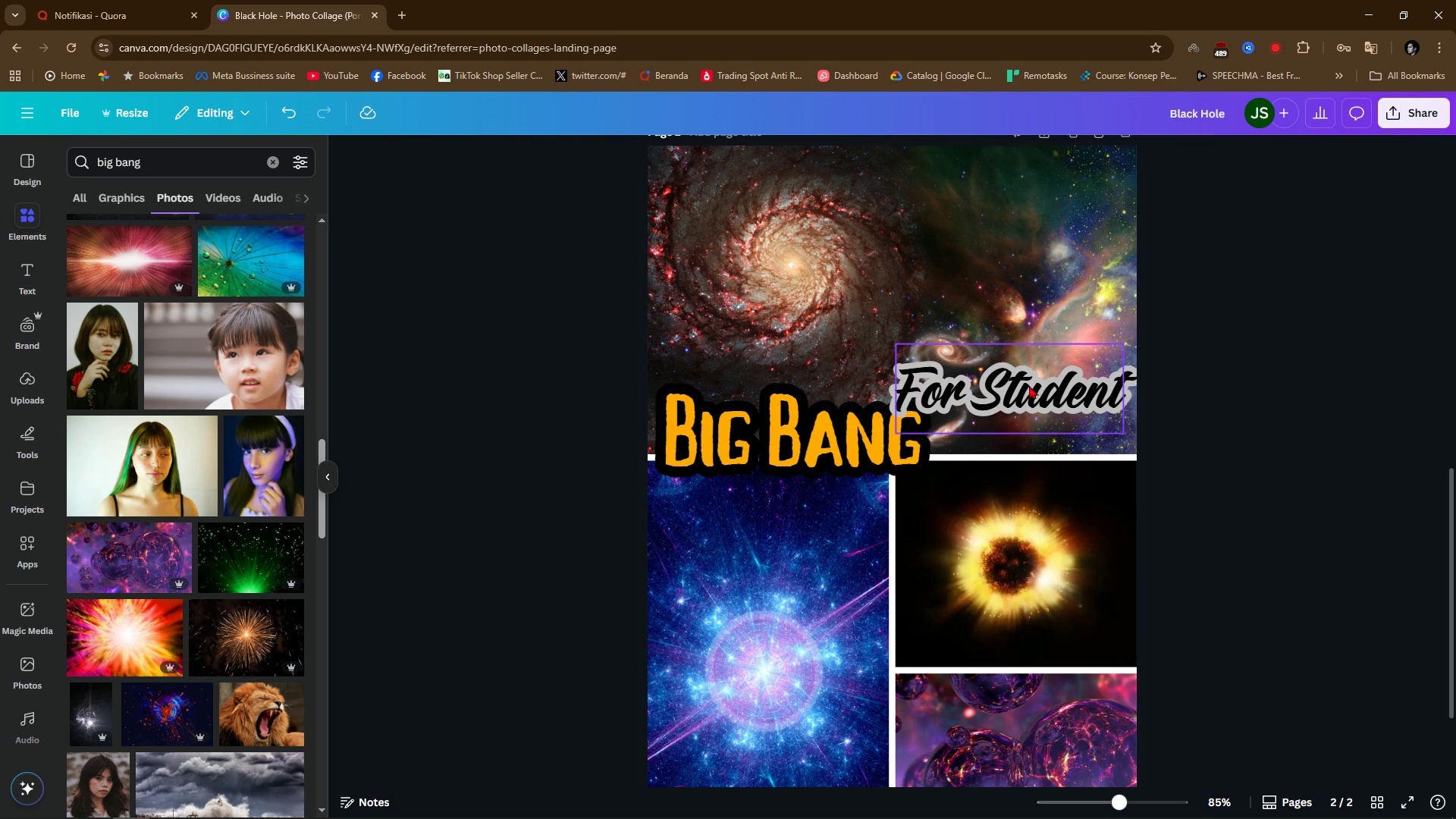 
left_click_drag(start_coordinate=[1029, 385], to_coordinate=[976, 494])
 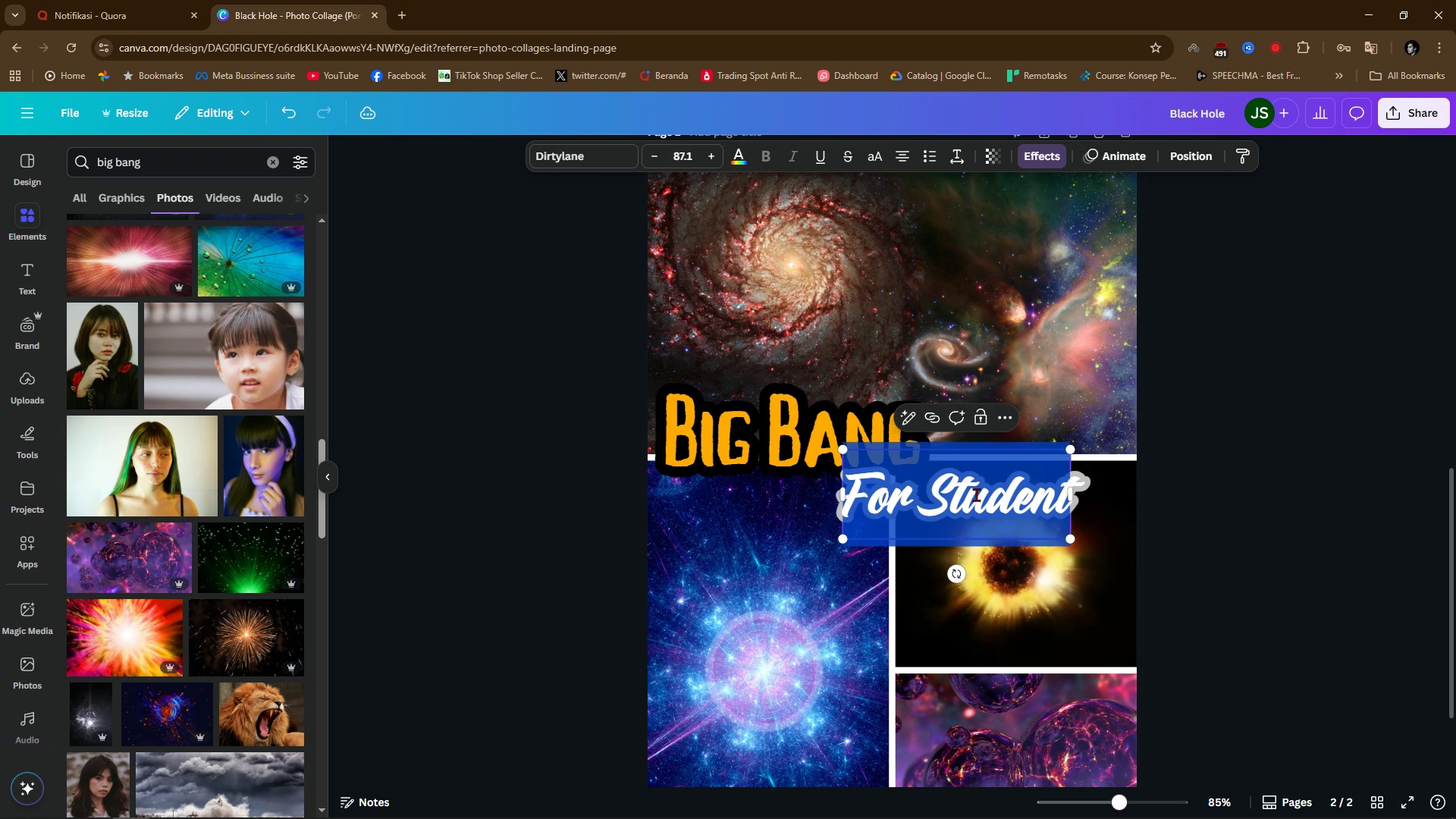 
double_click([976, 494])
 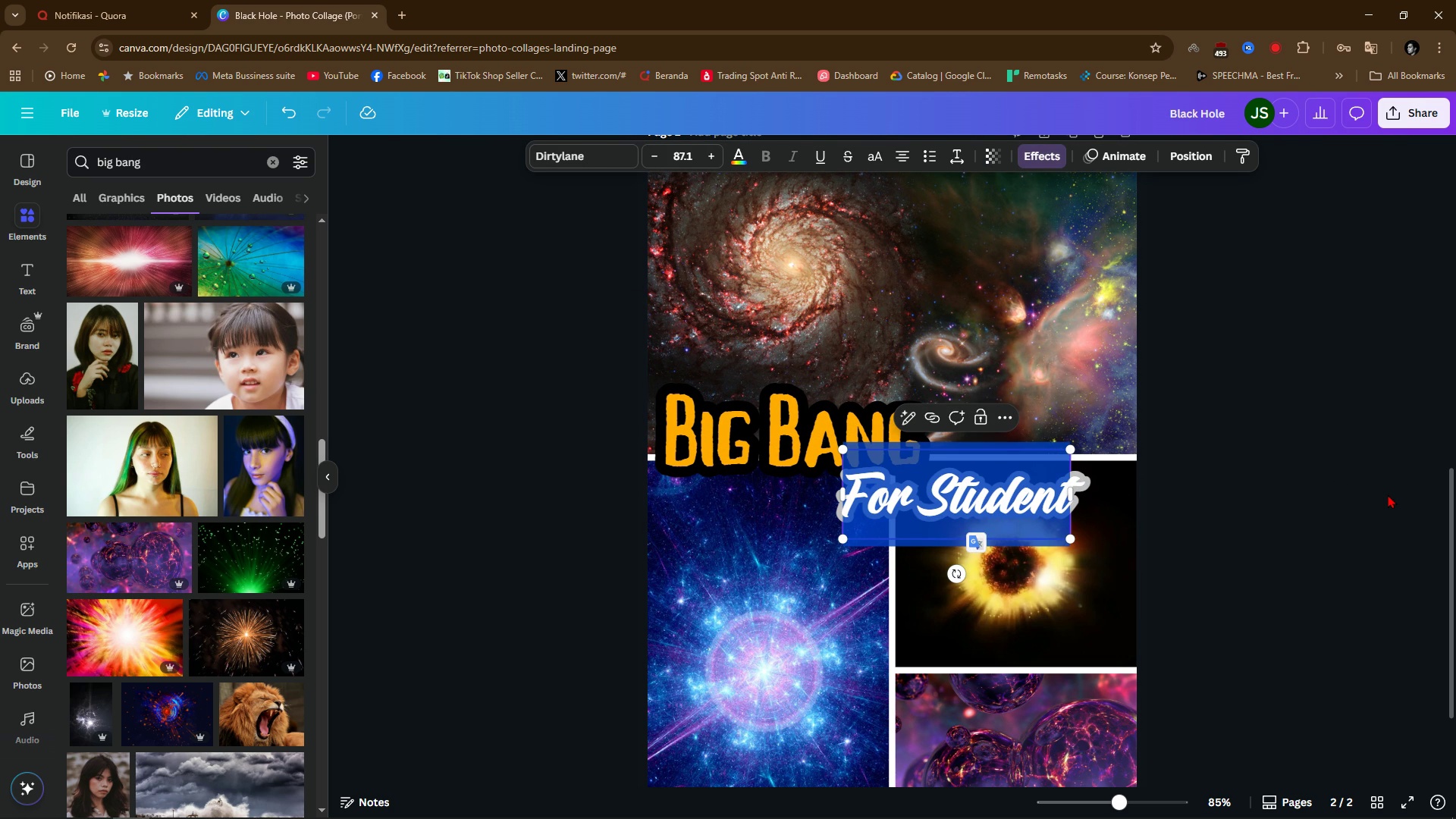 
type(F)
key(Backspace)
type(Student Version)
 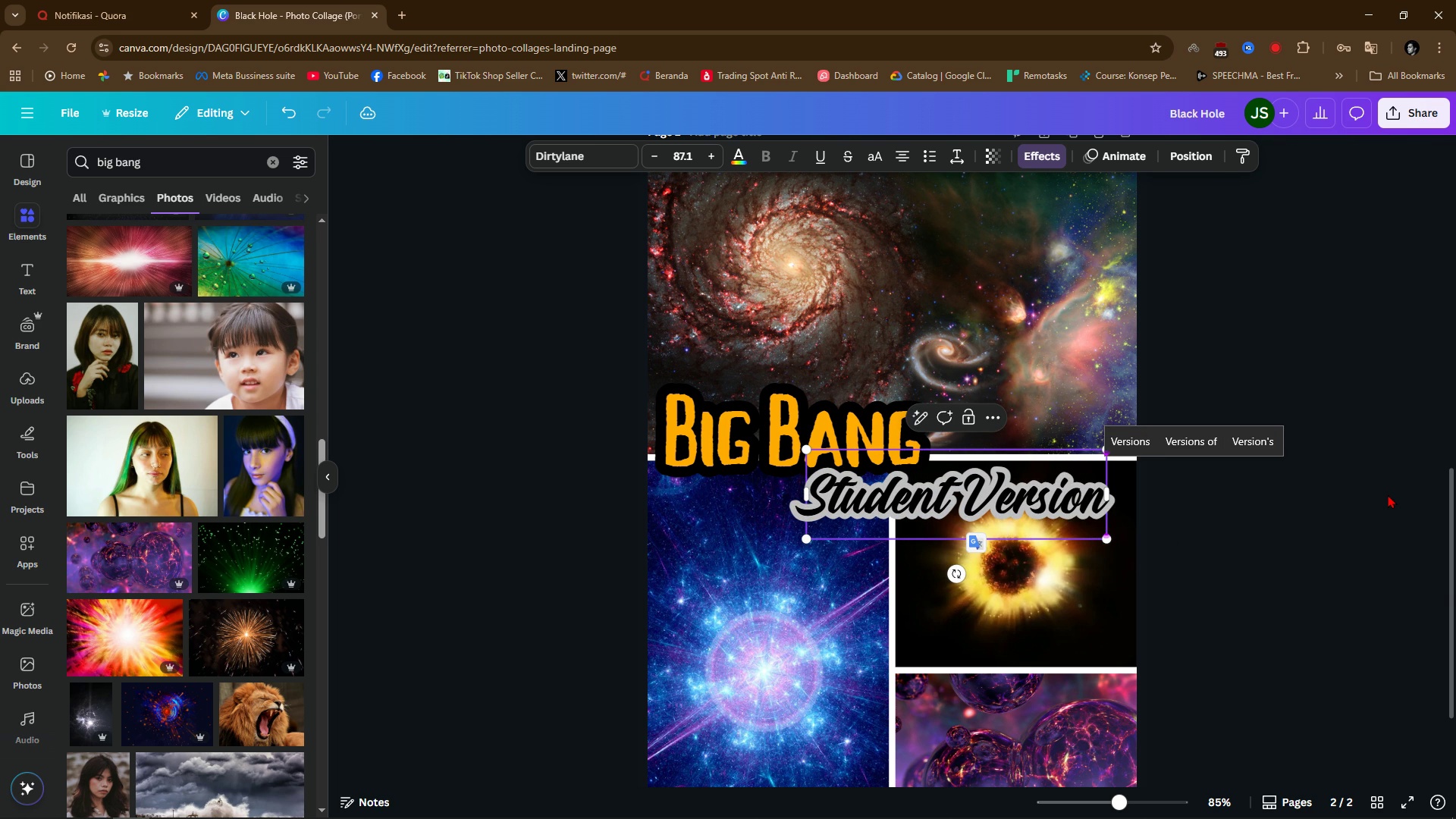 
left_click([1313, 551])
 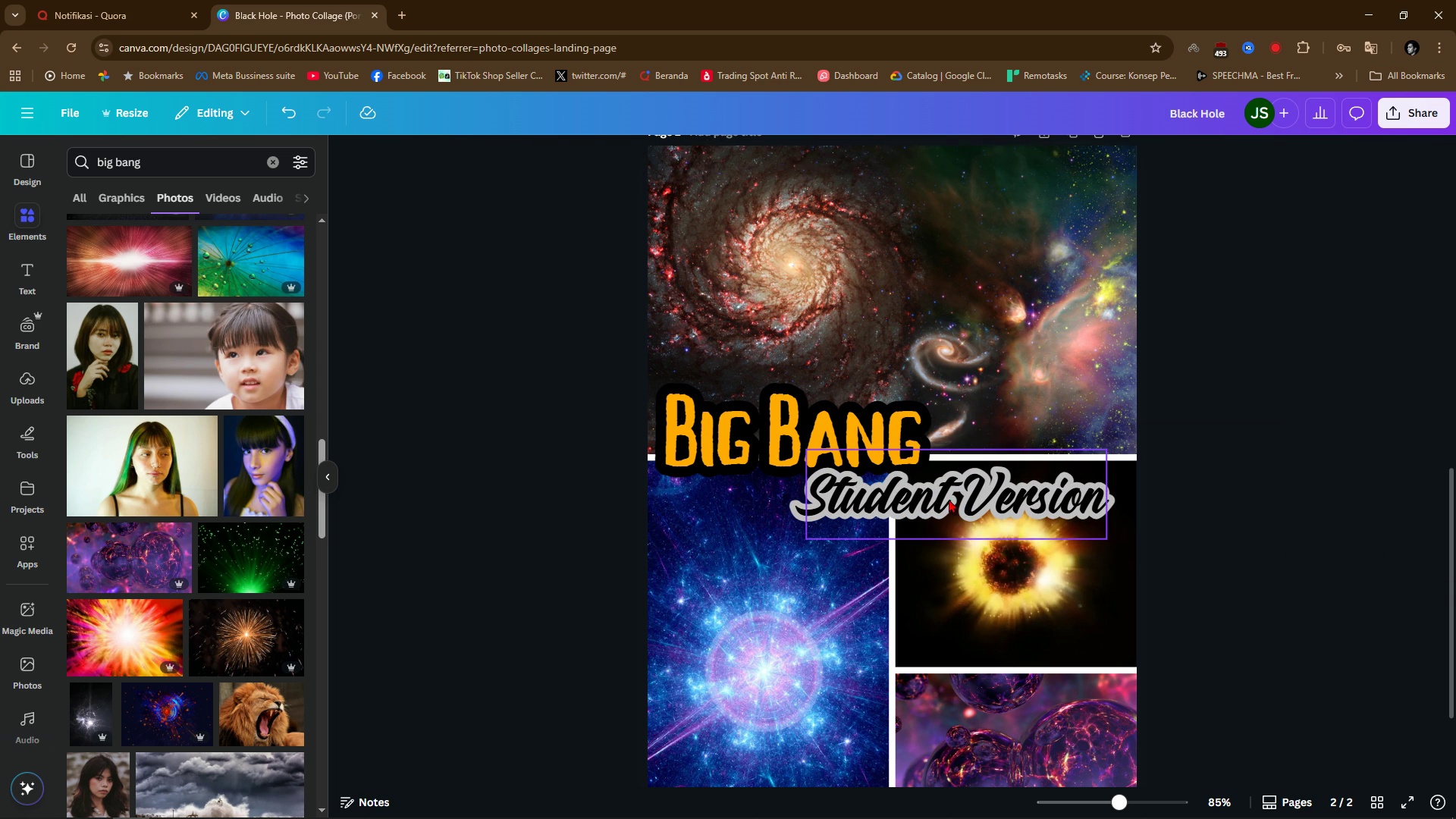 
left_click_drag(start_coordinate=[955, 505], to_coordinate=[965, 510])
 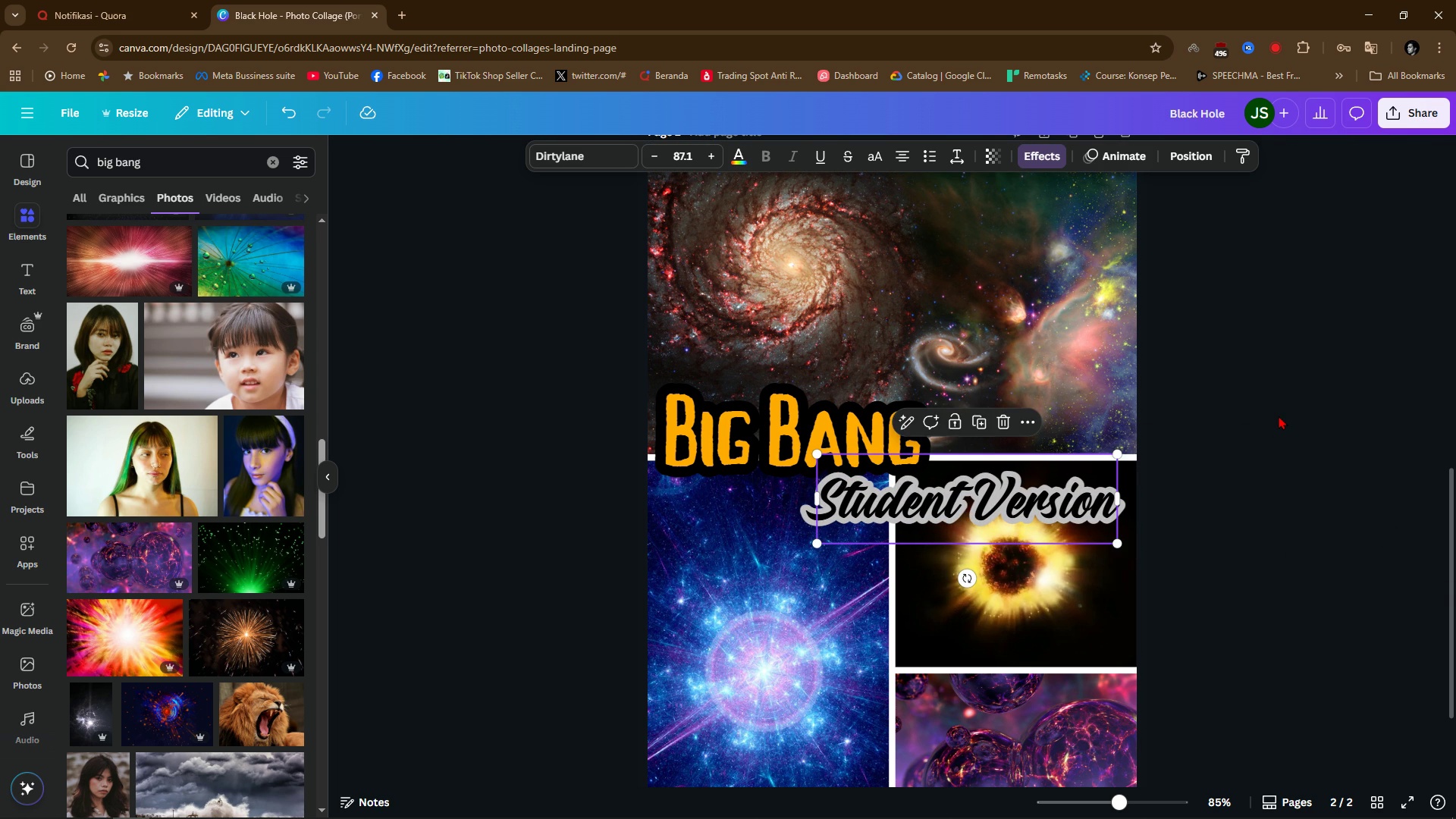 
left_click([1279, 416])
 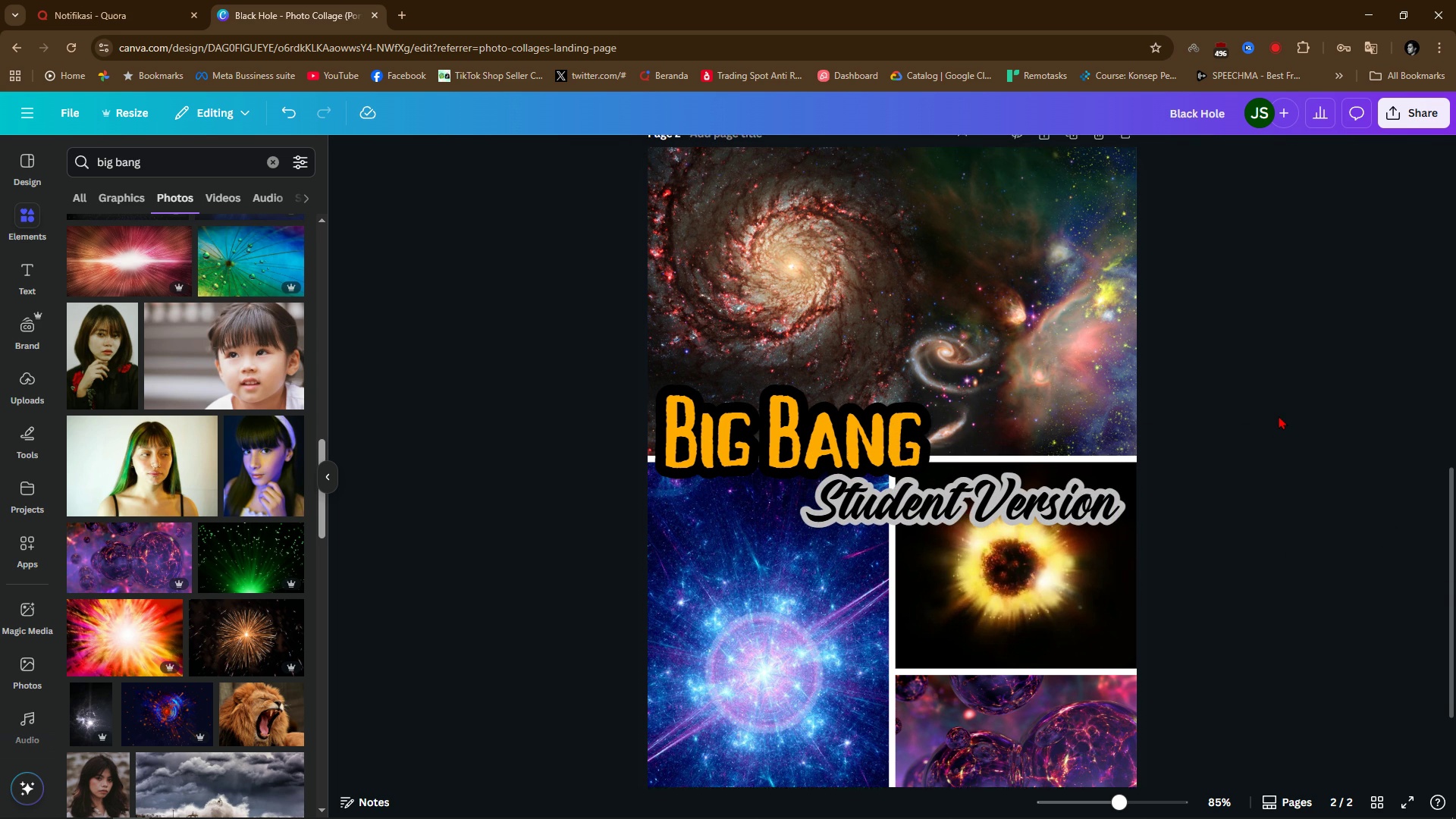 
scroll: coordinate [1279, 416], scroll_direction: up, amount: 1.0
 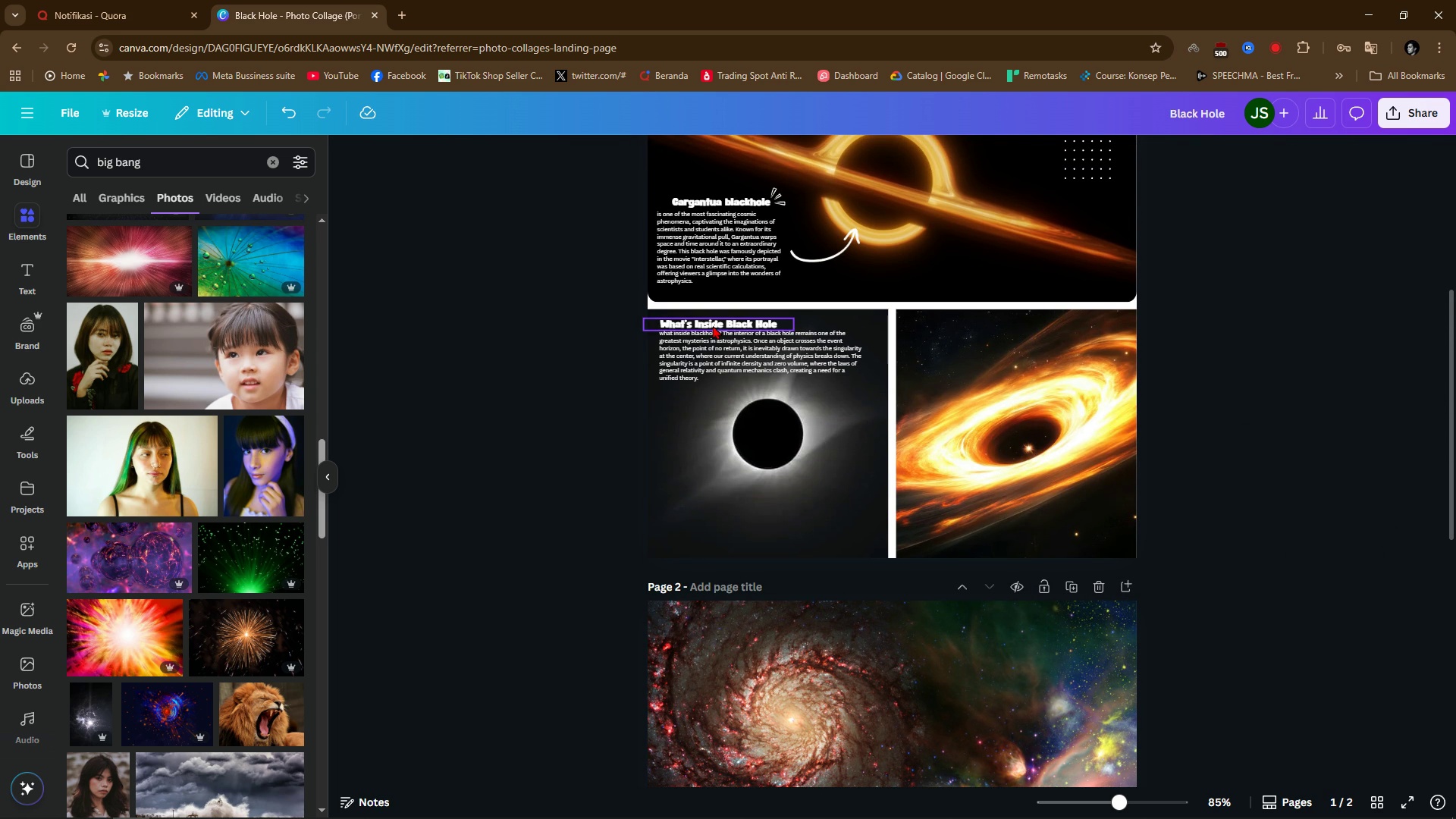 
hold_key(key=ShiftLeft, duration=0.82)
left_click([718, 350])
 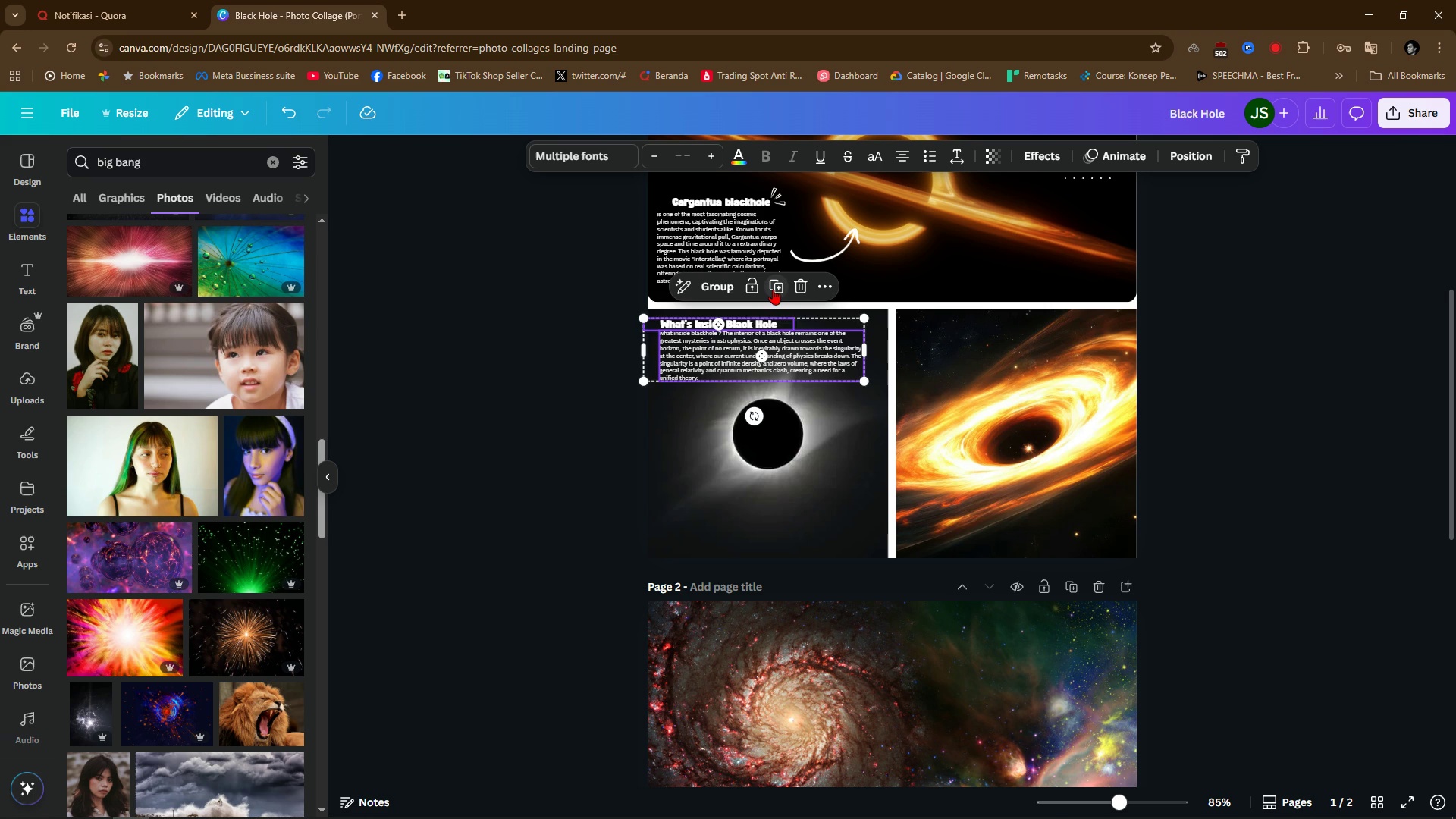 
left_click([778, 288])
 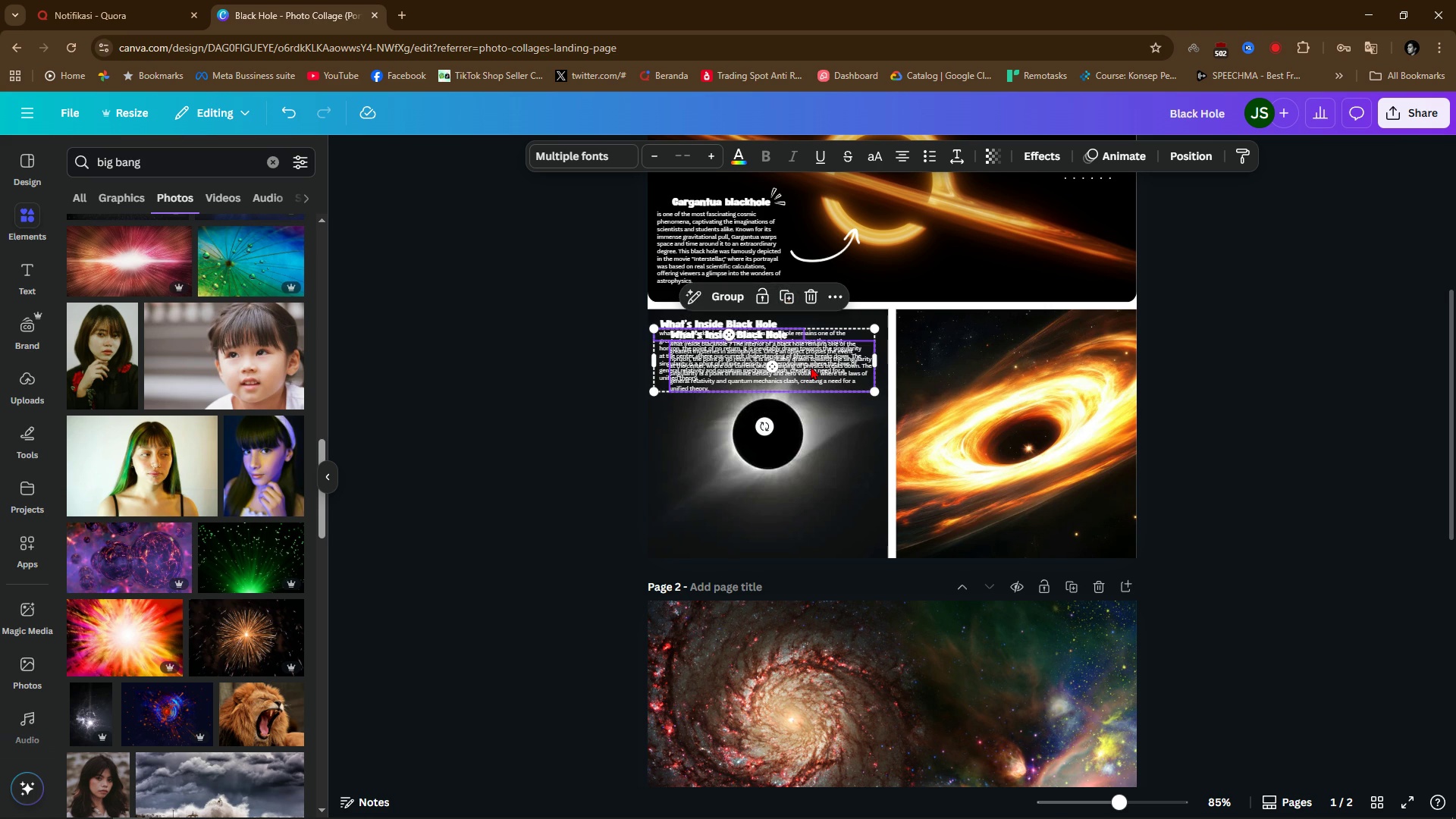 
left_click_drag(start_coordinate=[805, 363], to_coordinate=[994, 729])
 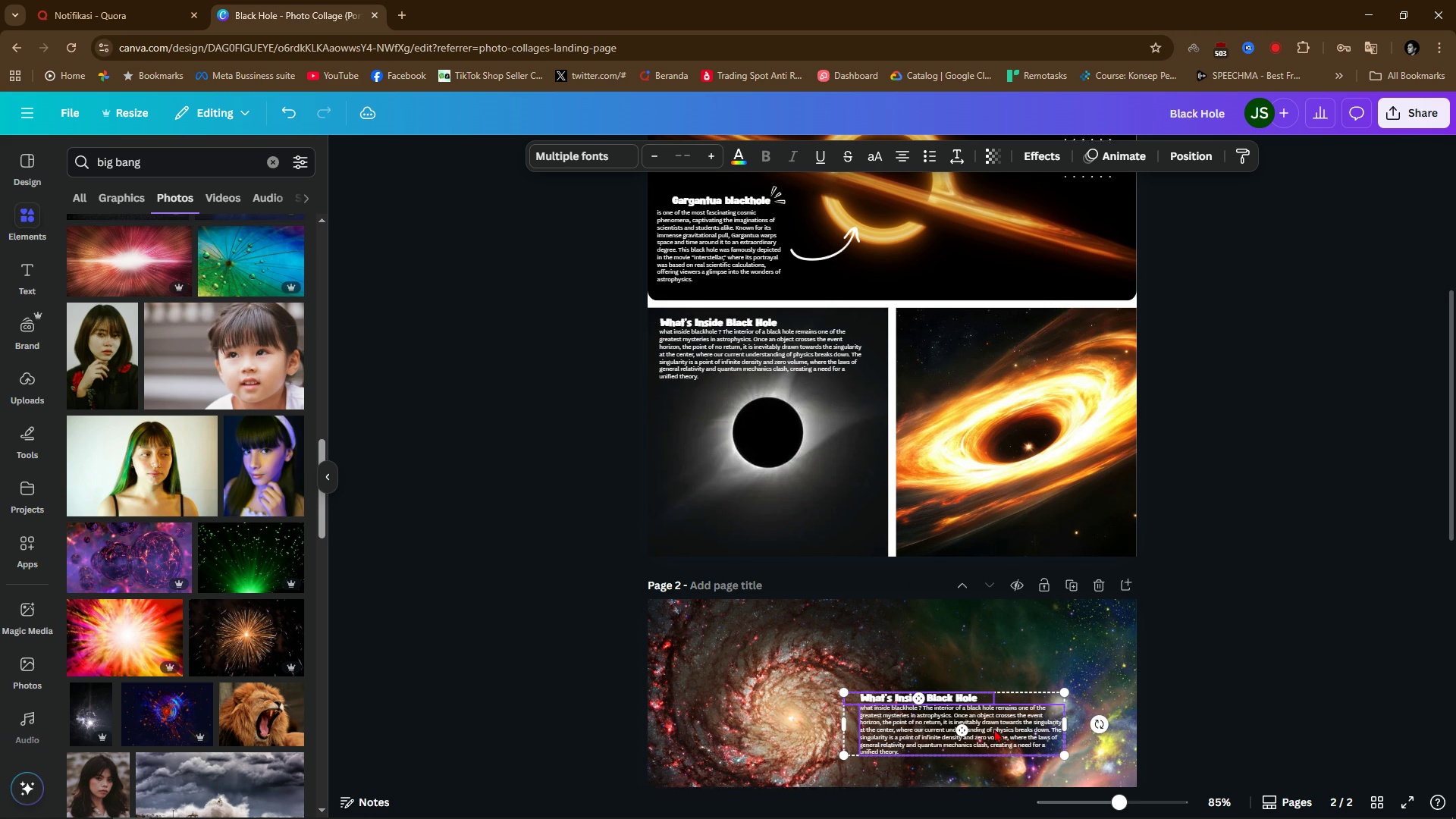 
scroll: coordinate [994, 726], scroll_direction: down, amount: 2.0
 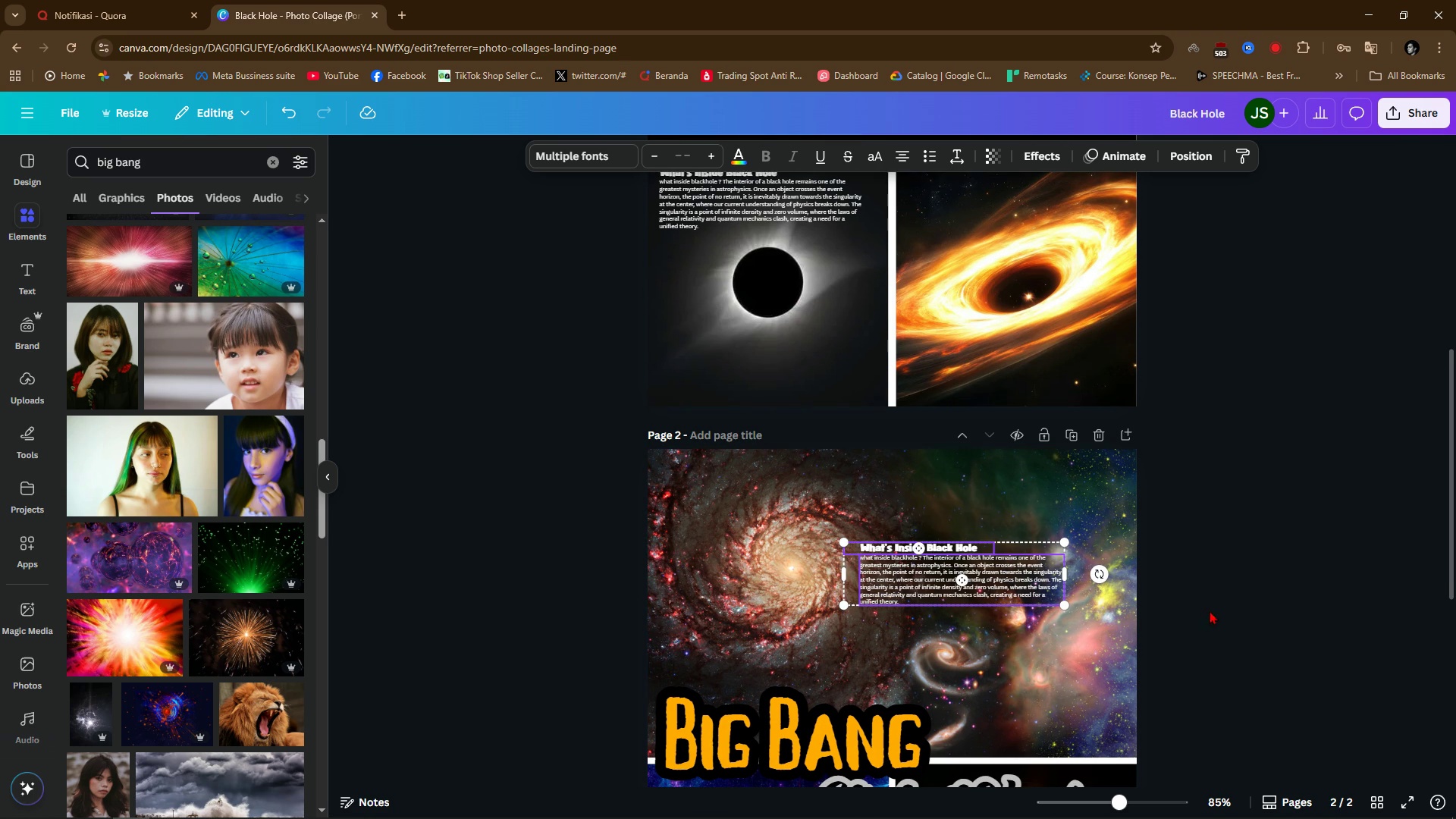 
left_click([1210, 610])
 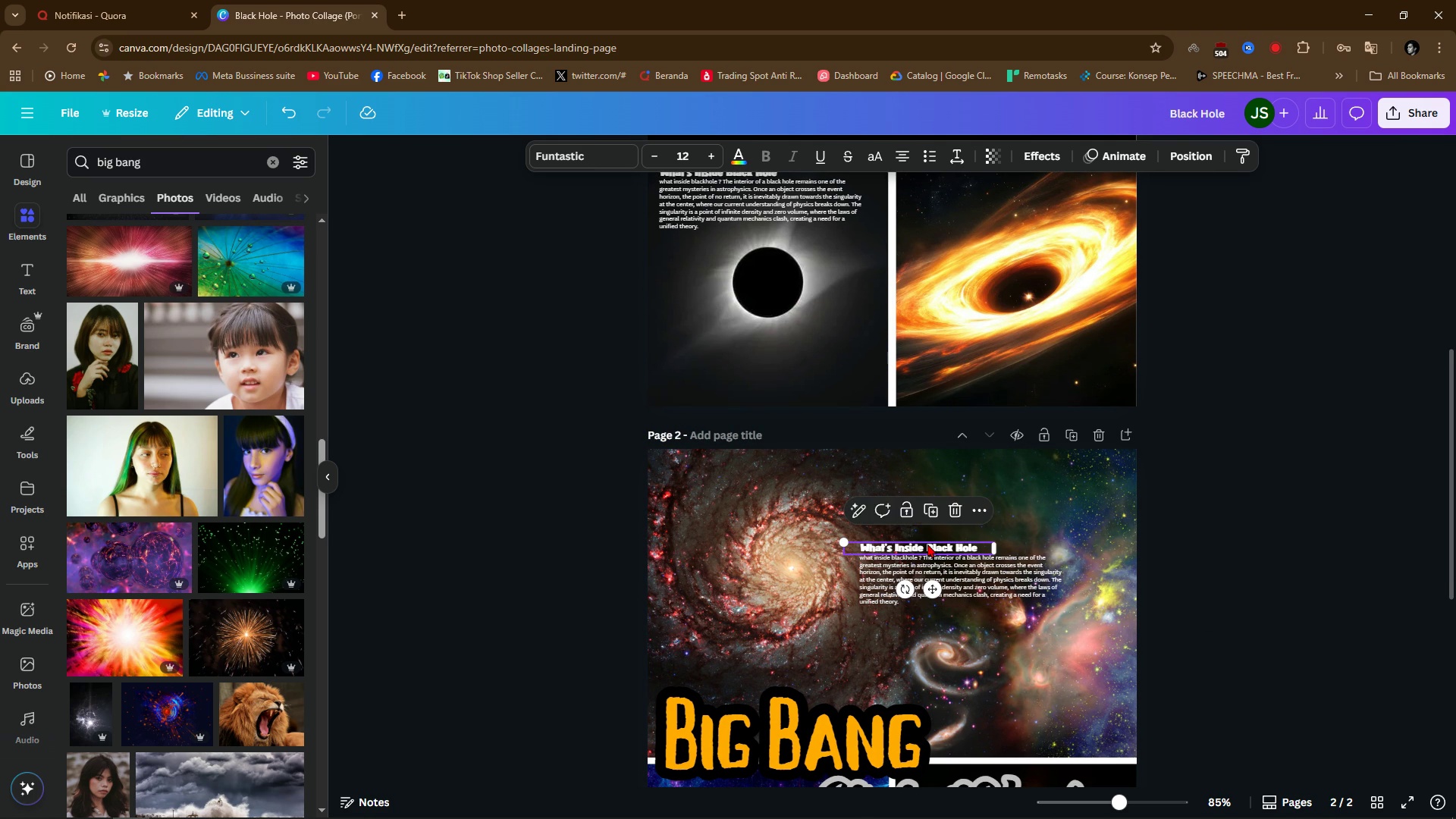 
double_click([927, 544])
 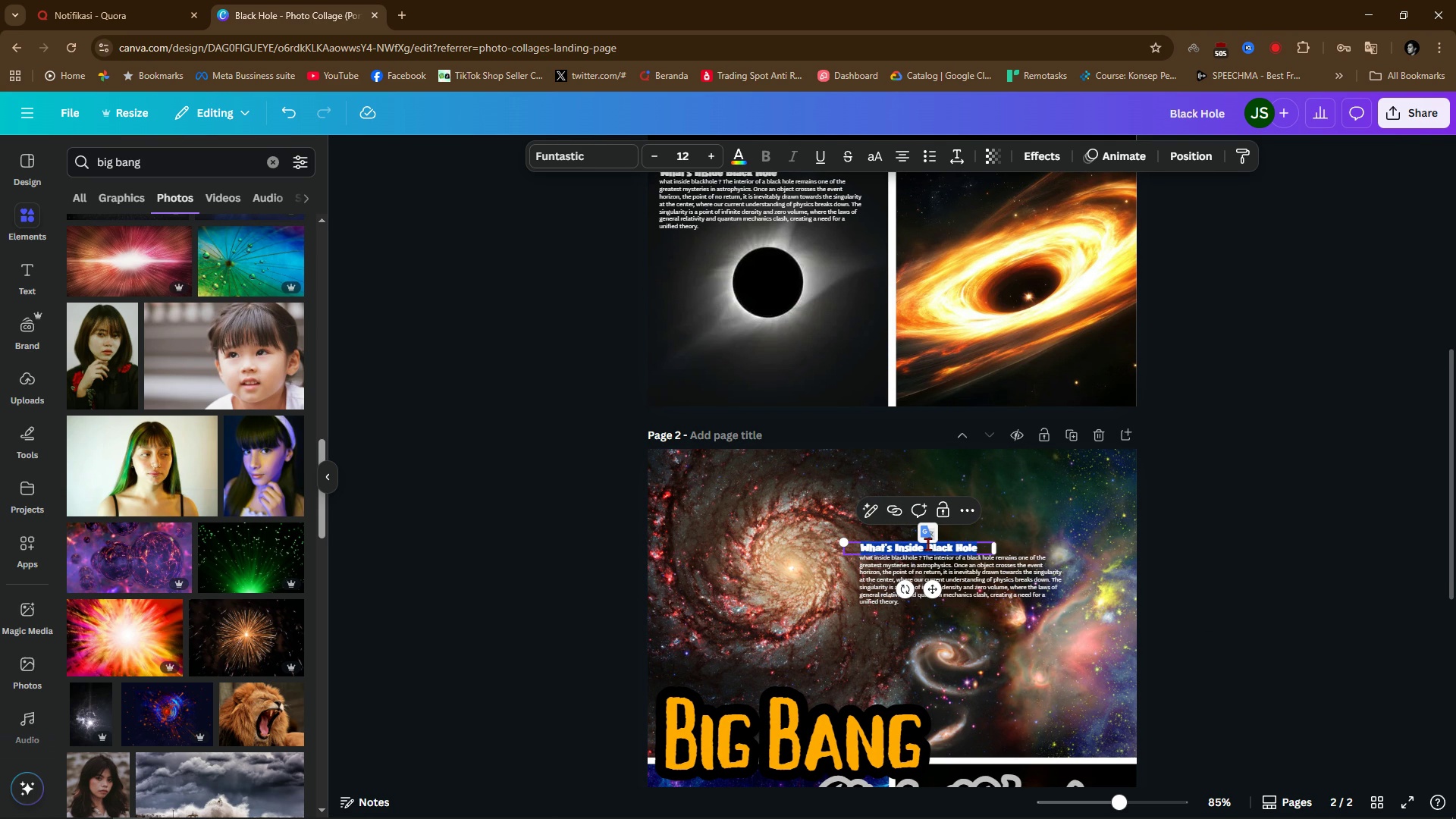 
type(What)
key(Backspace)
key(Backspace)
key(Backspace)
type(hat is Bing Bang)
 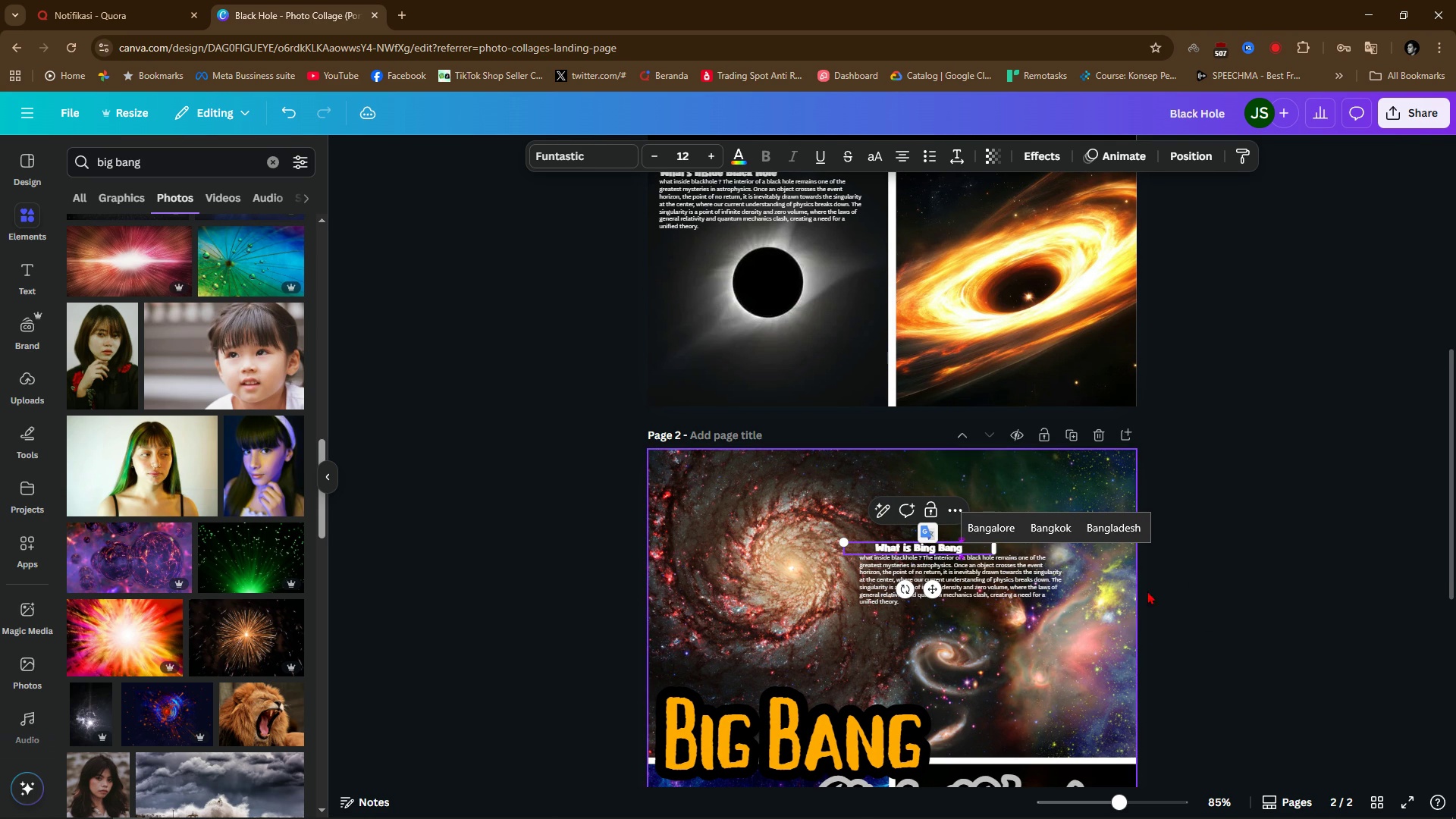 
left_click_drag(start_coordinate=[1218, 576], to_coordinate=[1227, 576])
 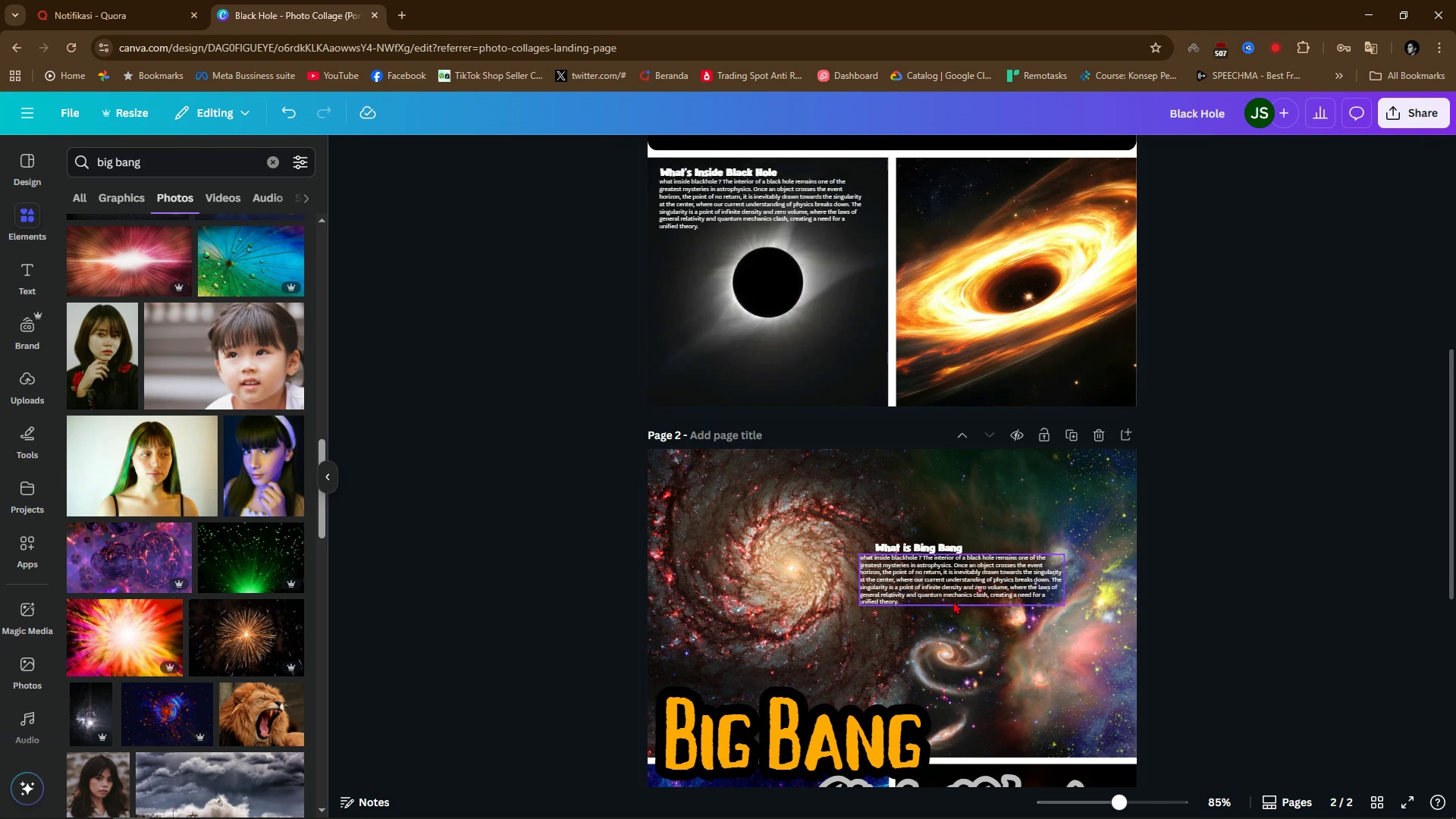 
hold_key(key=ControlLeft, duration=0.75)
scroll: coordinate [956, 598], scroll_direction: up, amount: 4.0
 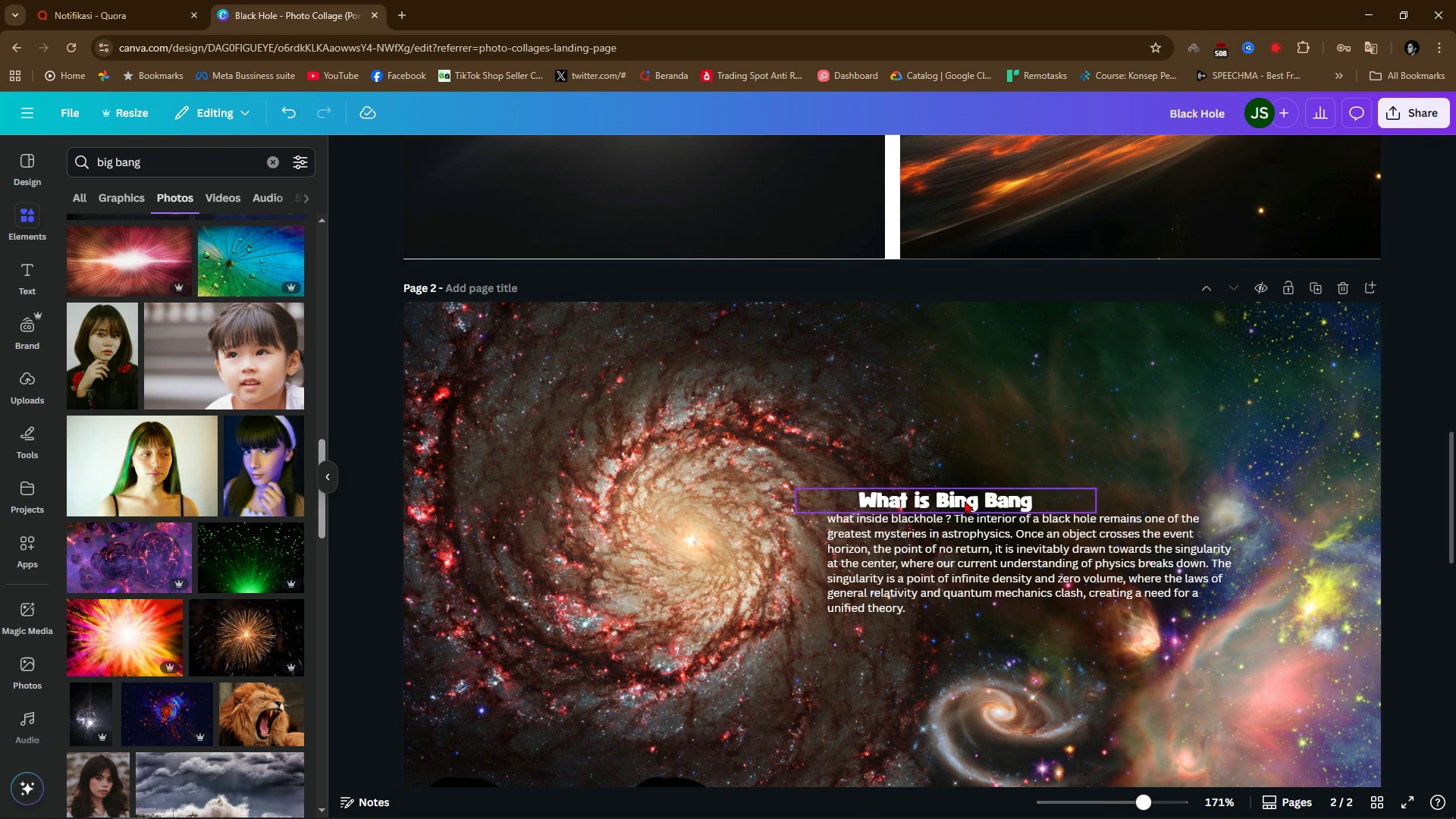 
left_click_drag(start_coordinate=[967, 501], to_coordinate=[935, 500])
 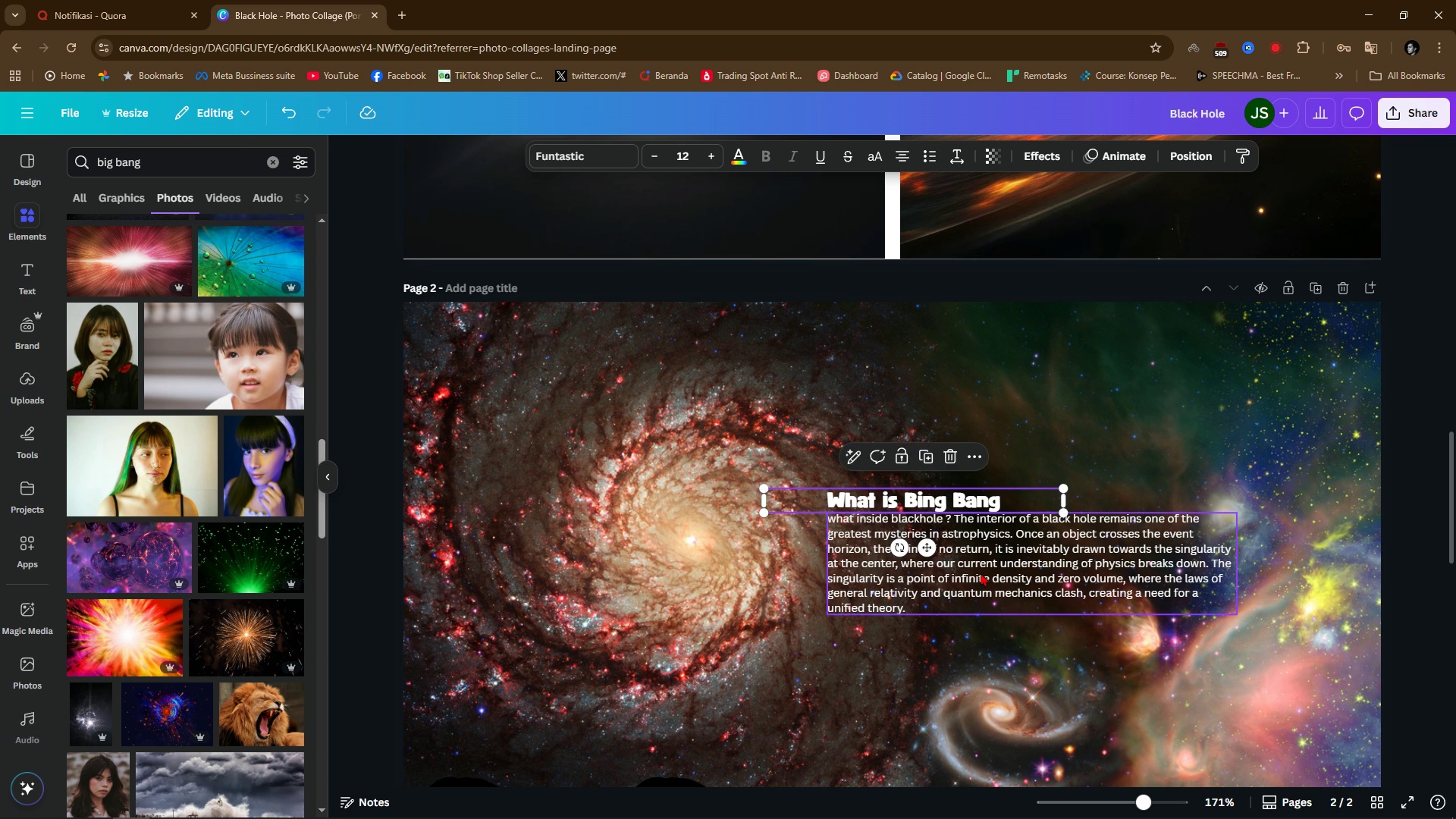 
mouse_move([1029, 558])
 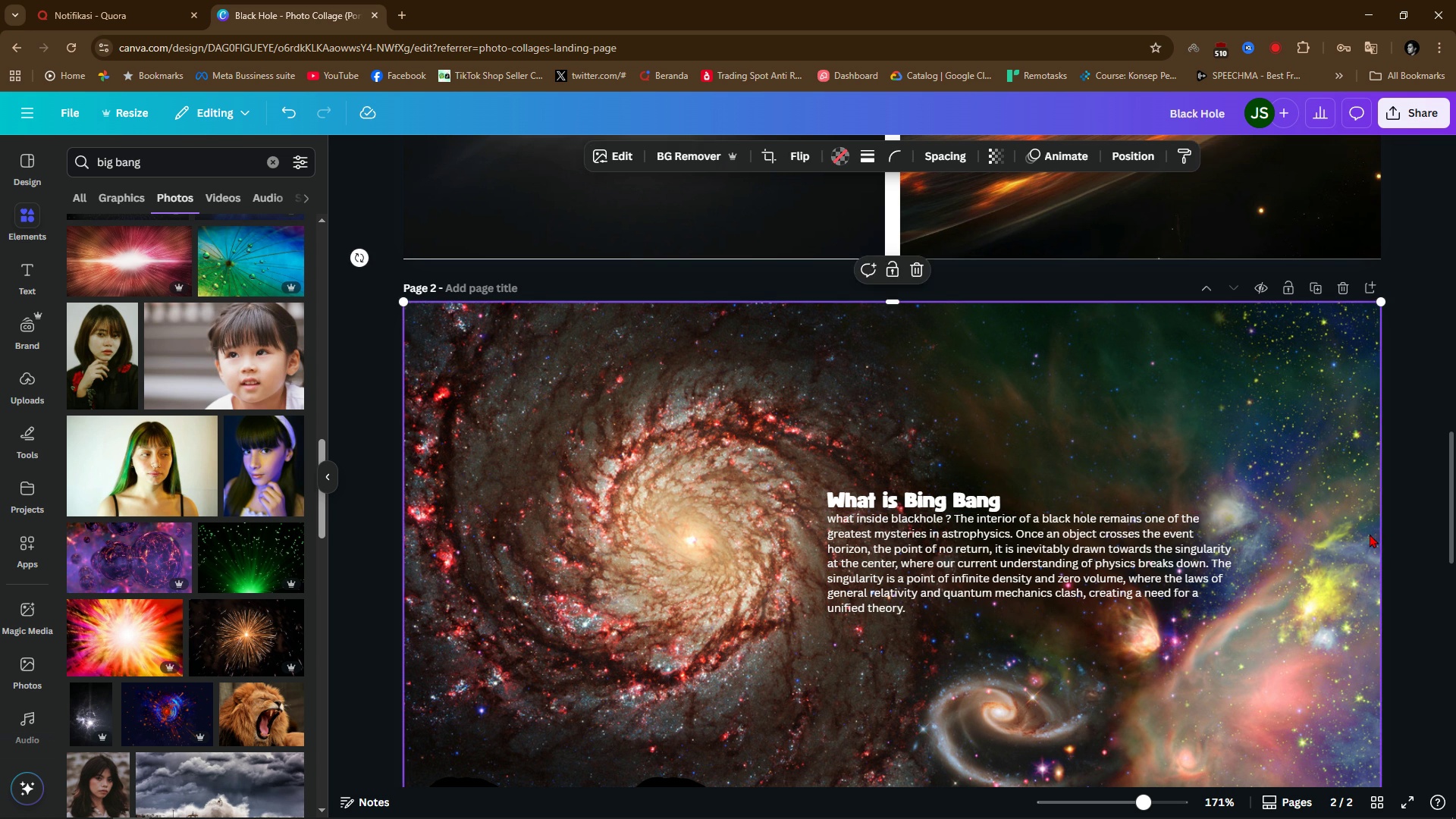 
left_click([1370, 534])
 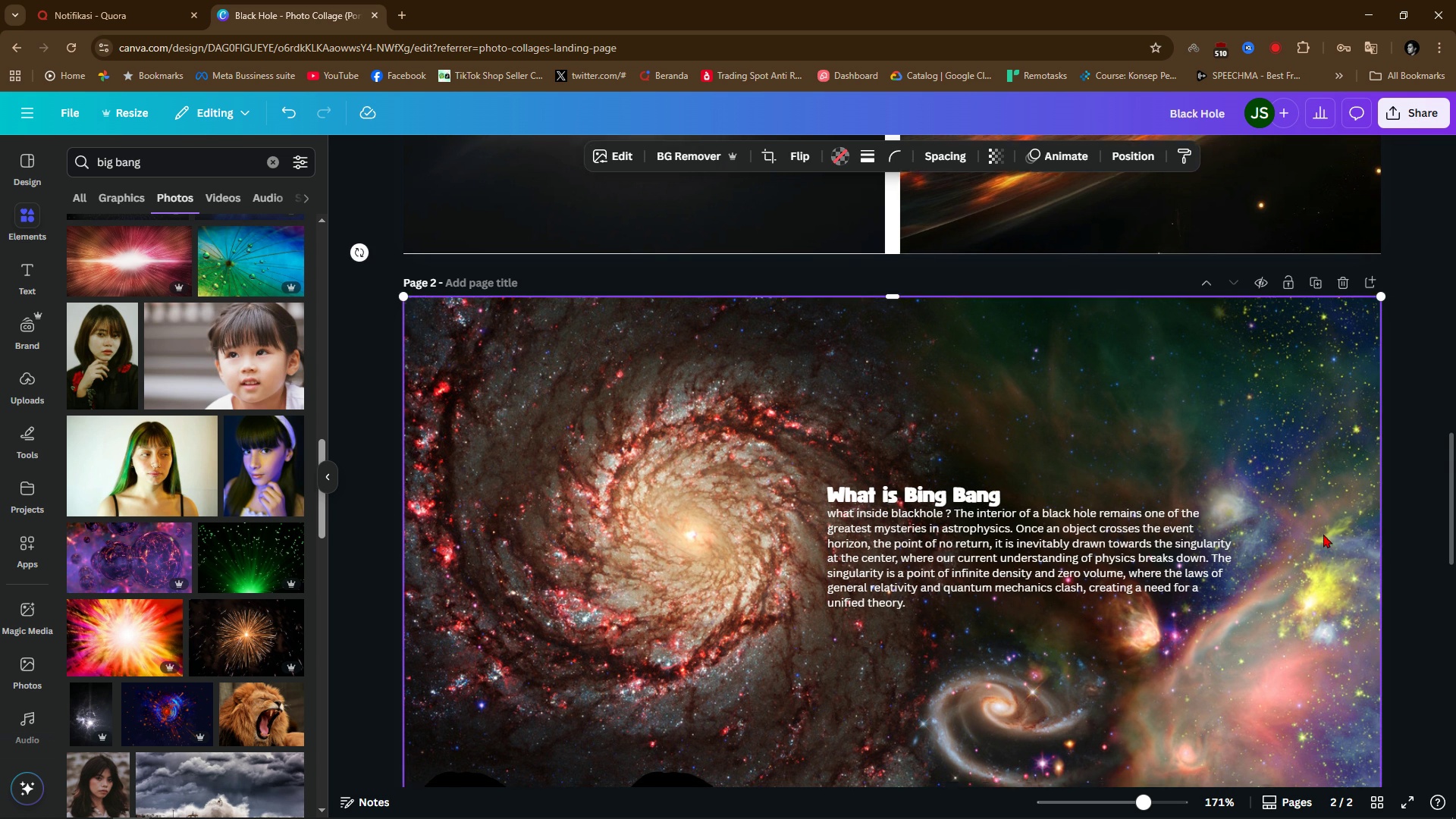 
scroll: coordinate [1323, 534], scroll_direction: down, amount: 3.0
 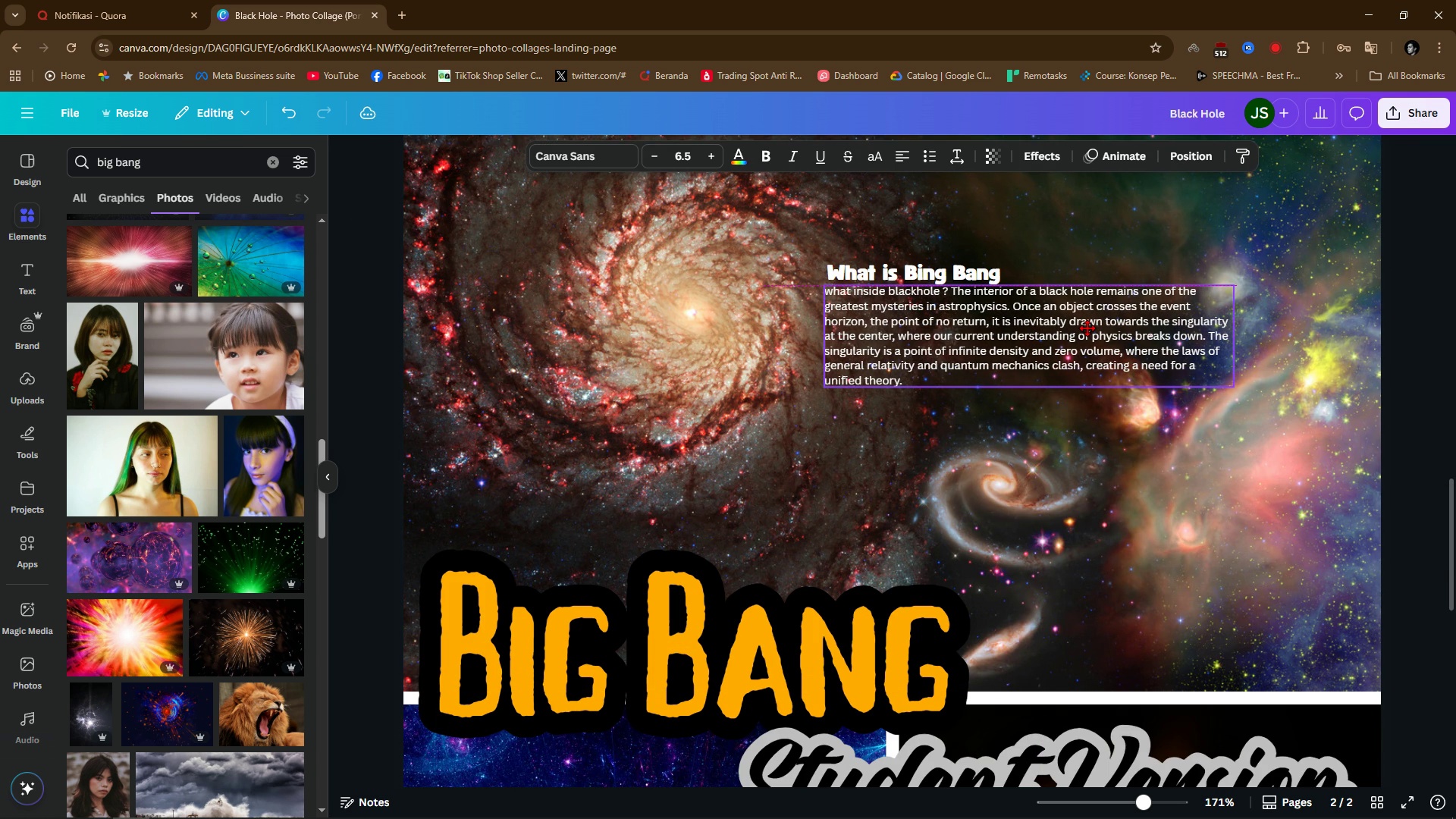 
wait(5.71)
 